 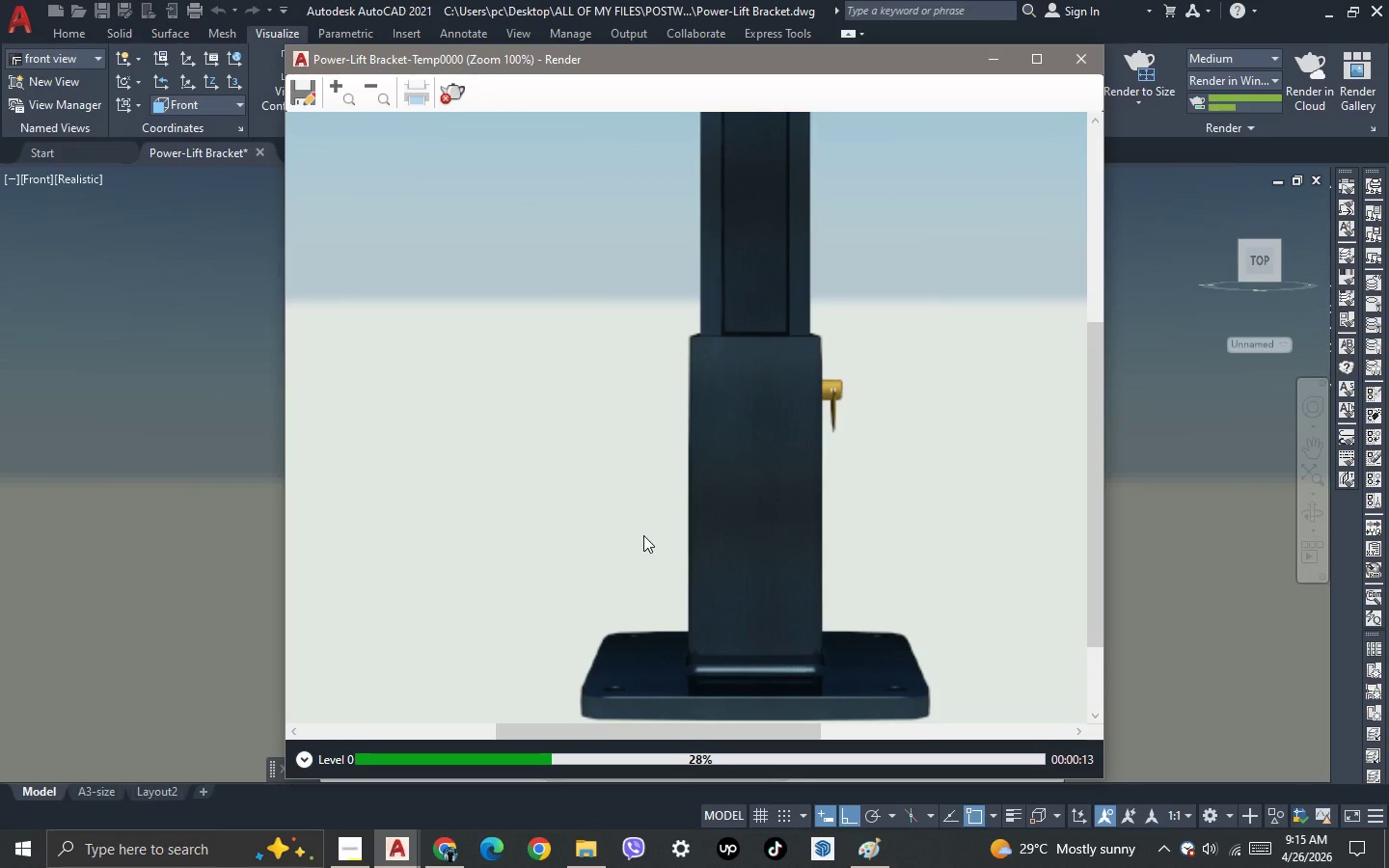 
scroll: coordinate [640, 535], scroll_direction: down, amount: 1.0
 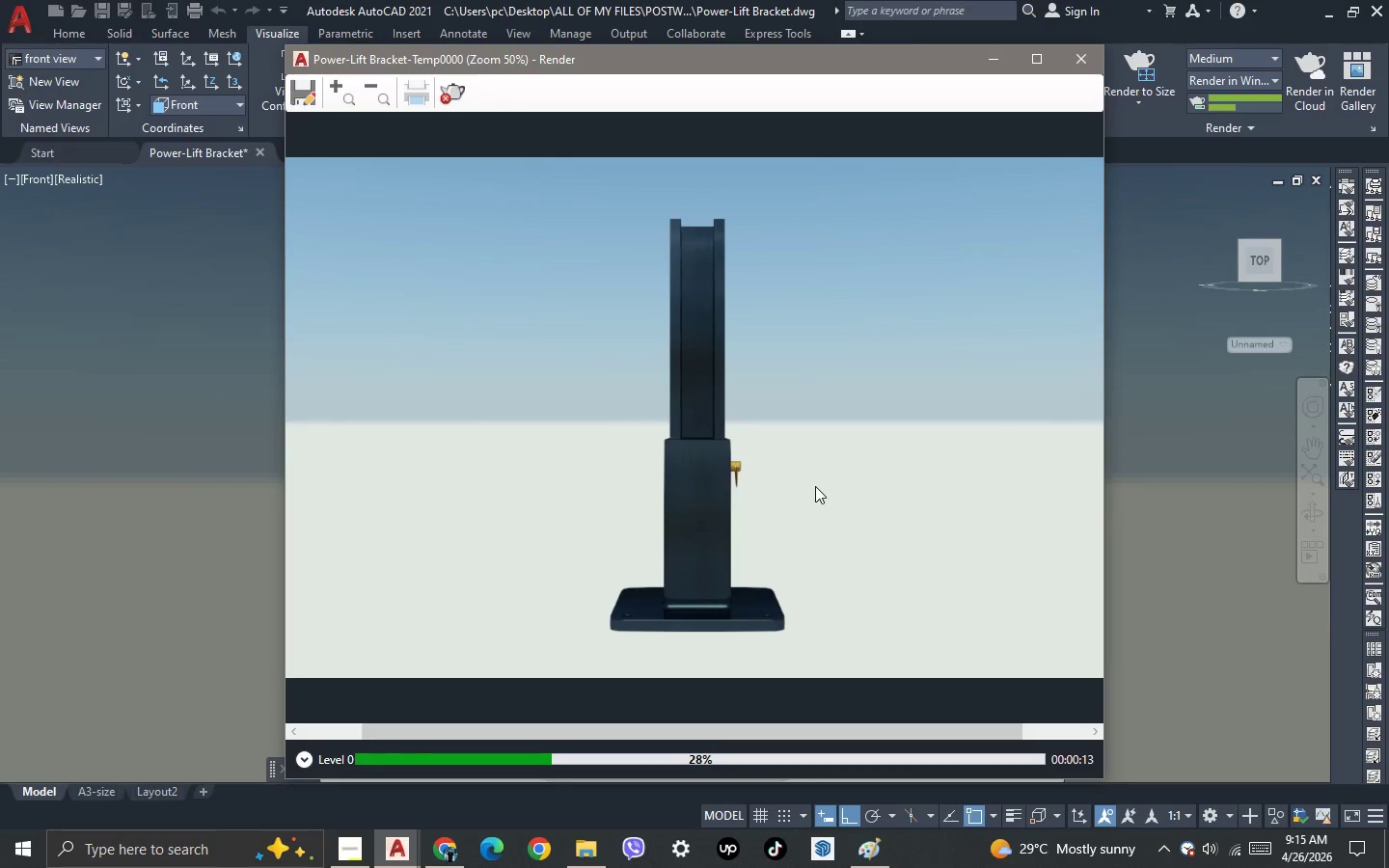 
scroll: coordinate [812, 486], scroll_direction: up, amount: 1.0
 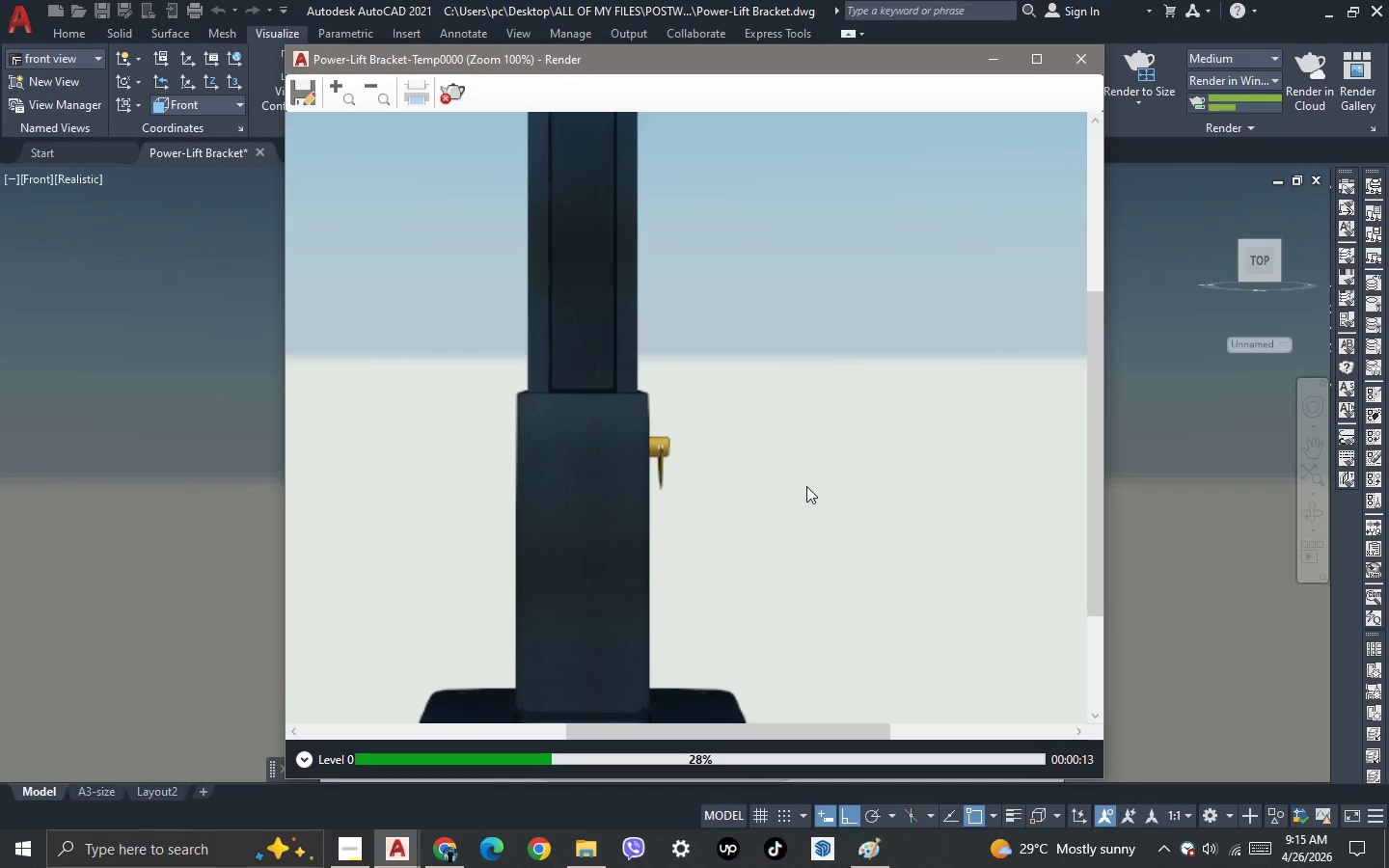 
scroll: coordinate [806, 486], scroll_direction: down, amount: 1.0
 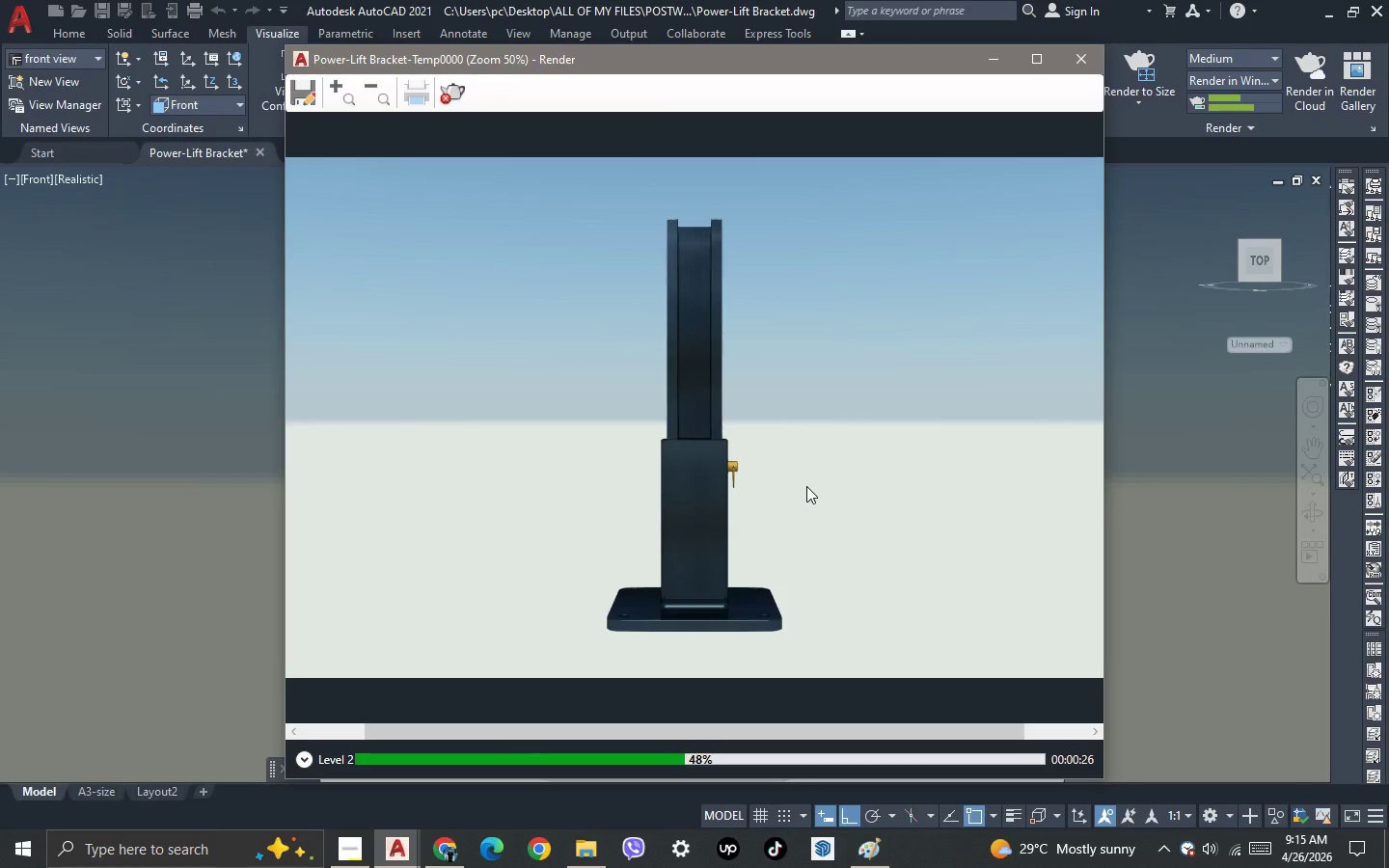 
scroll: coordinate [779, 531], scroll_direction: up, amount: 1.0
 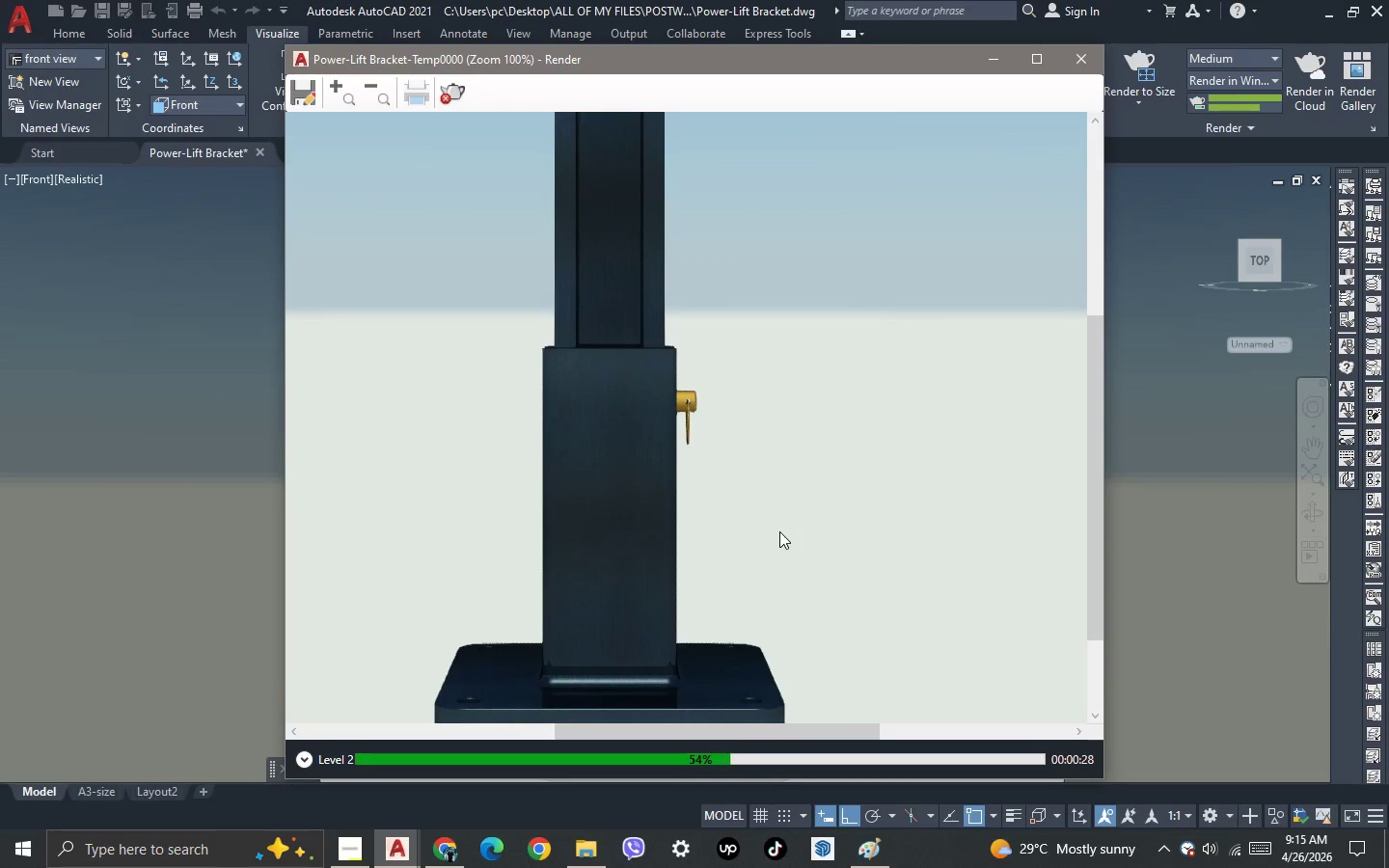 
scroll: coordinate [779, 531], scroll_direction: down, amount: 1.0
 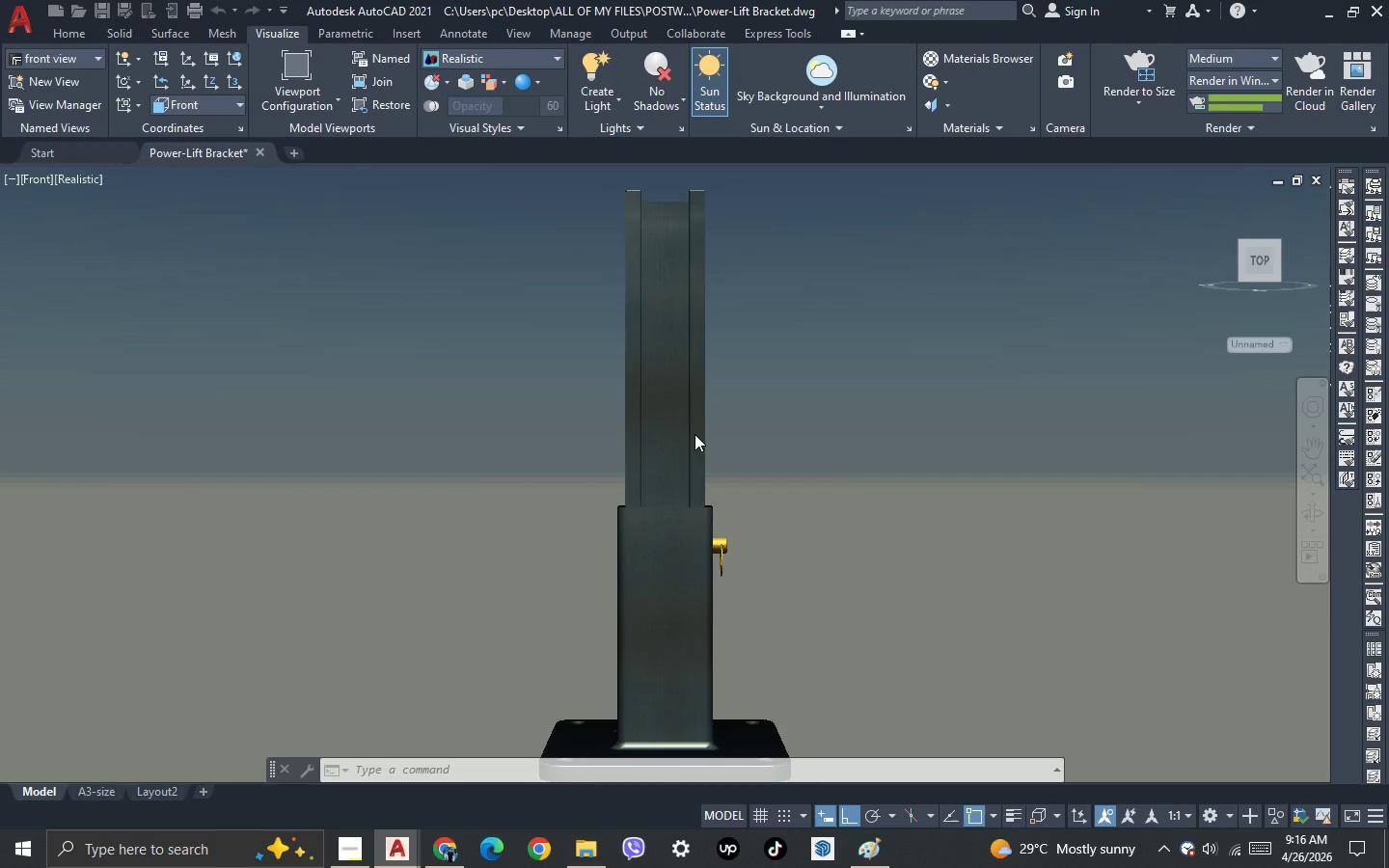 
wait(6.25)
 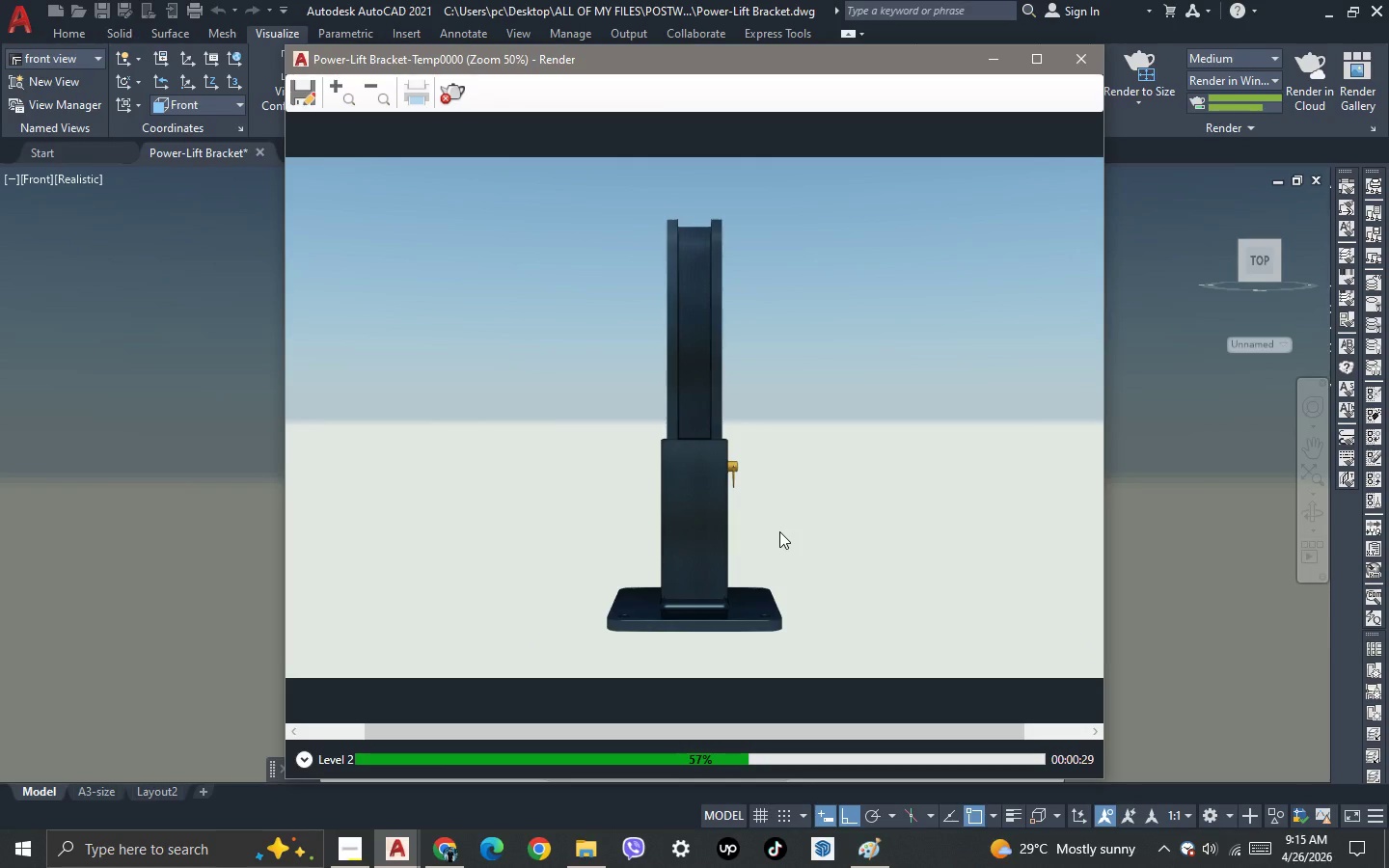 
left_click([396, 842])
 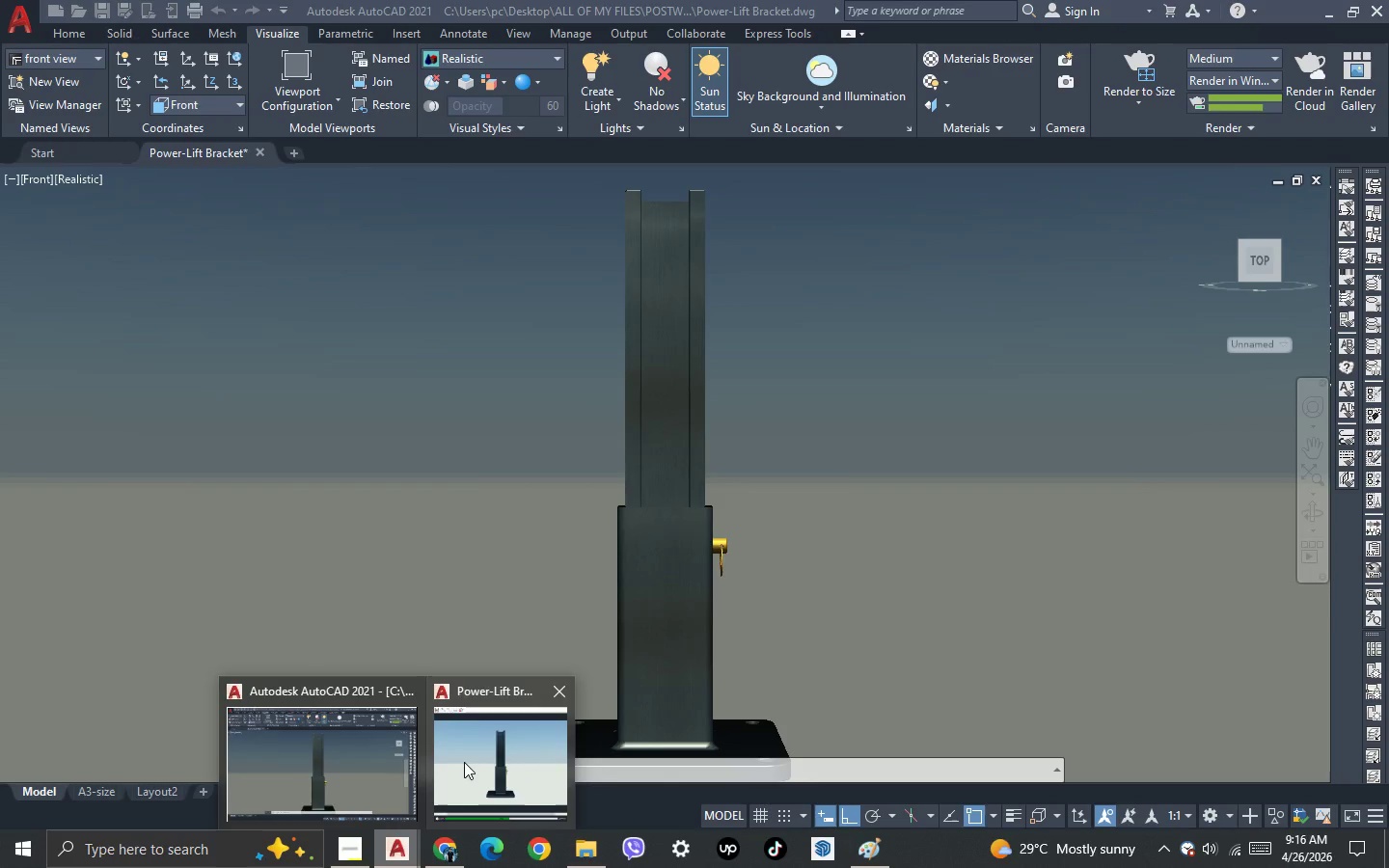 
left_click([470, 758])
 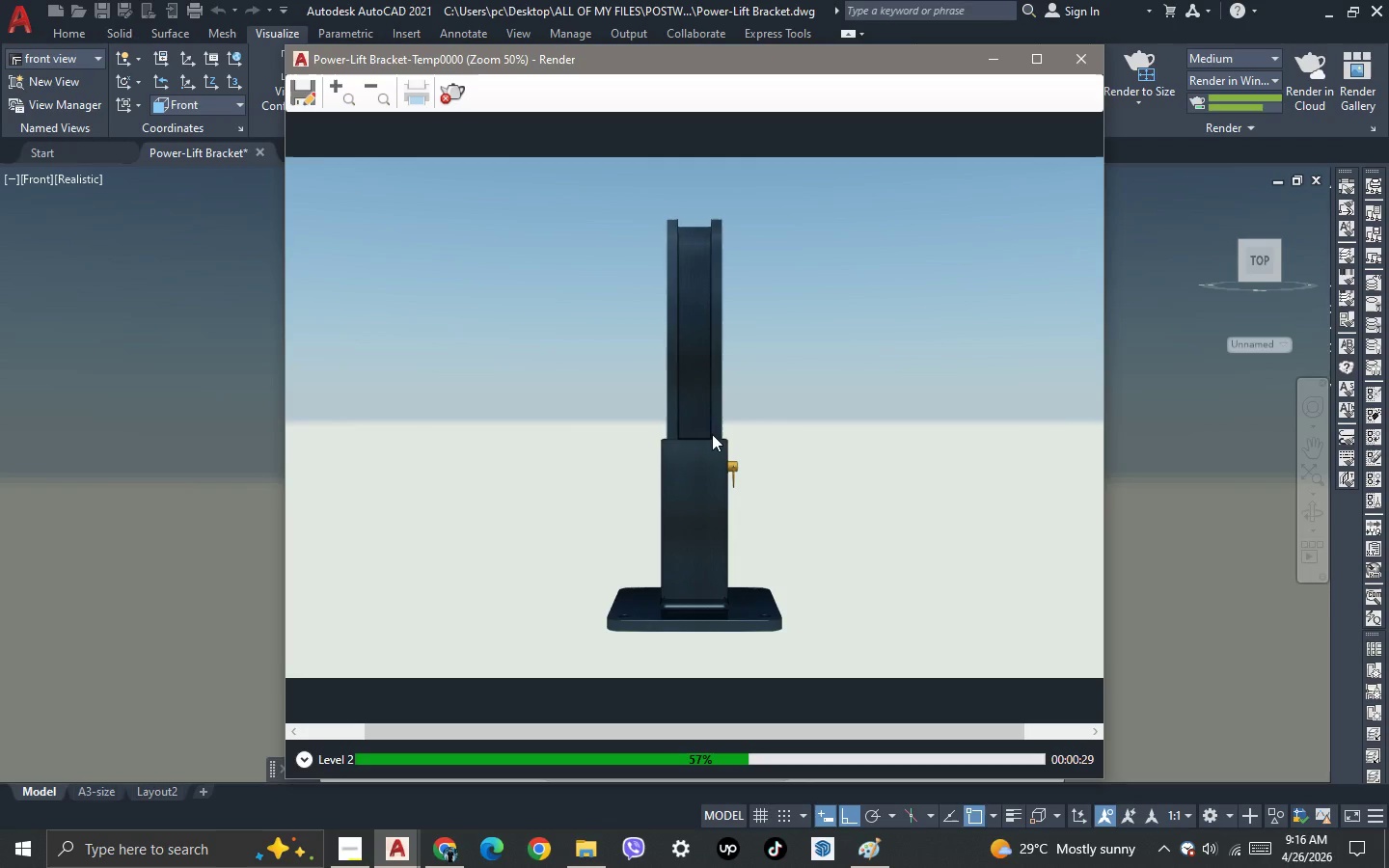 
scroll: coordinate [775, 404], scroll_direction: up, amount: 1.0
 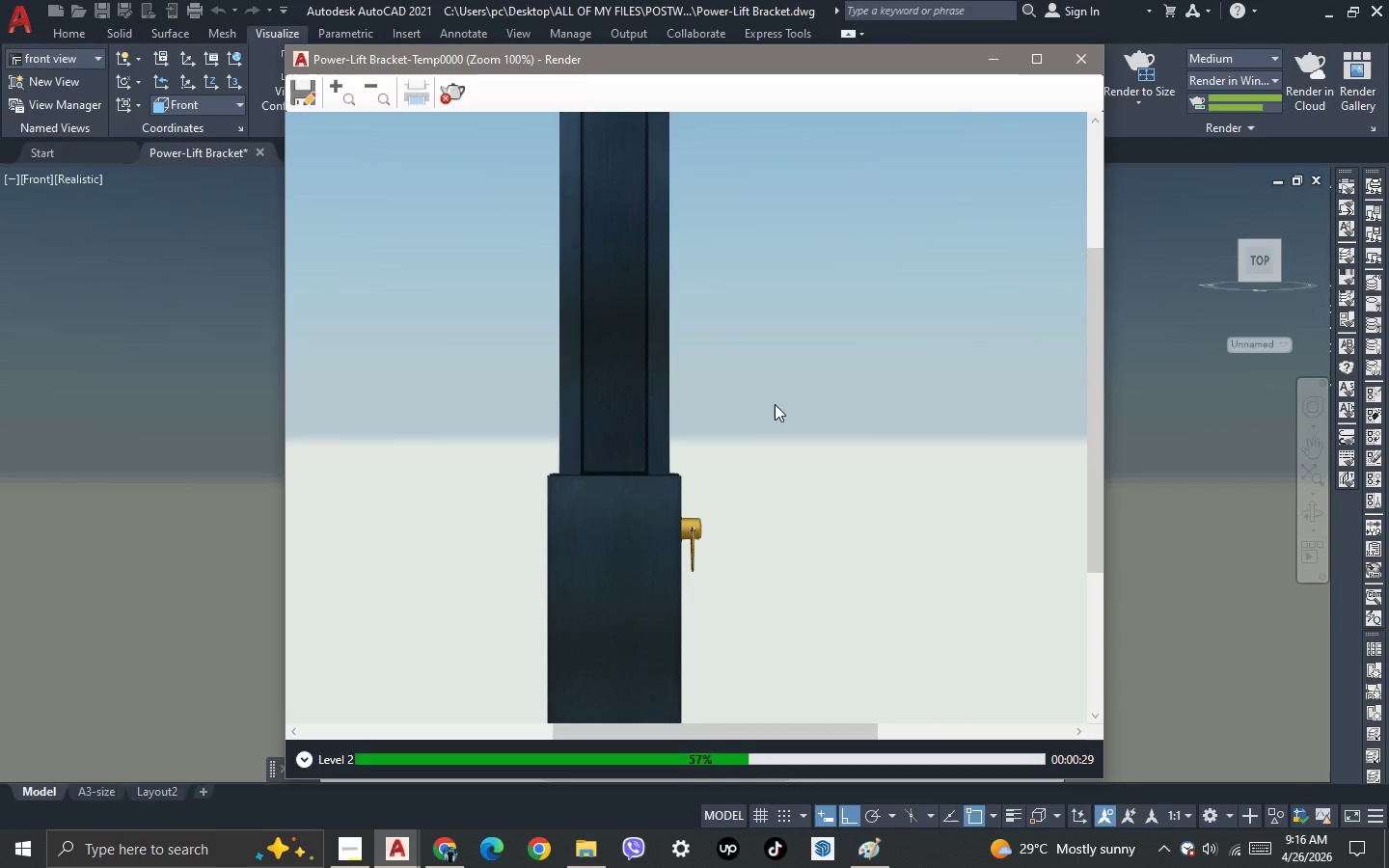 
scroll: coordinate [775, 404], scroll_direction: down, amount: 1.0
 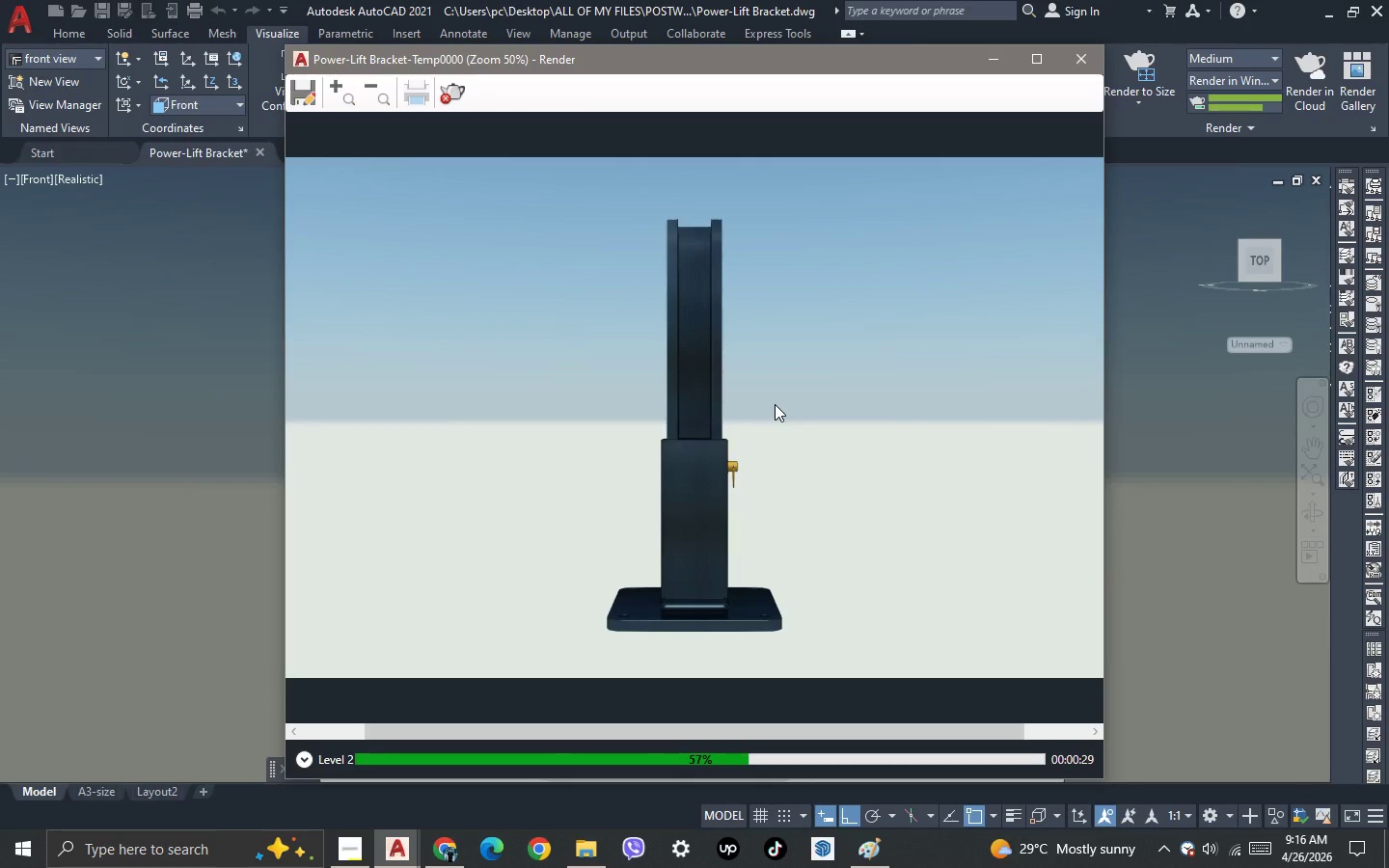 
scroll: coordinate [775, 404], scroll_direction: up, amount: 1.0
 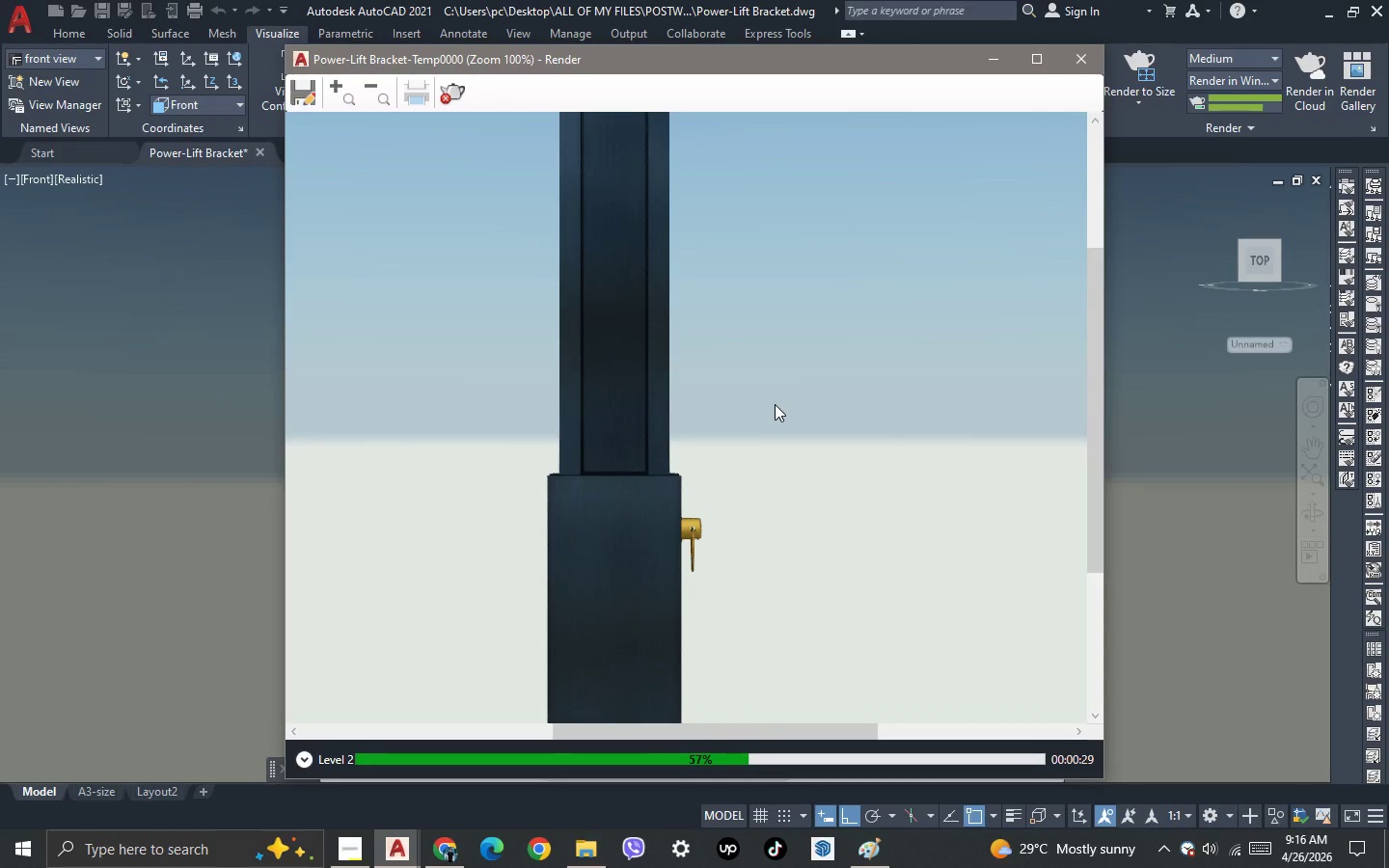 
scroll: coordinate [775, 404], scroll_direction: down, amount: 1.0
 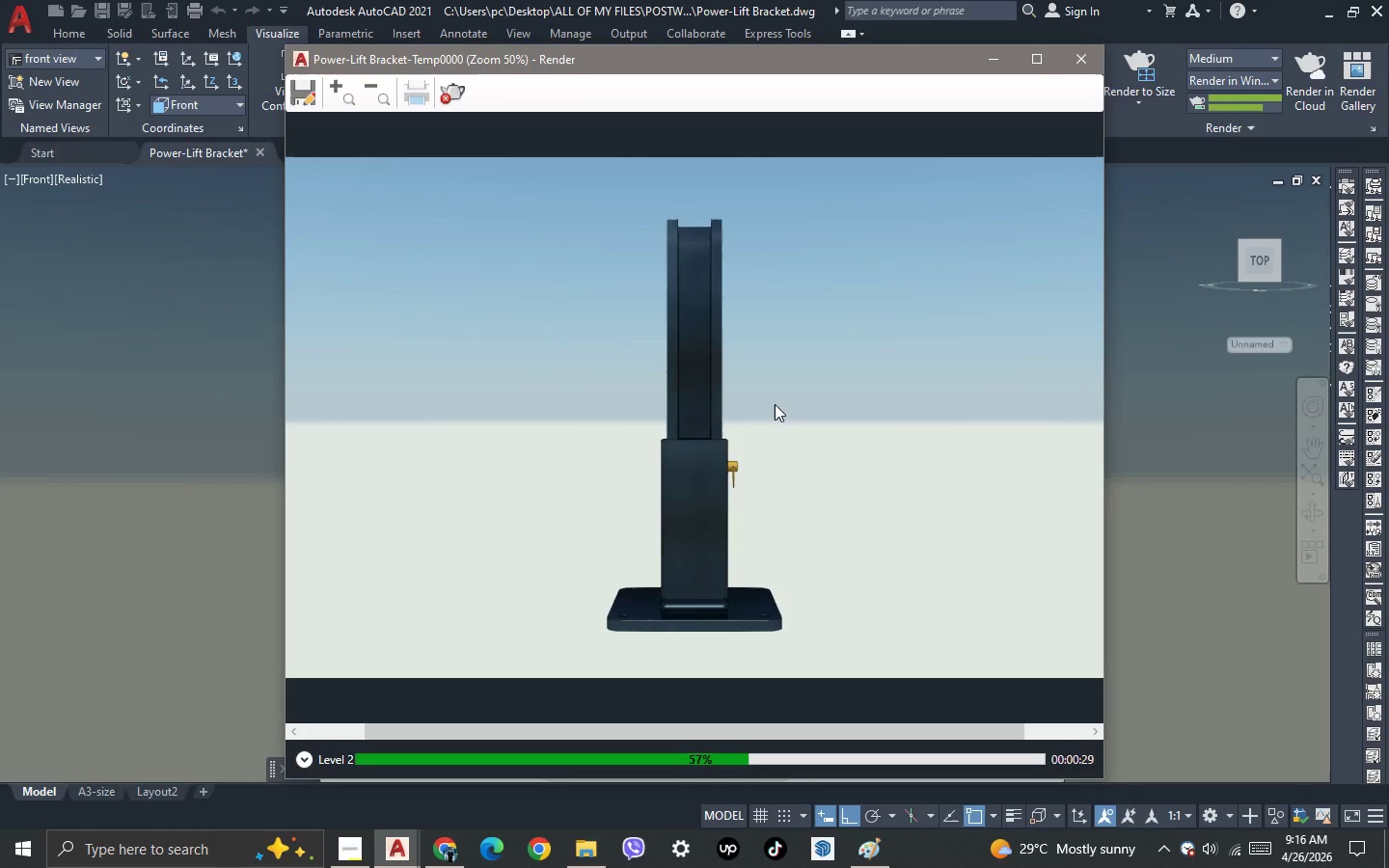 
scroll: coordinate [775, 404], scroll_direction: up, amount: 1.0
 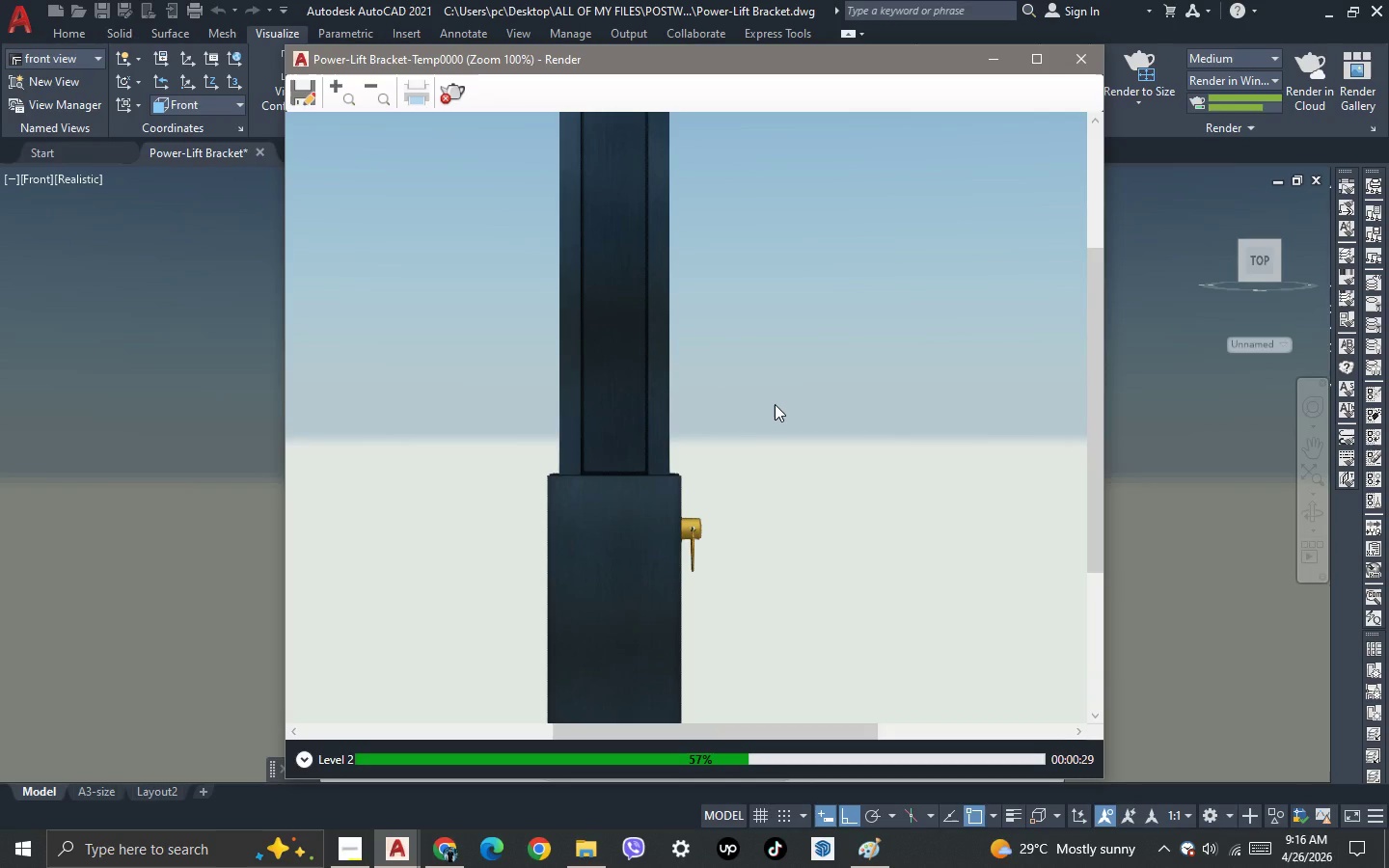 
wait(8.71)
 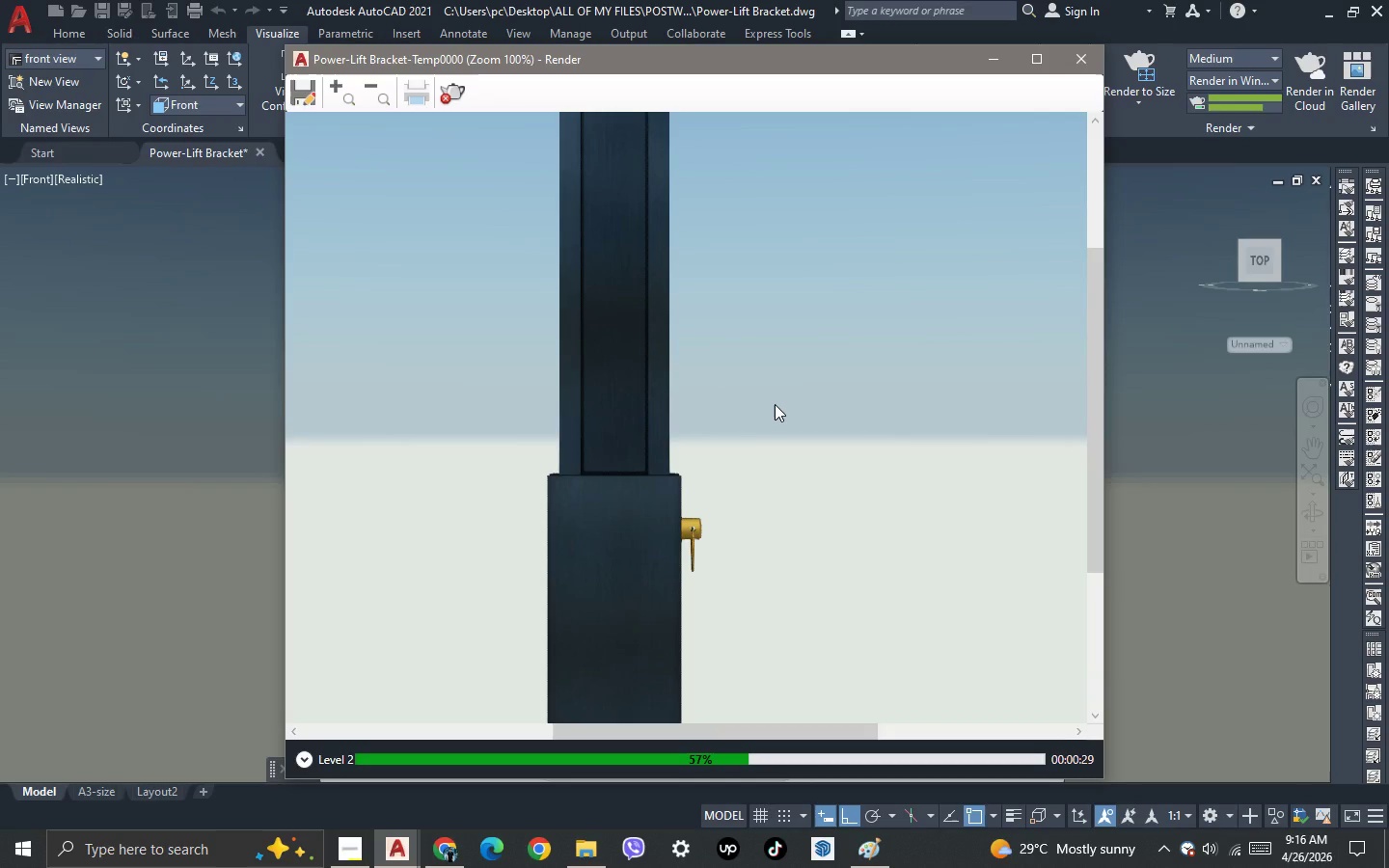 
scroll: coordinate [778, 437], scroll_direction: down, amount: 1.0
 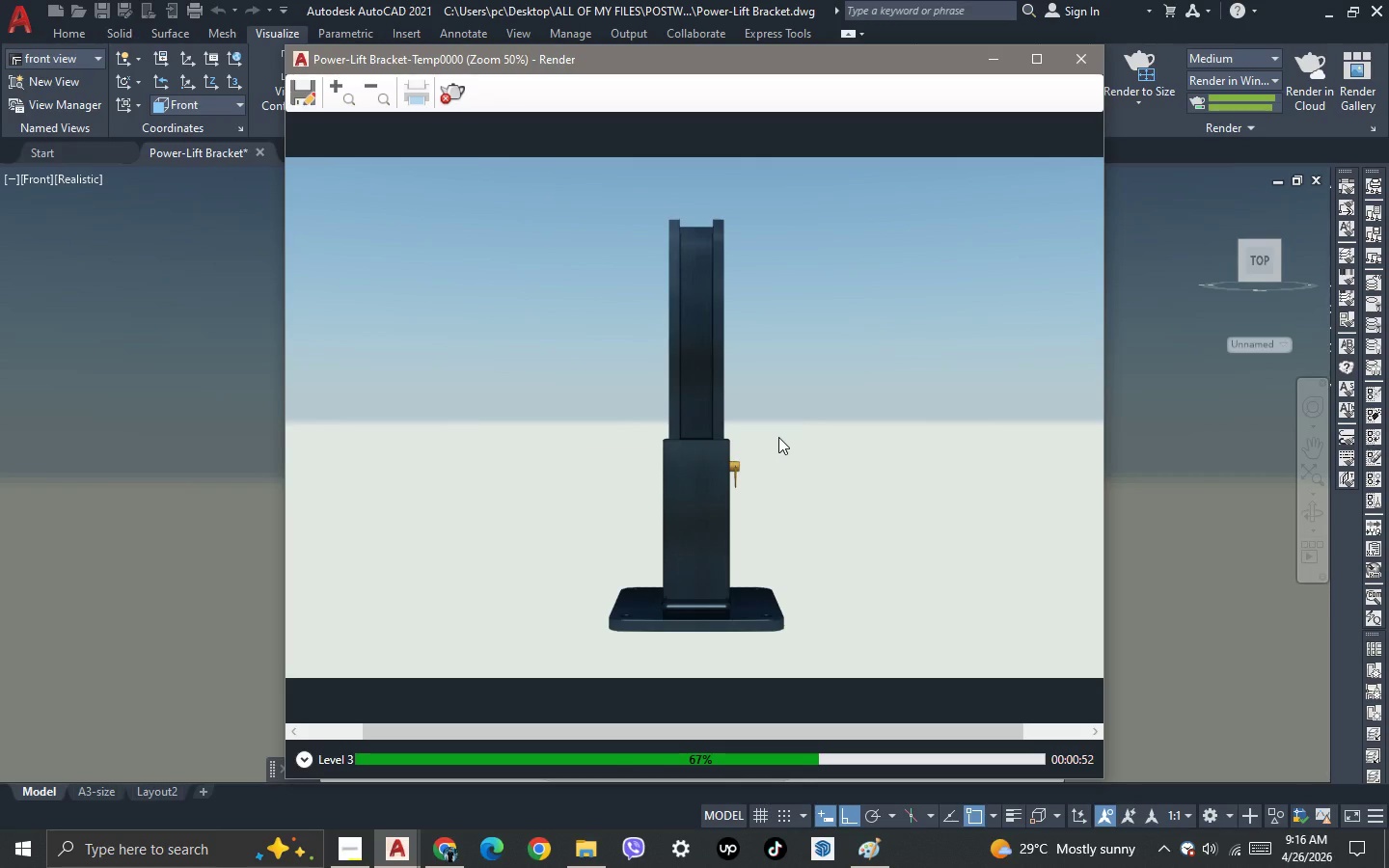 
scroll: coordinate [778, 437], scroll_direction: up, amount: 1.0
 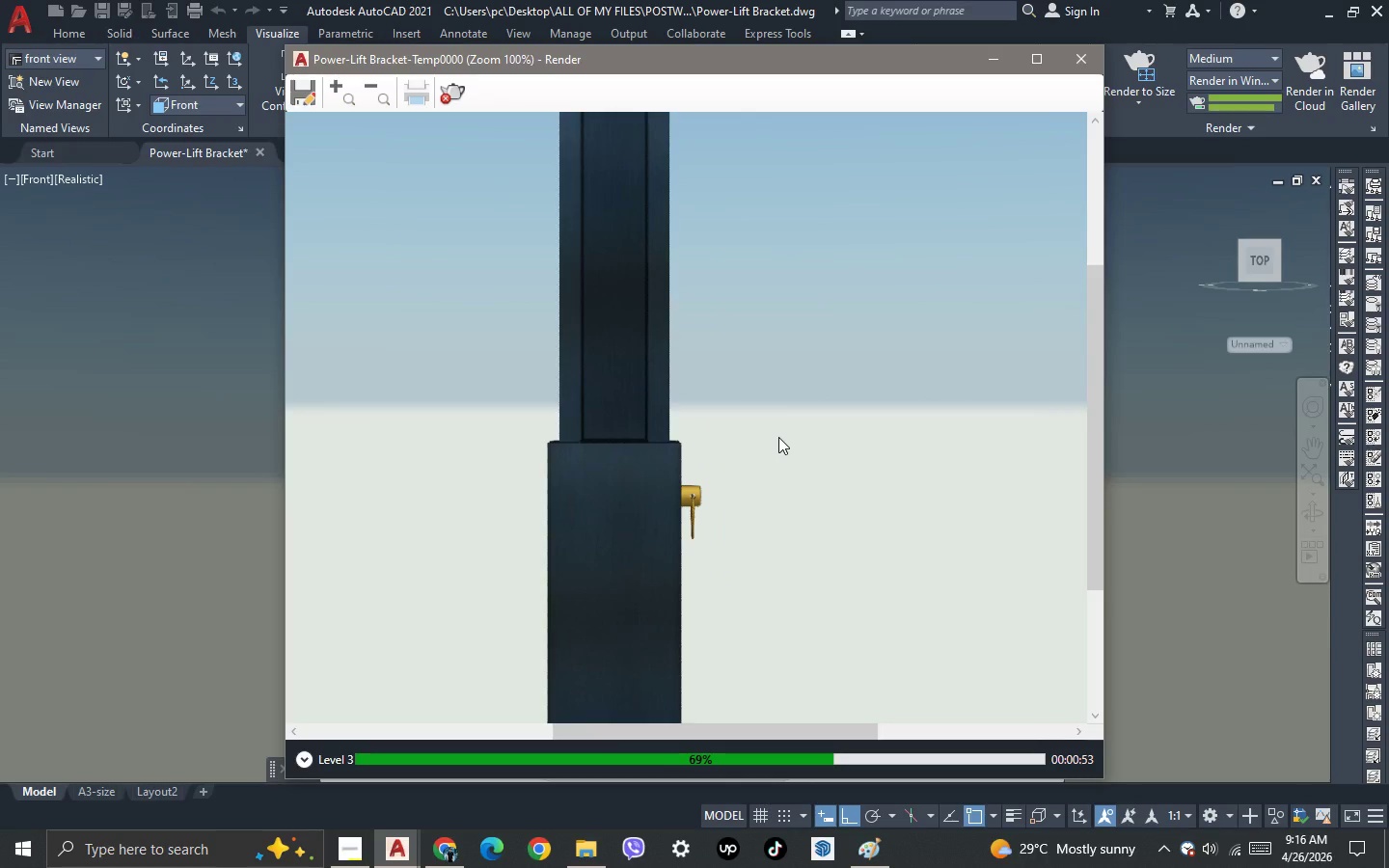 
scroll: coordinate [778, 437], scroll_direction: down, amount: 1.0
 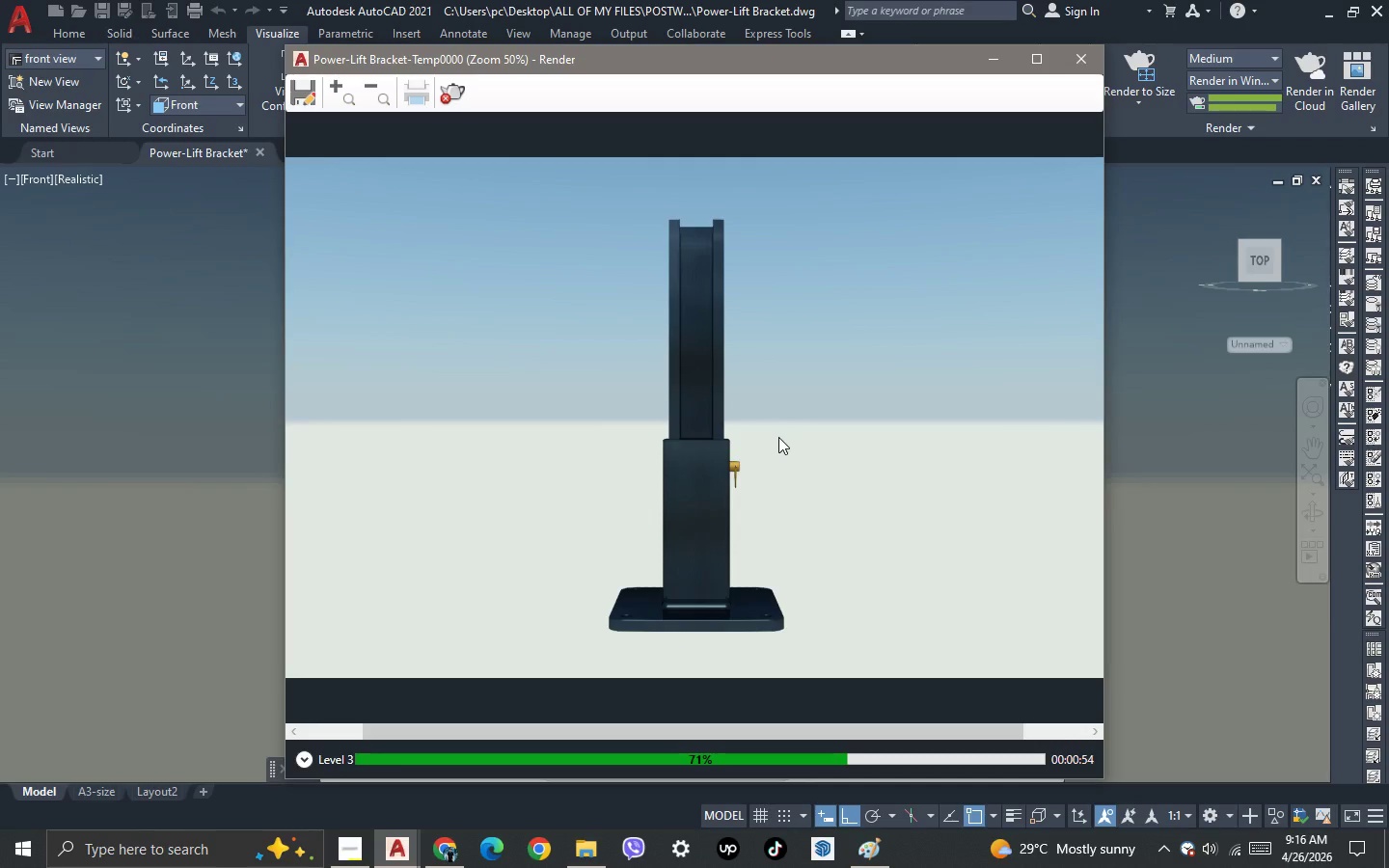 
scroll: coordinate [778, 437], scroll_direction: up, amount: 1.0
 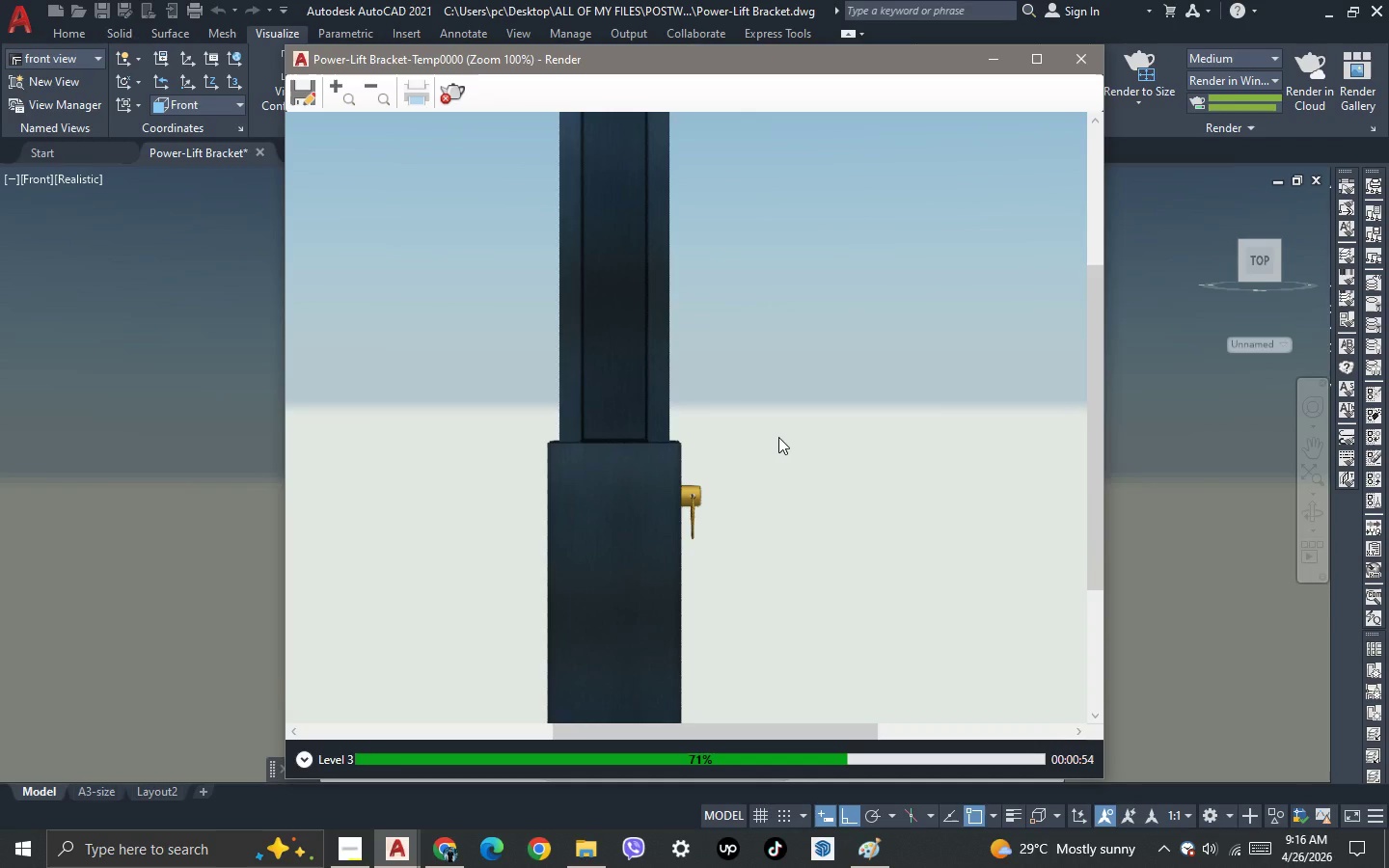 
scroll: coordinate [778, 437], scroll_direction: down, amount: 1.0
 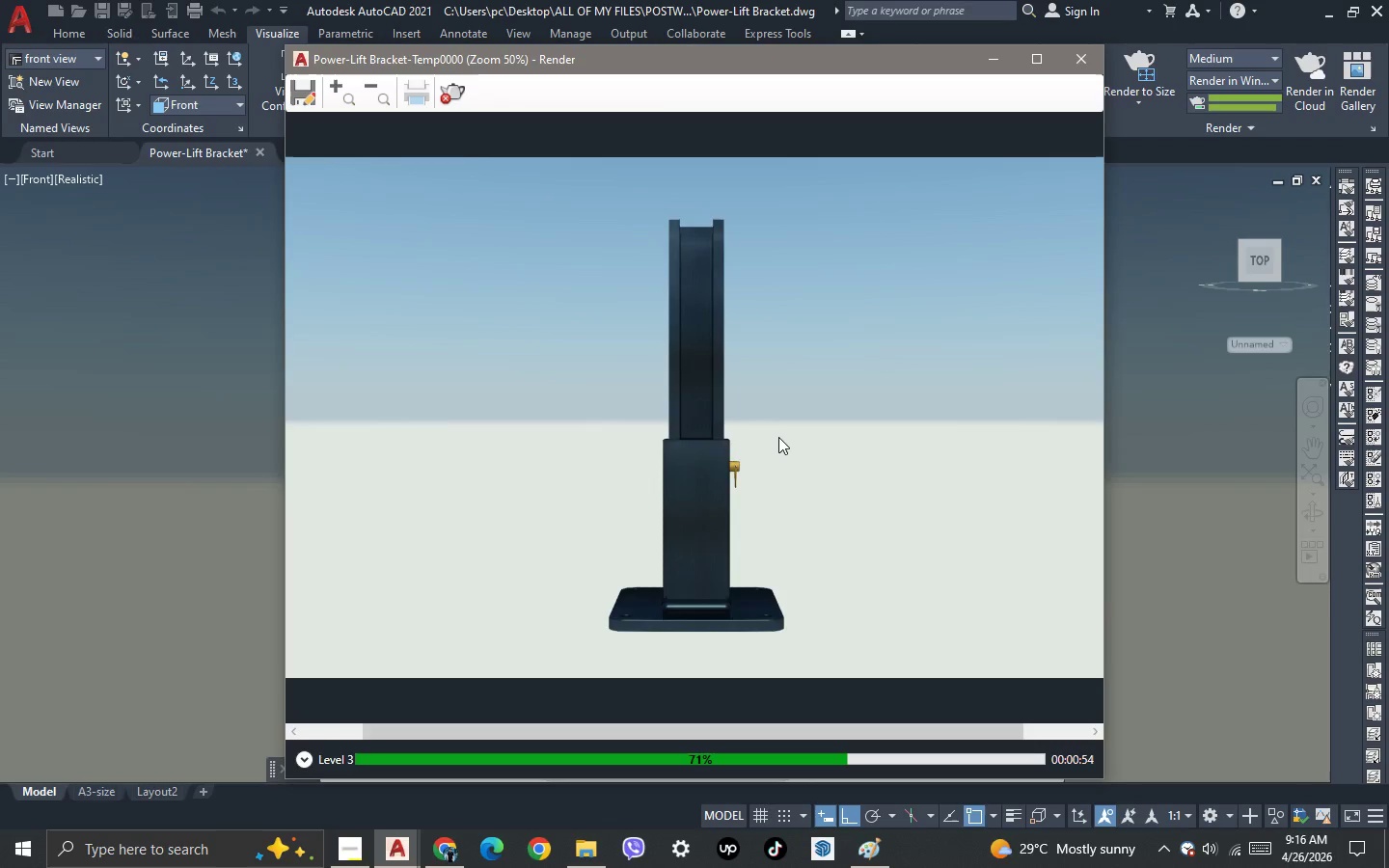 
scroll: coordinate [850, 382], scroll_direction: up, amount: 2.0
 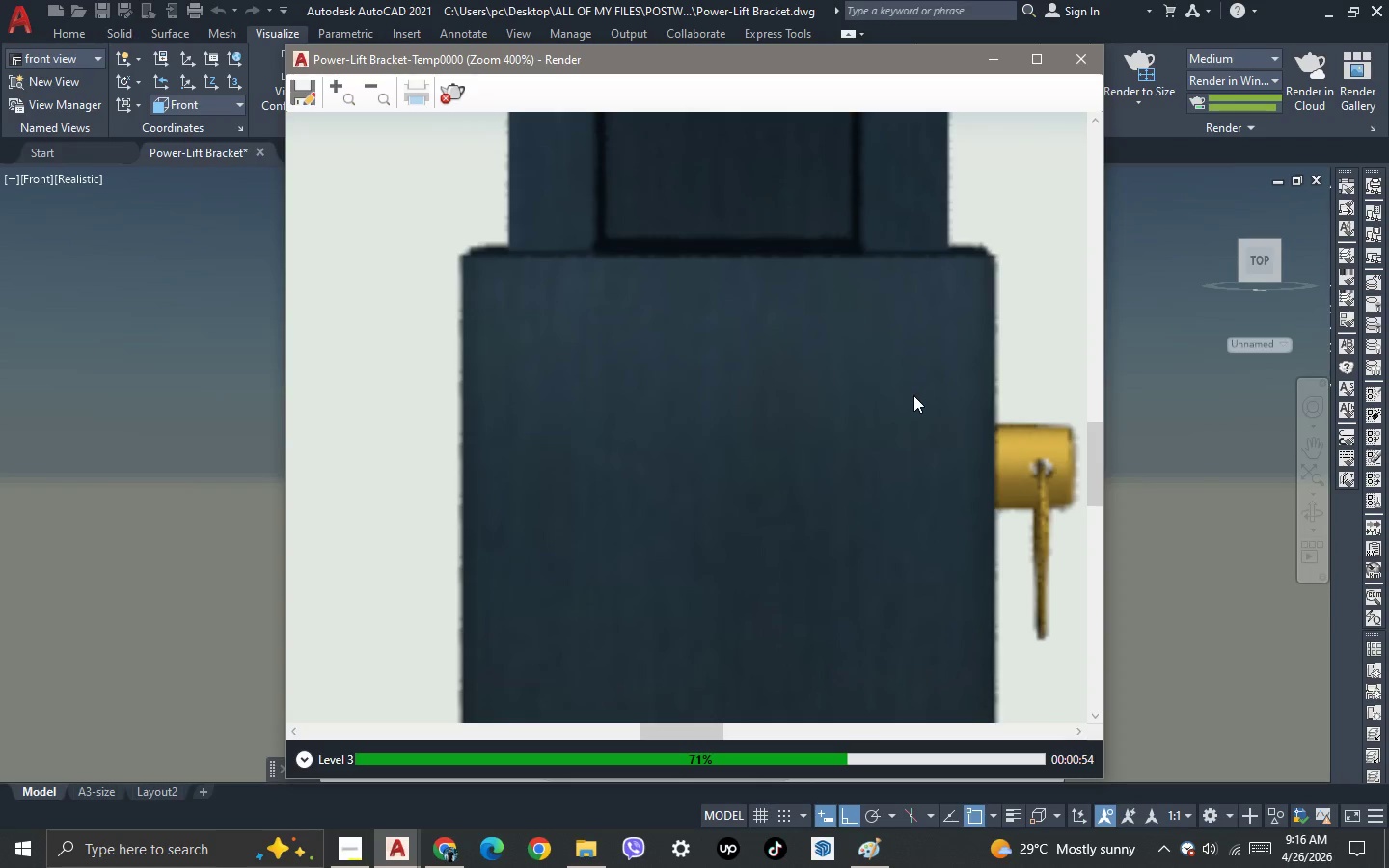 
scroll: coordinate [794, 445], scroll_direction: down, amount: 2.0
 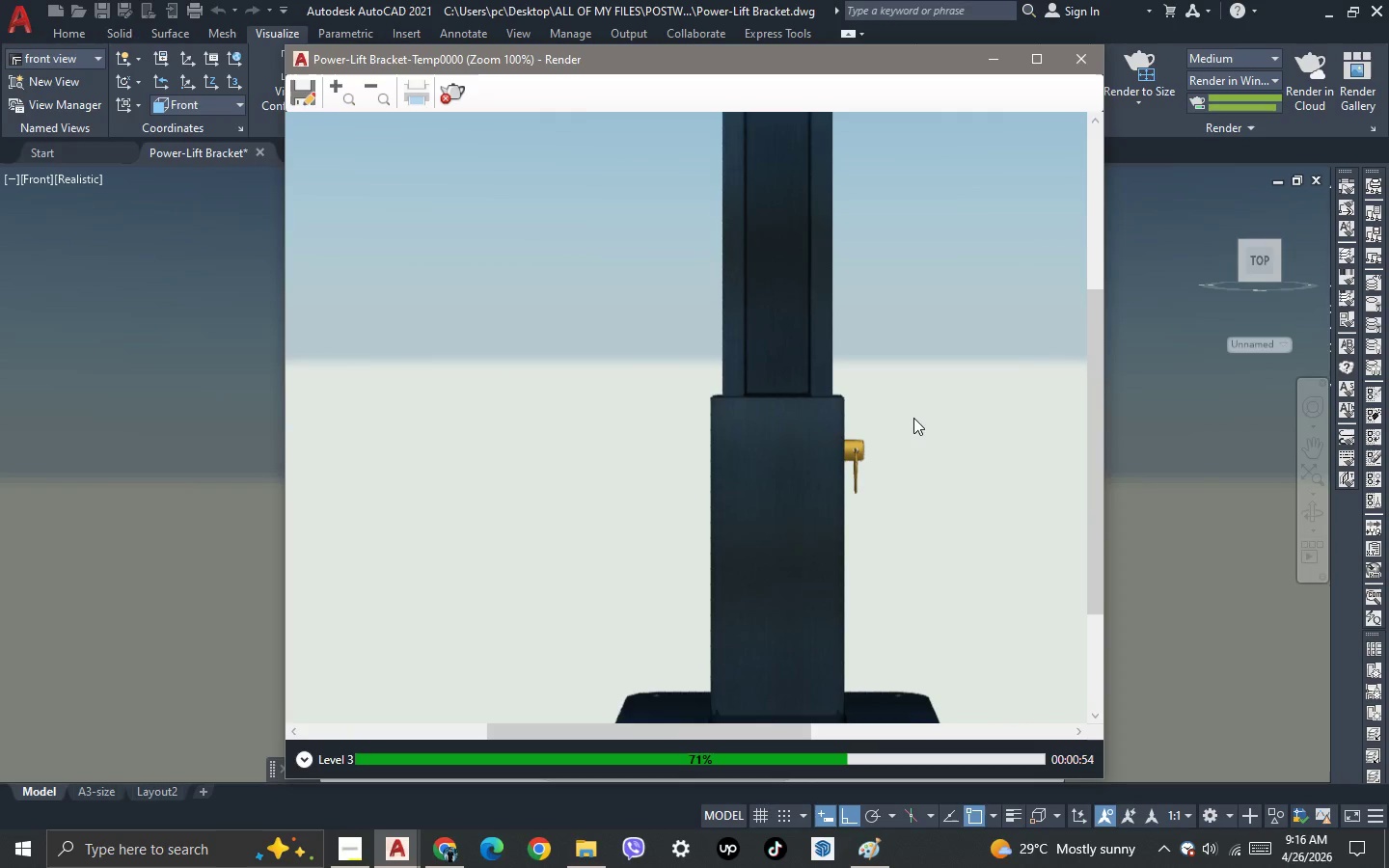 
scroll: coordinate [913, 418], scroll_direction: up, amount: 1.0
 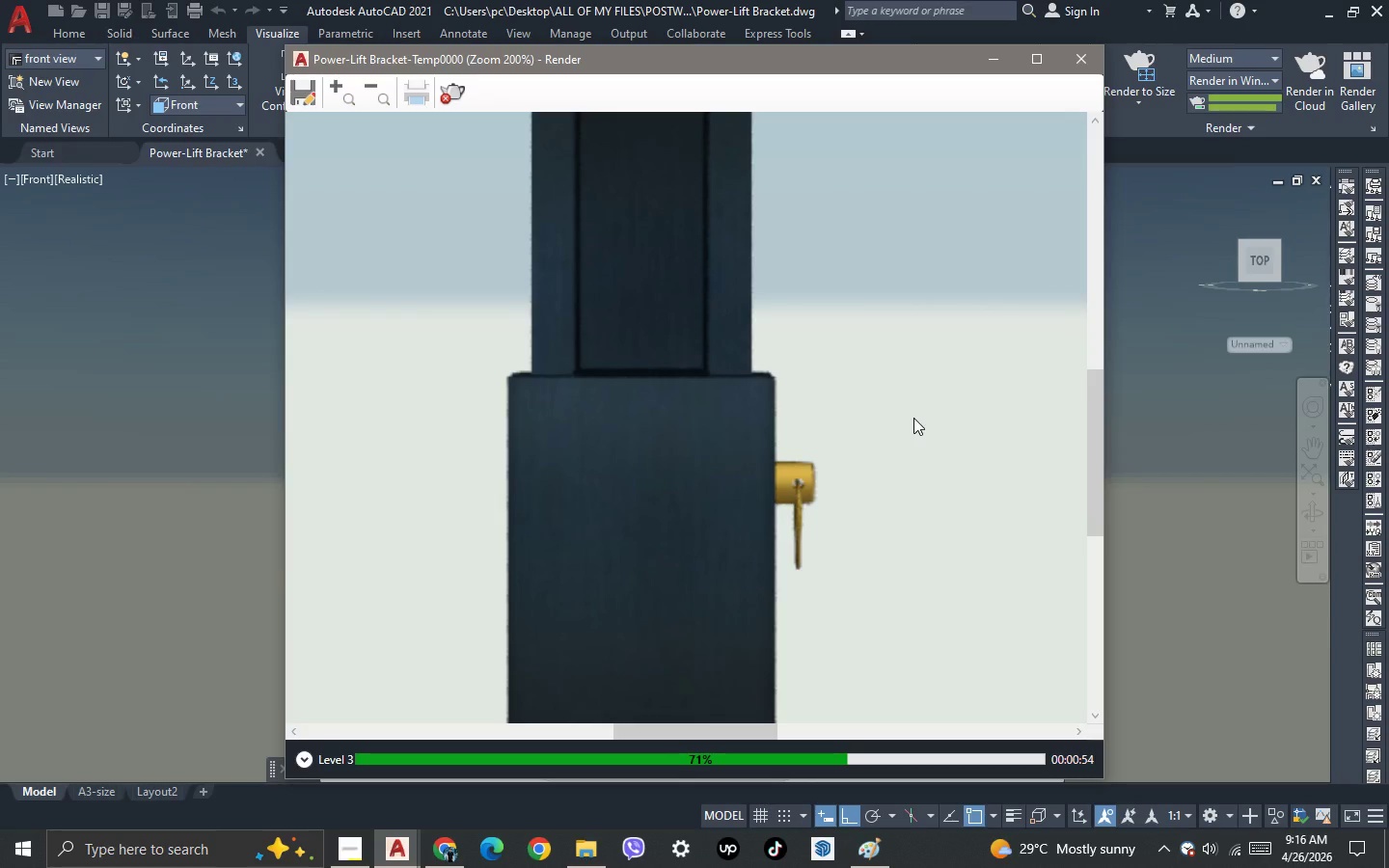 
scroll: coordinate [913, 418], scroll_direction: down, amount: 1.0
 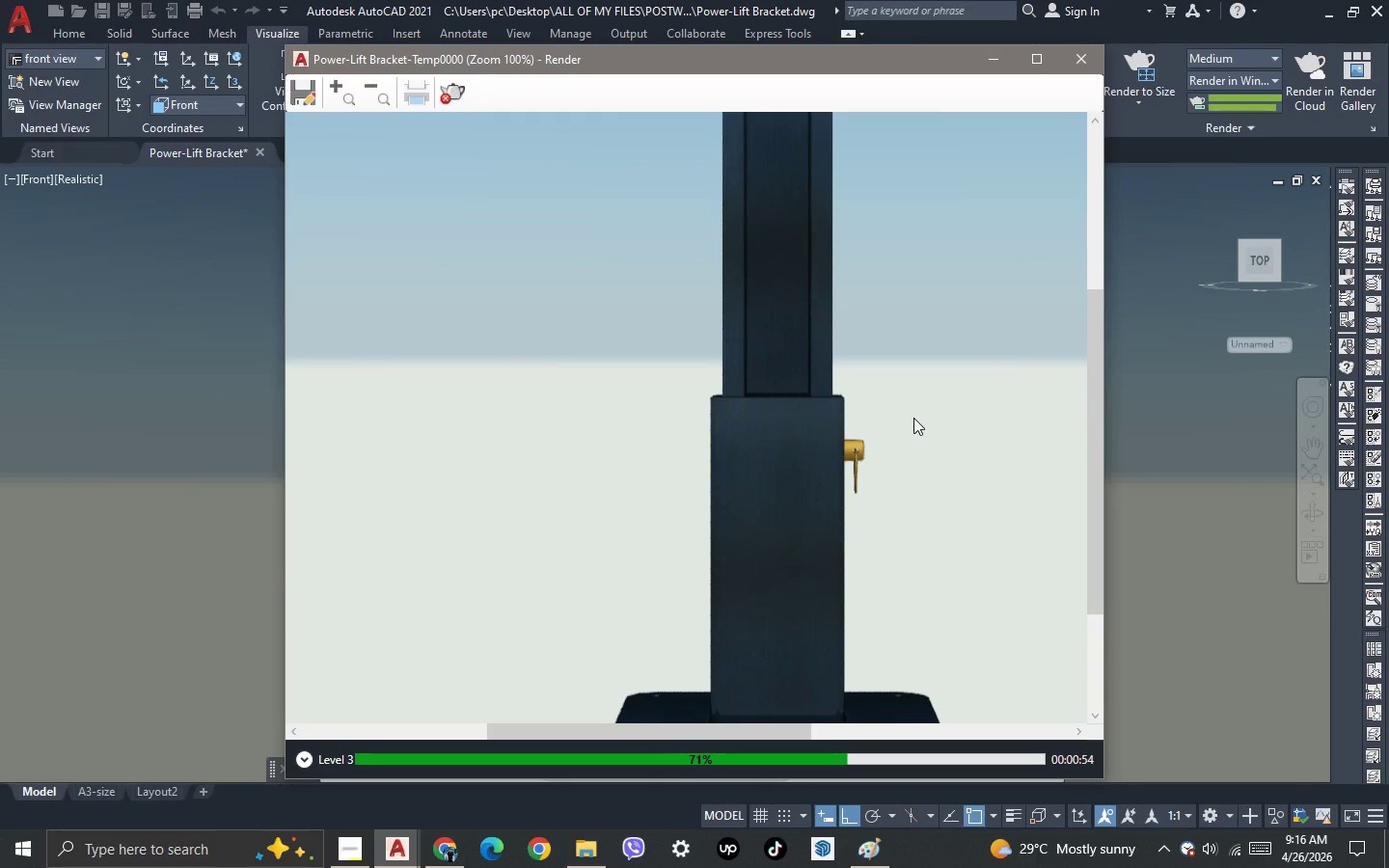 
wait(6.86)
 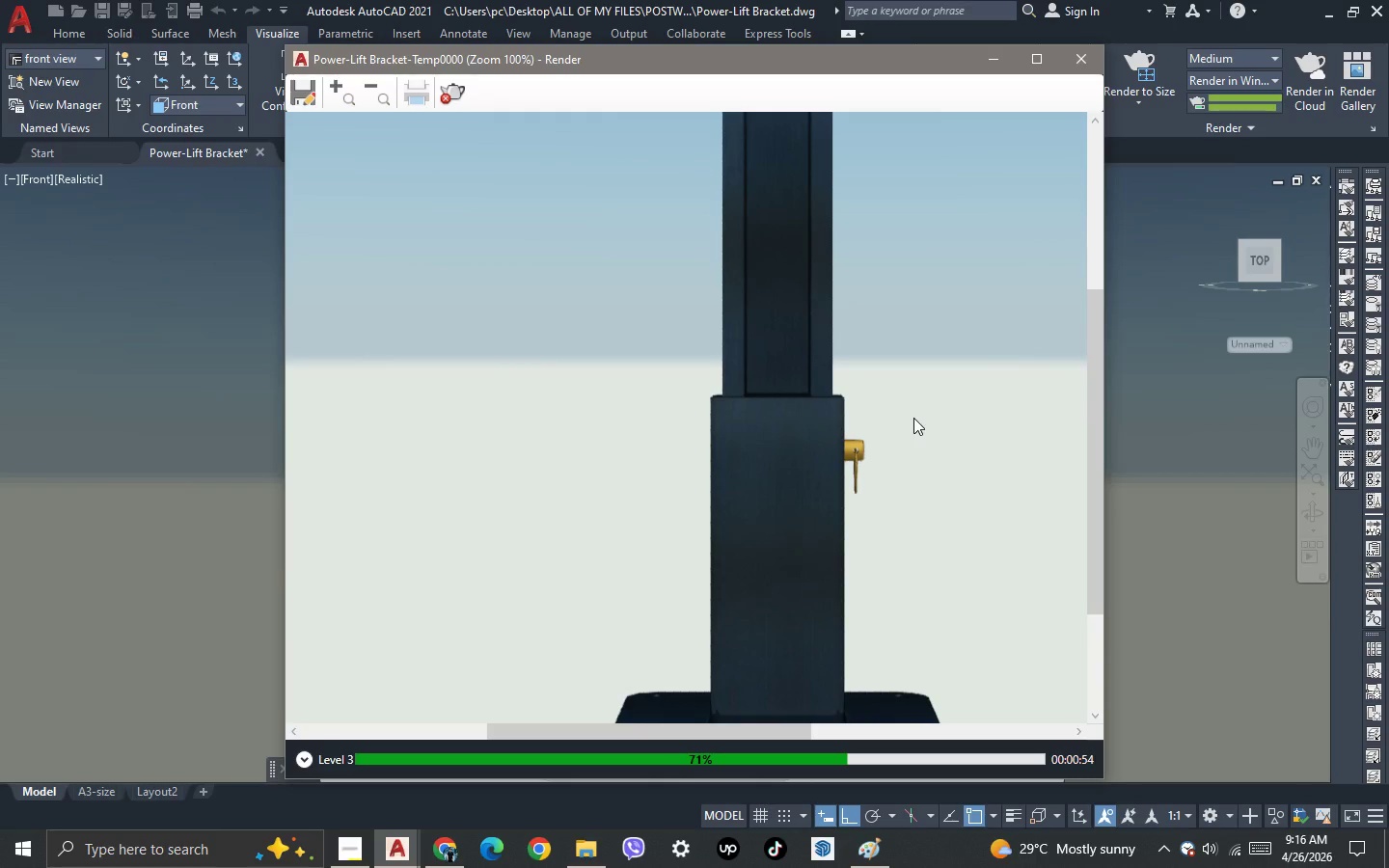 
scroll: coordinate [913, 418], scroll_direction: up, amount: 1.0
 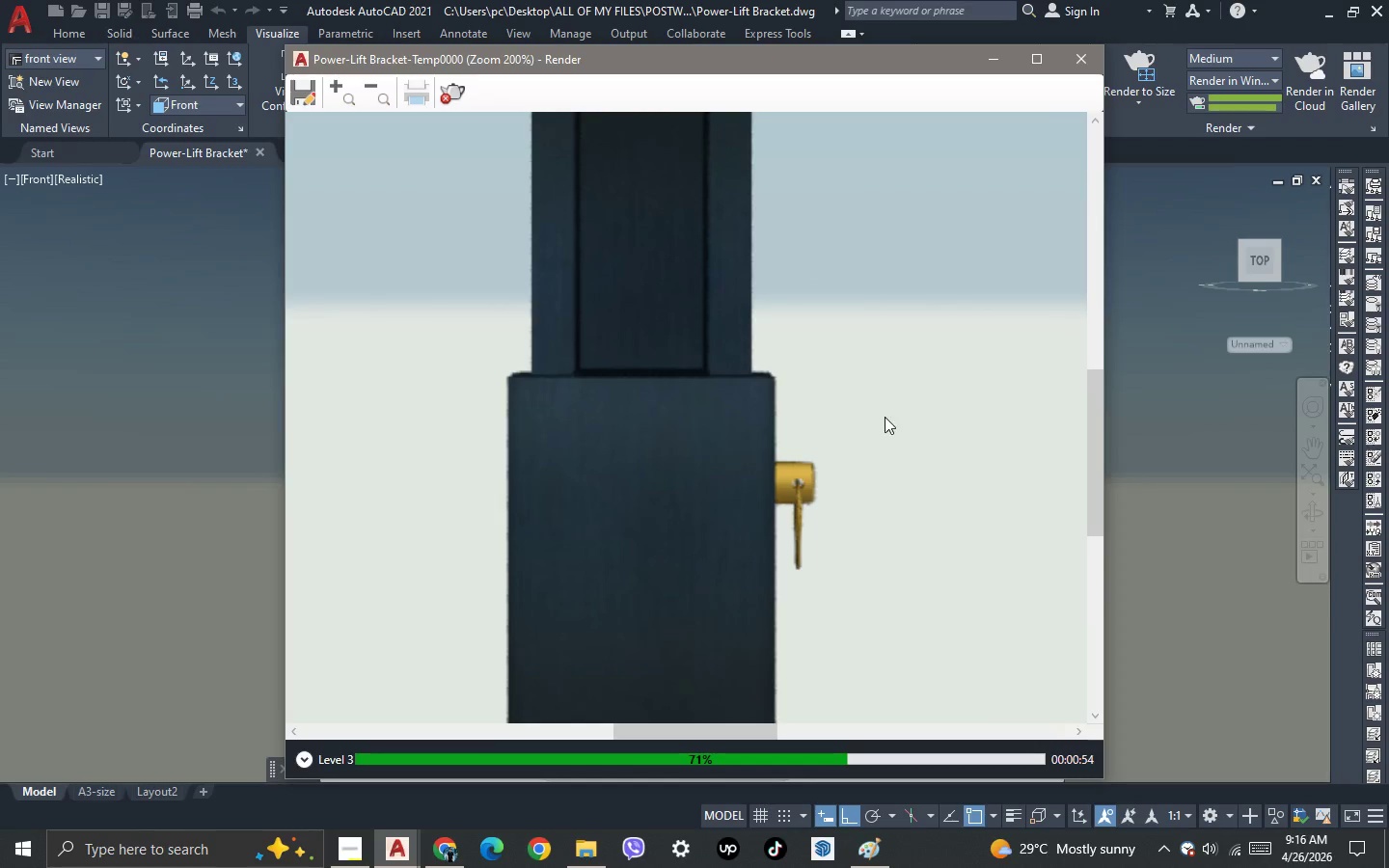 
scroll: coordinate [807, 447], scroll_direction: down, amount: 2.0
 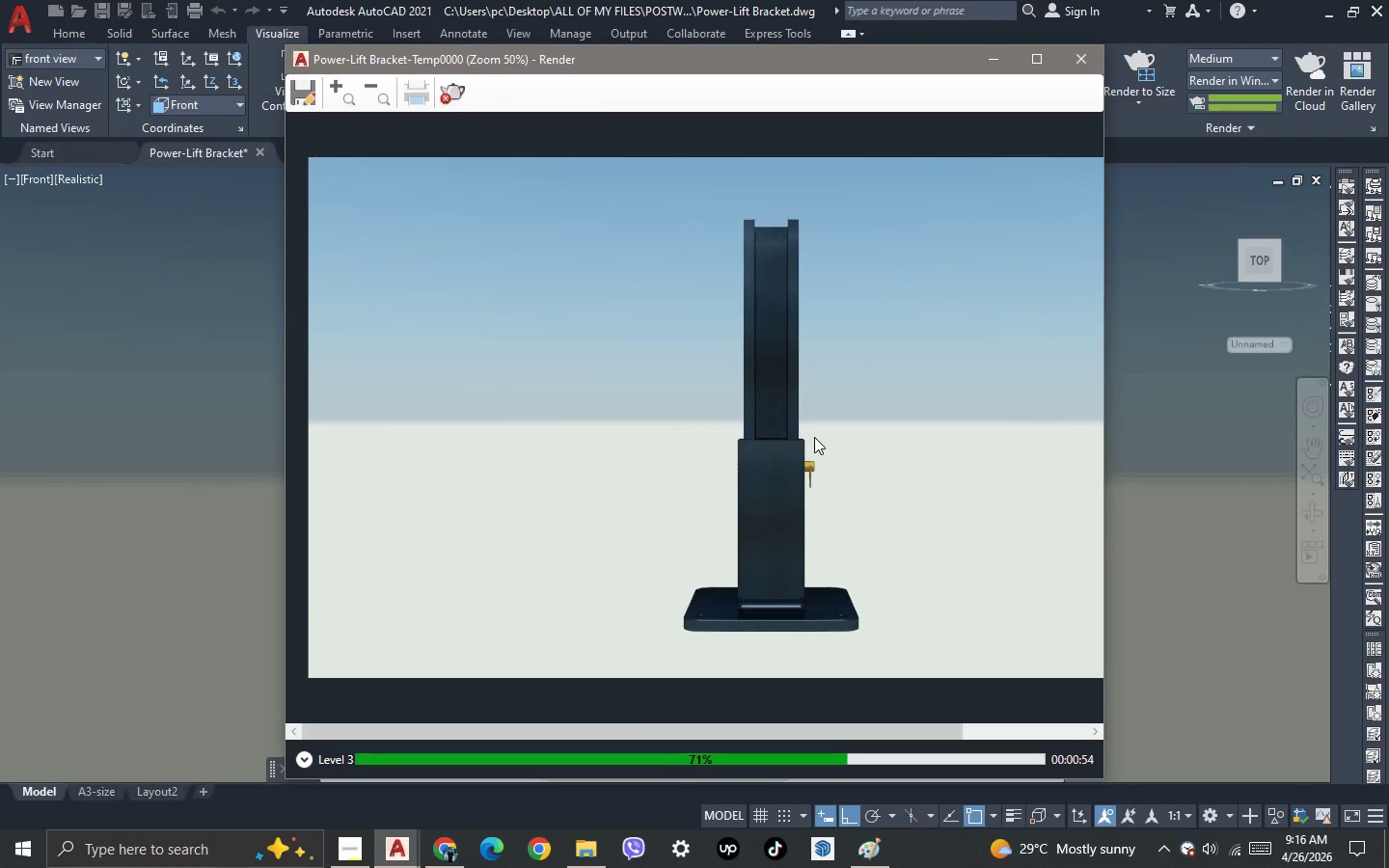 
scroll: coordinate [814, 437], scroll_direction: up, amount: 1.0
 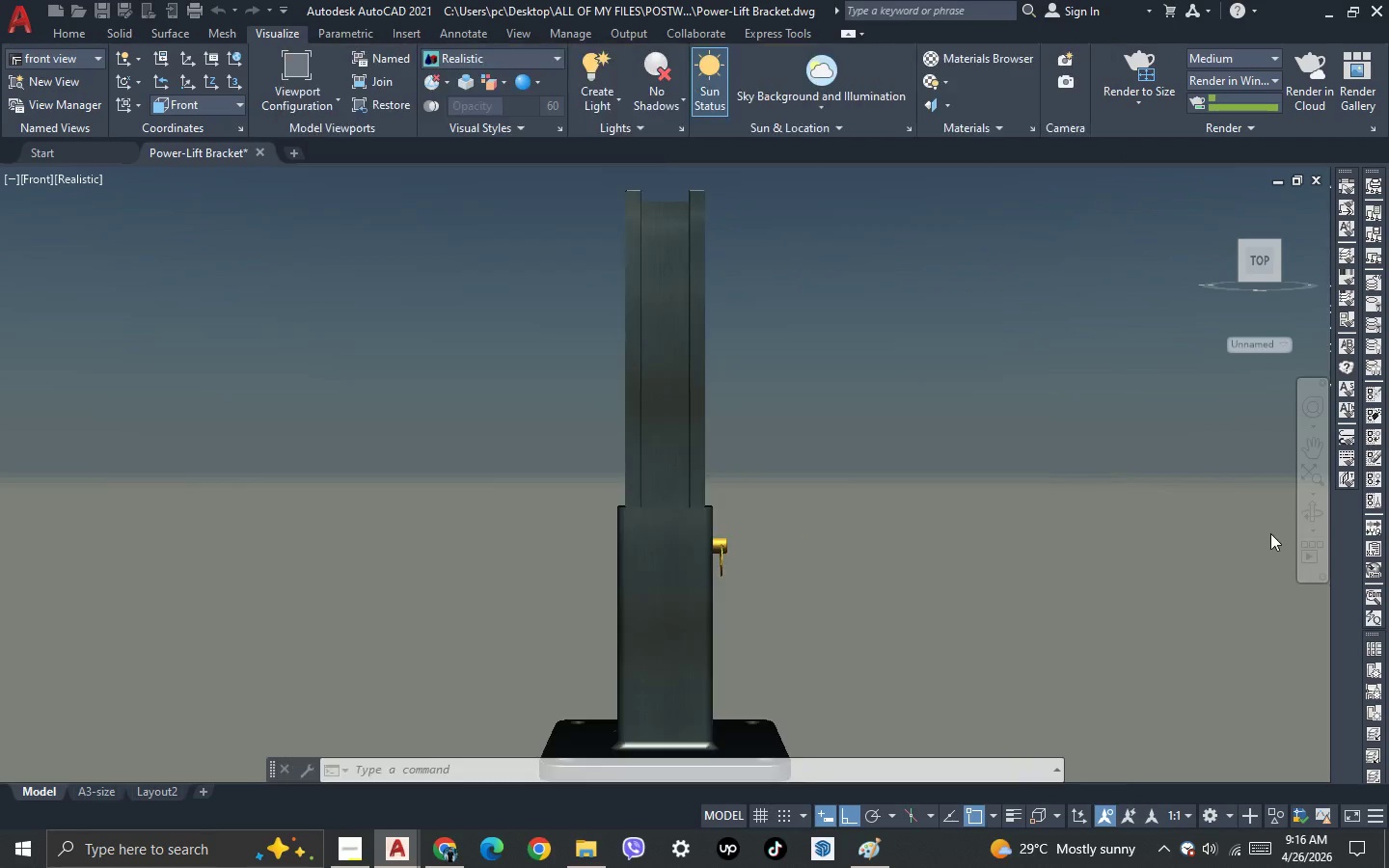 
wait(10.51)
 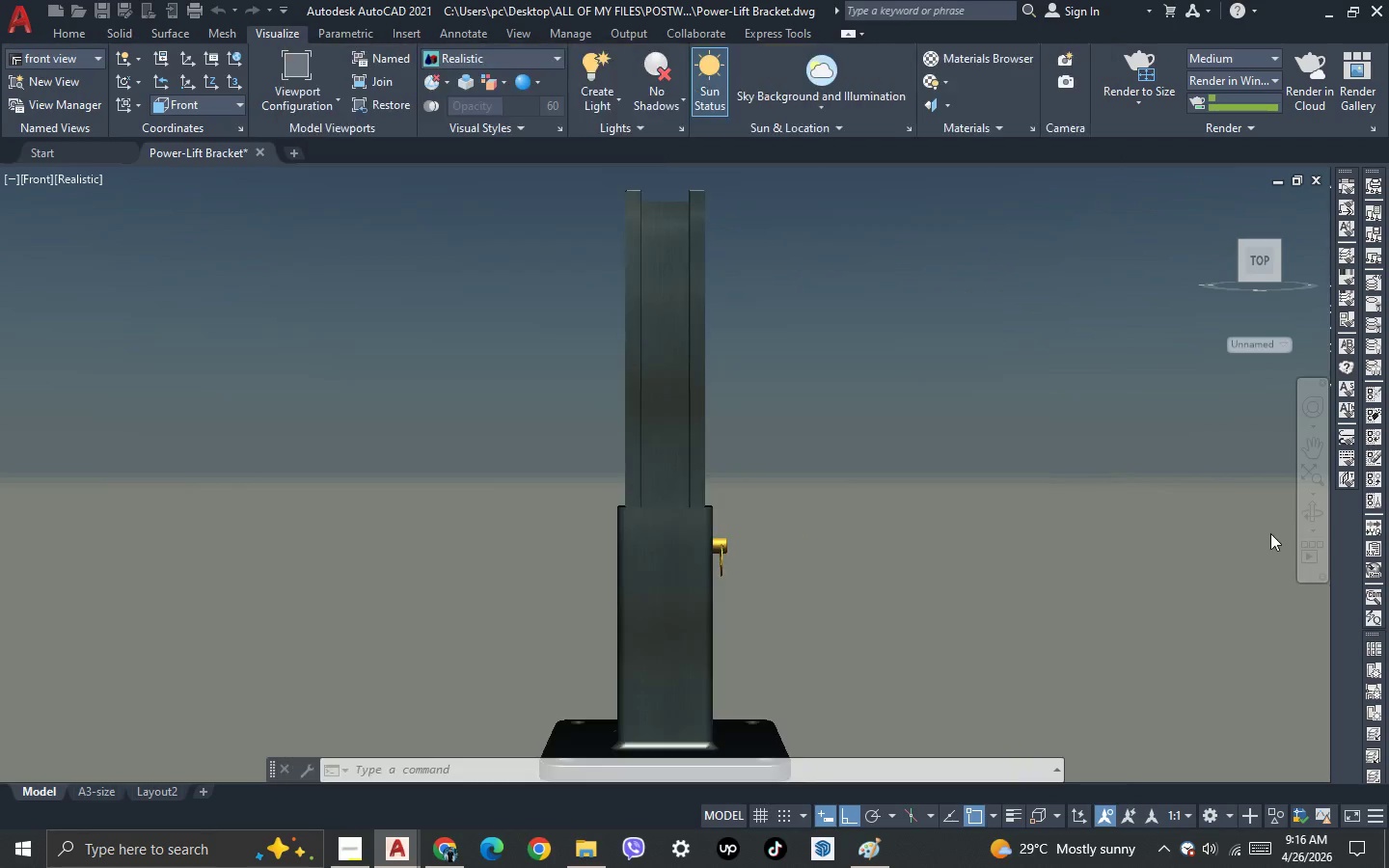 
left_click([481, 771])
 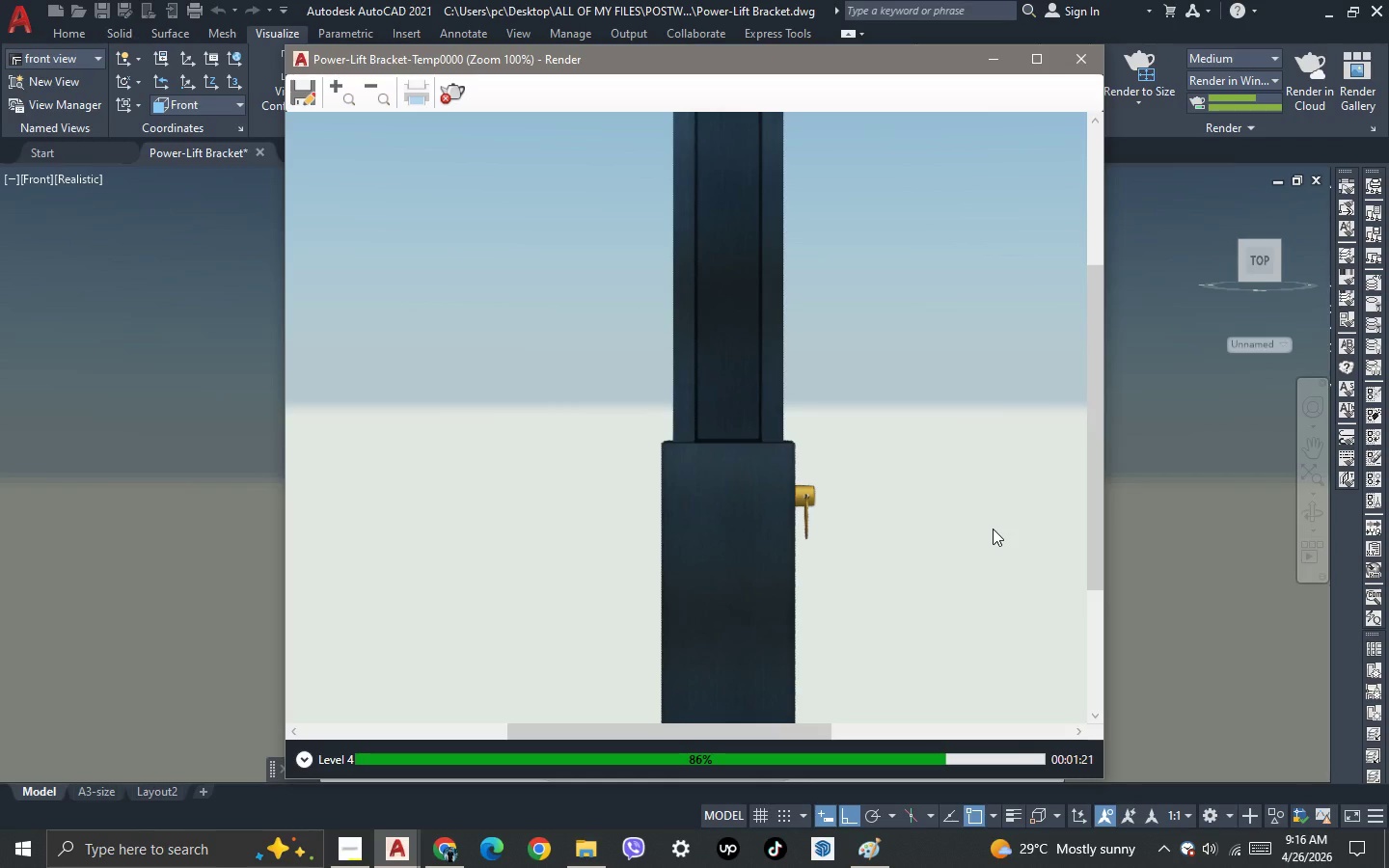 
mouse_move([1020, 169])
 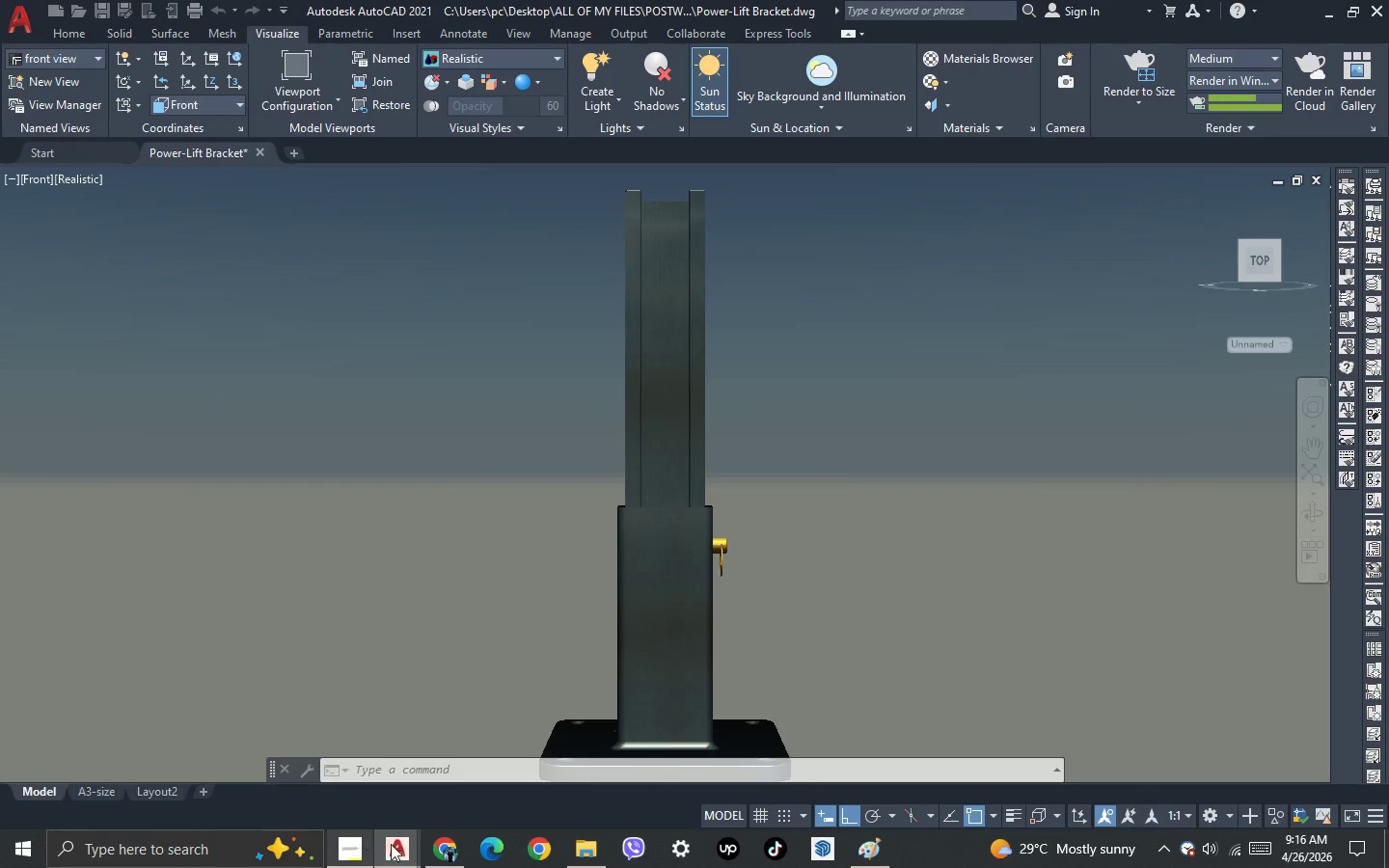 
left_click([393, 847])
 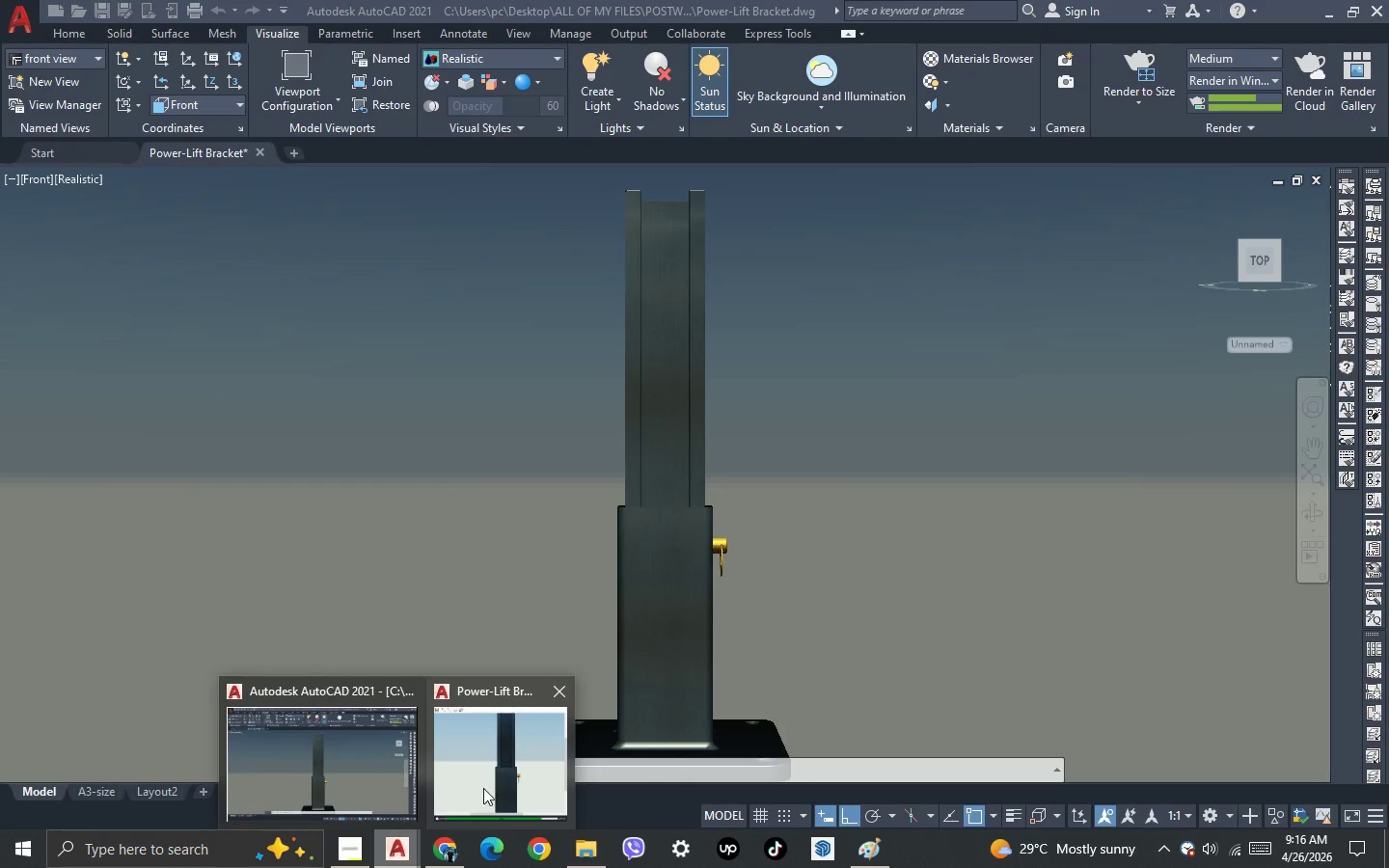 
left_click([483, 788])
 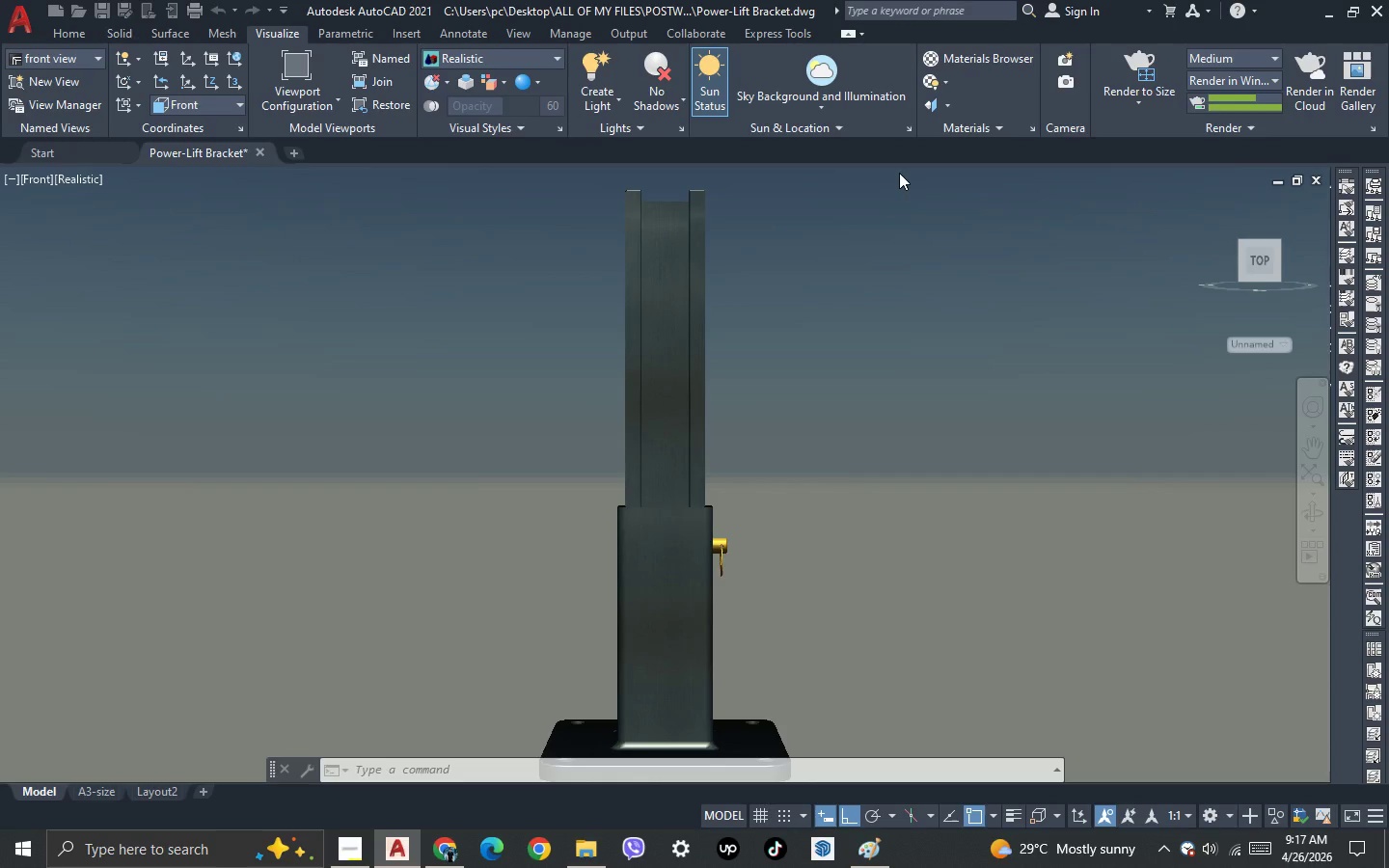 
wait(9.38)
 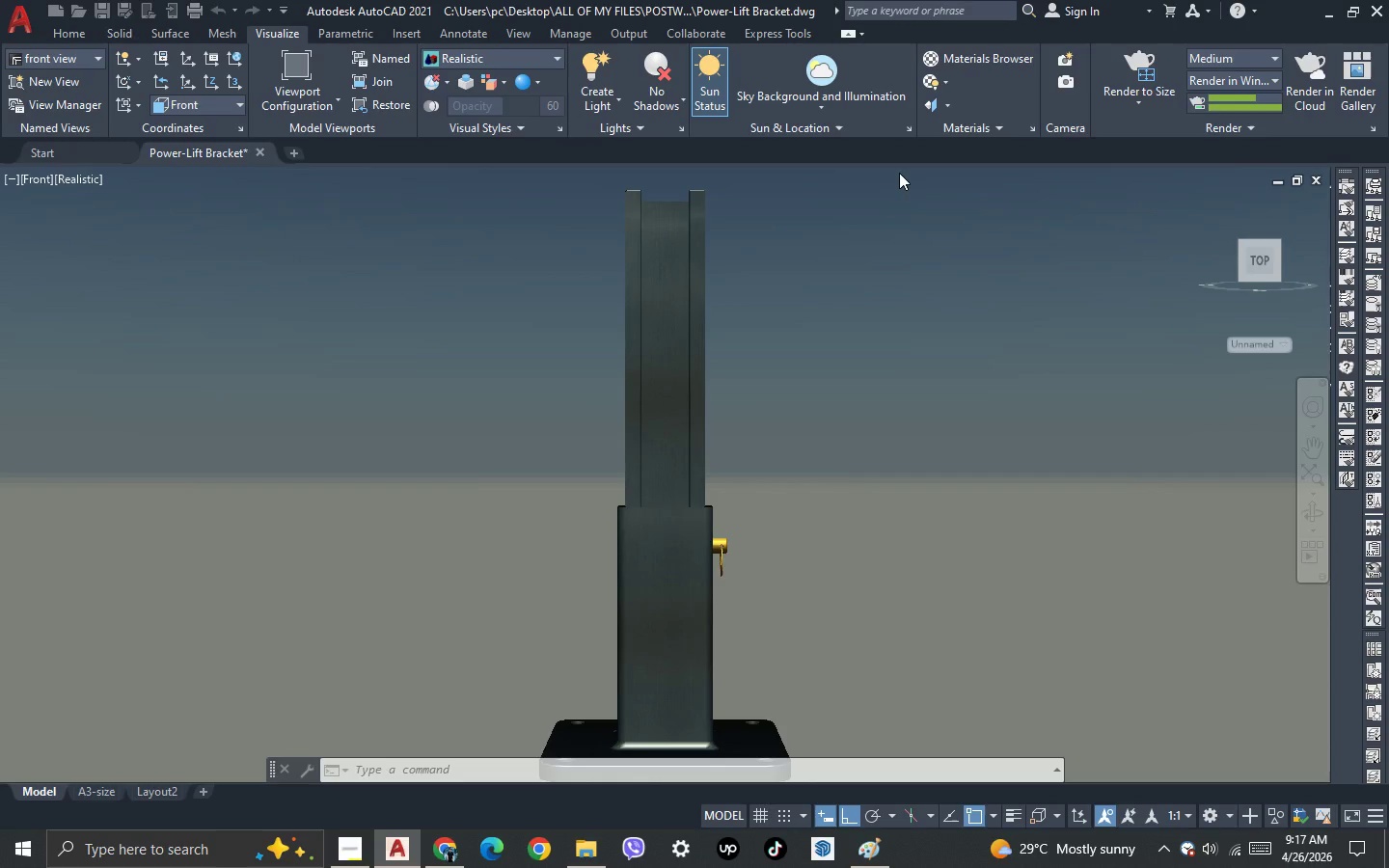 
left_click([83, 173])
 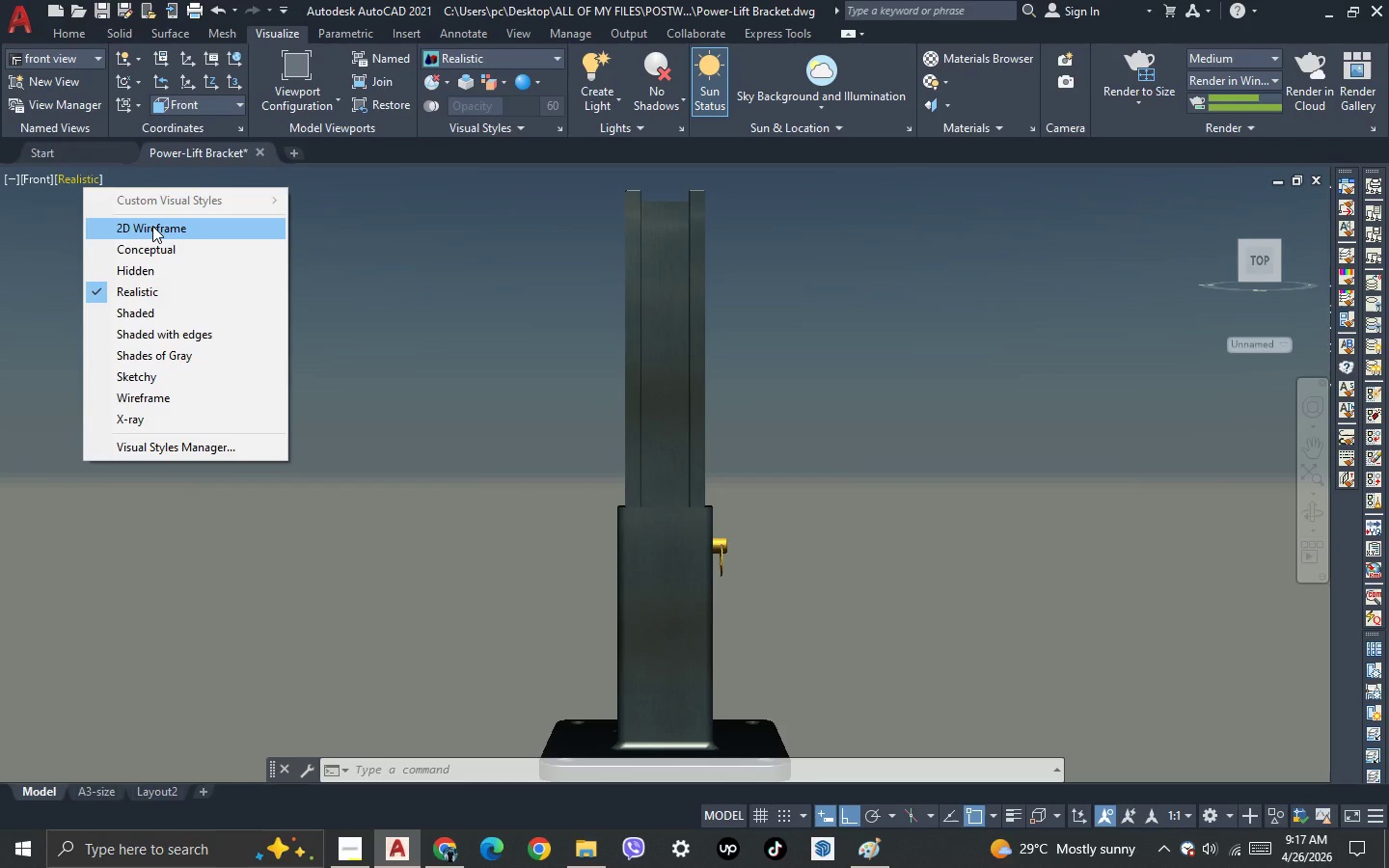 
left_click([152, 226])
 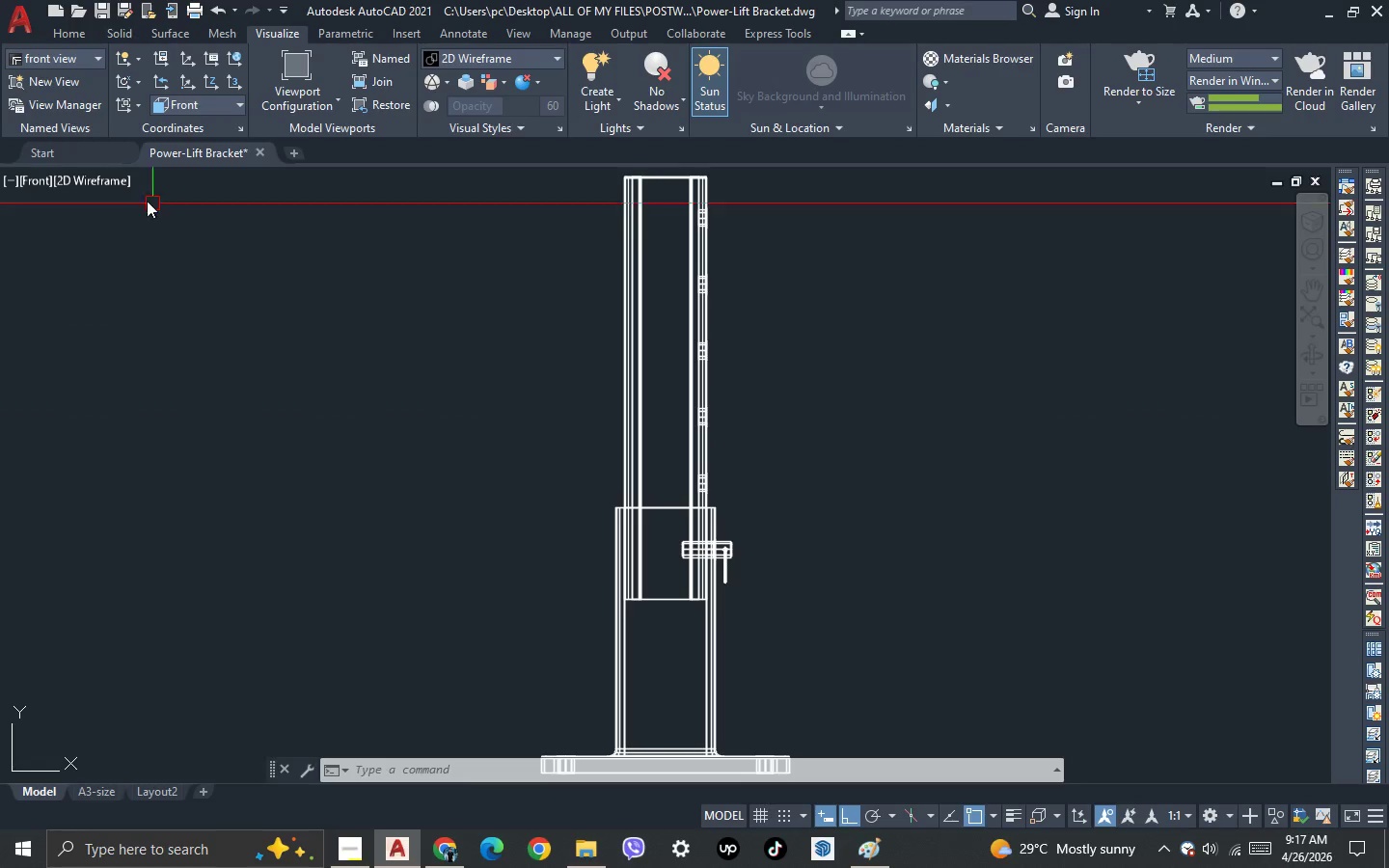 
left_click([90, 184])
 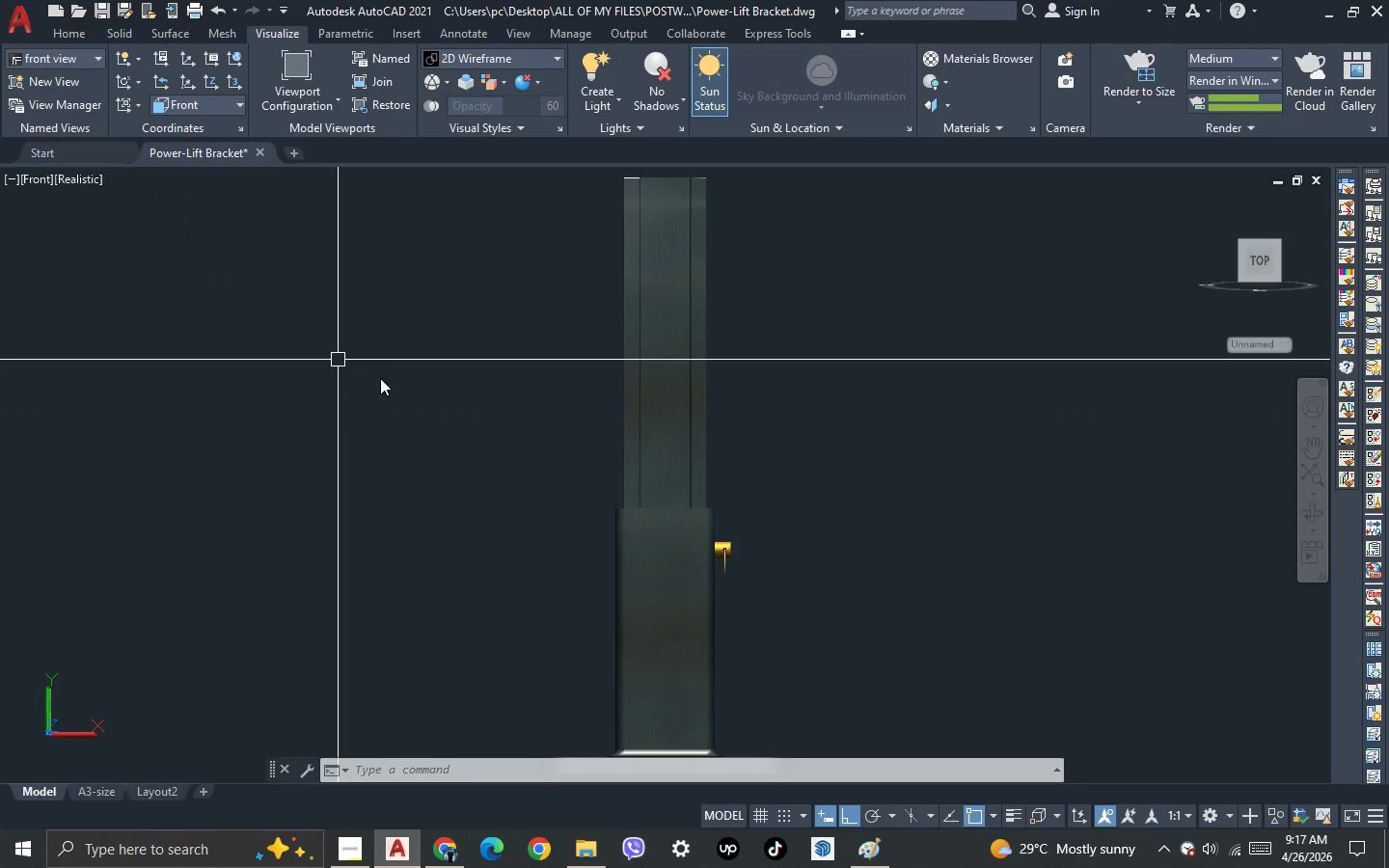 
key(3)
 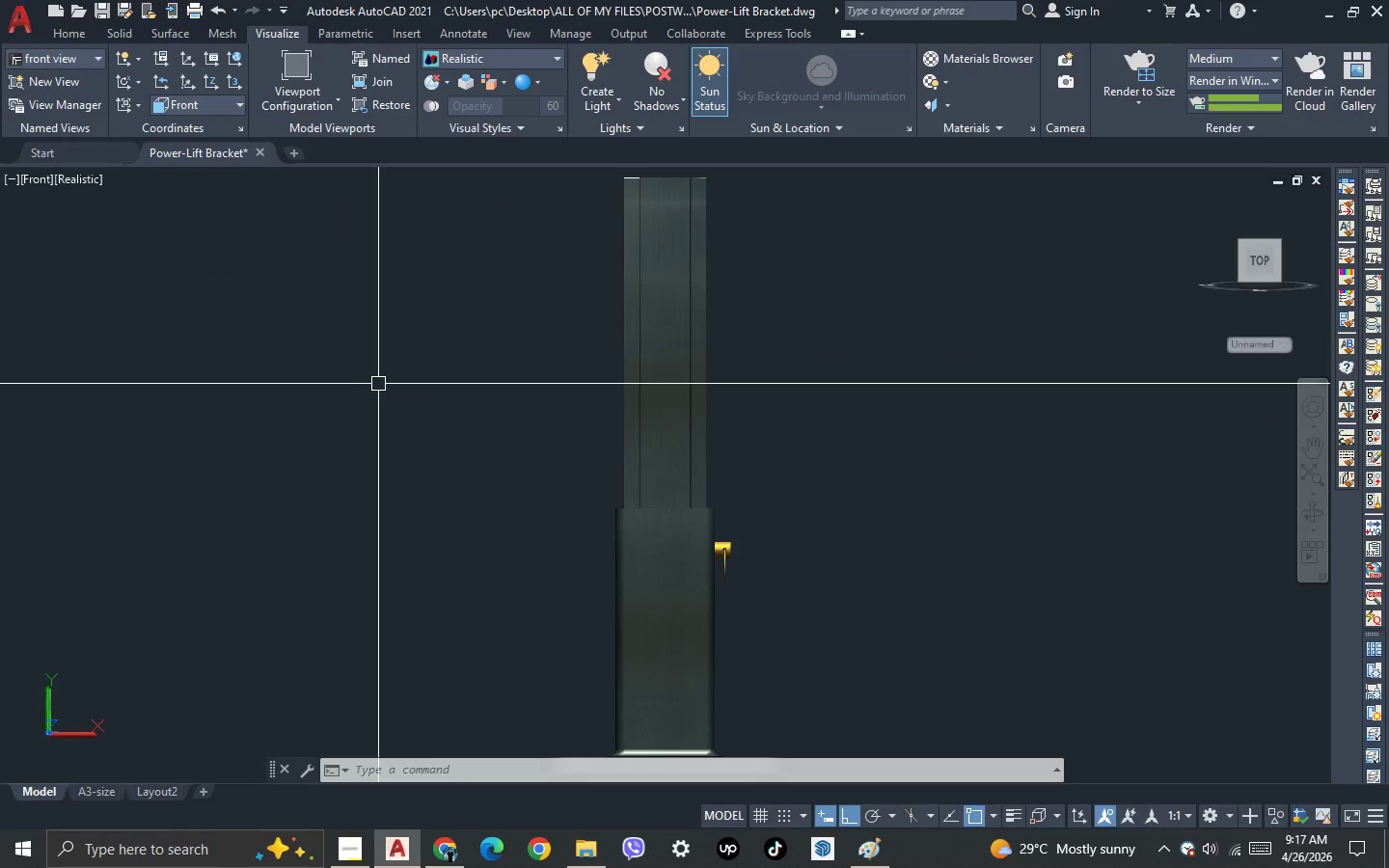 
key(Space)
 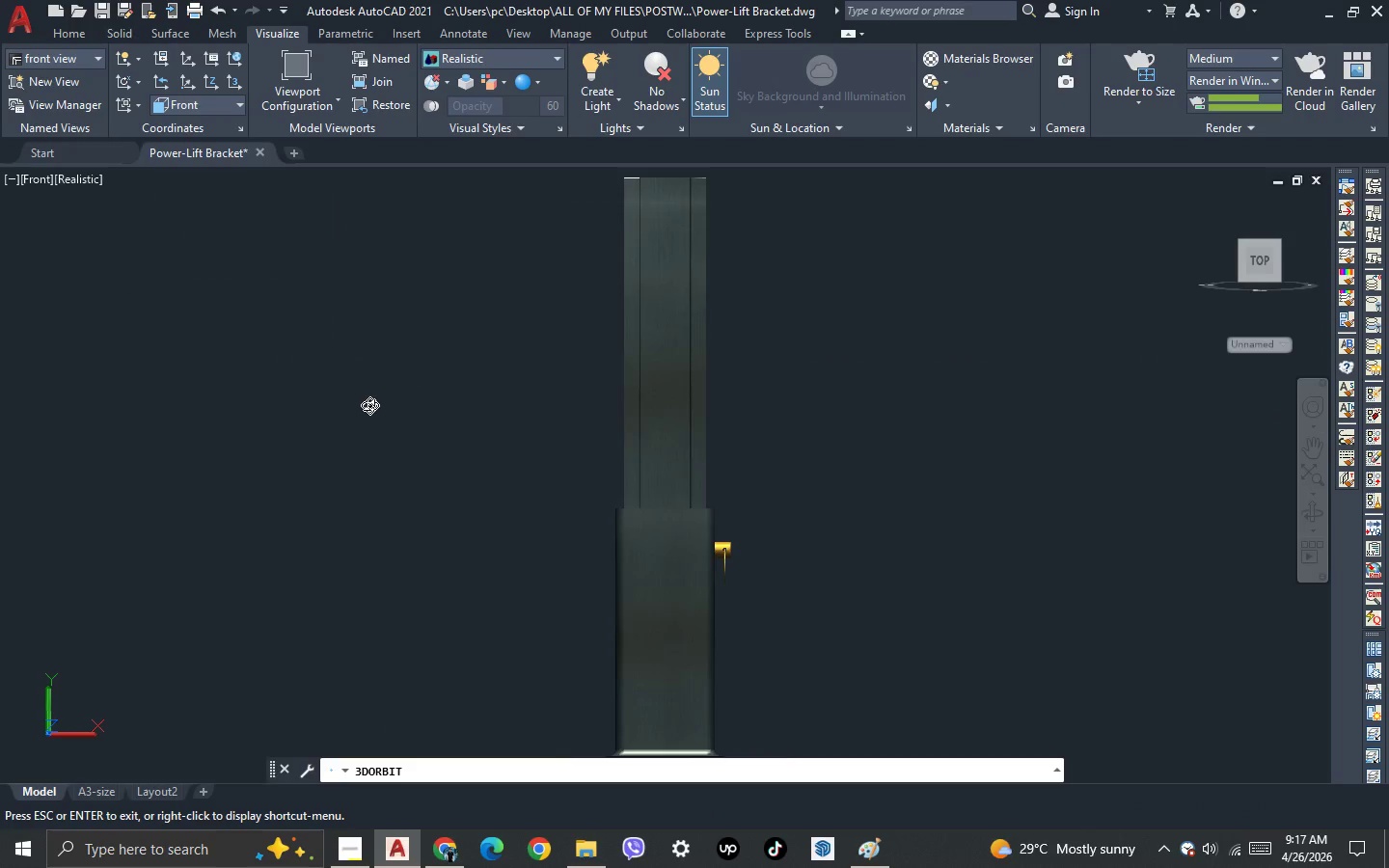 
left_click_drag(start_coordinate=[366, 399], to_coordinate=[473, 517])
 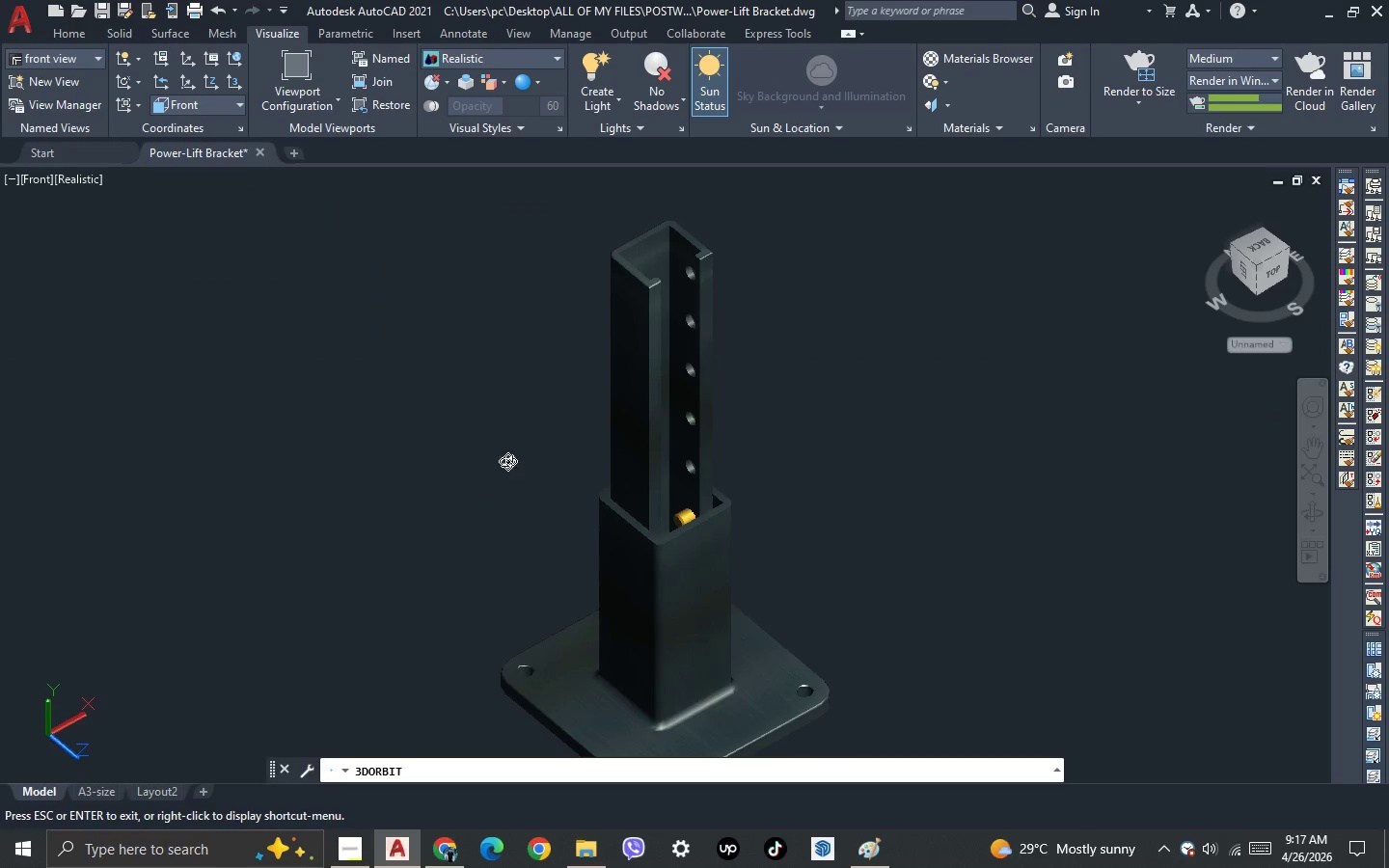 
key(Escape)
 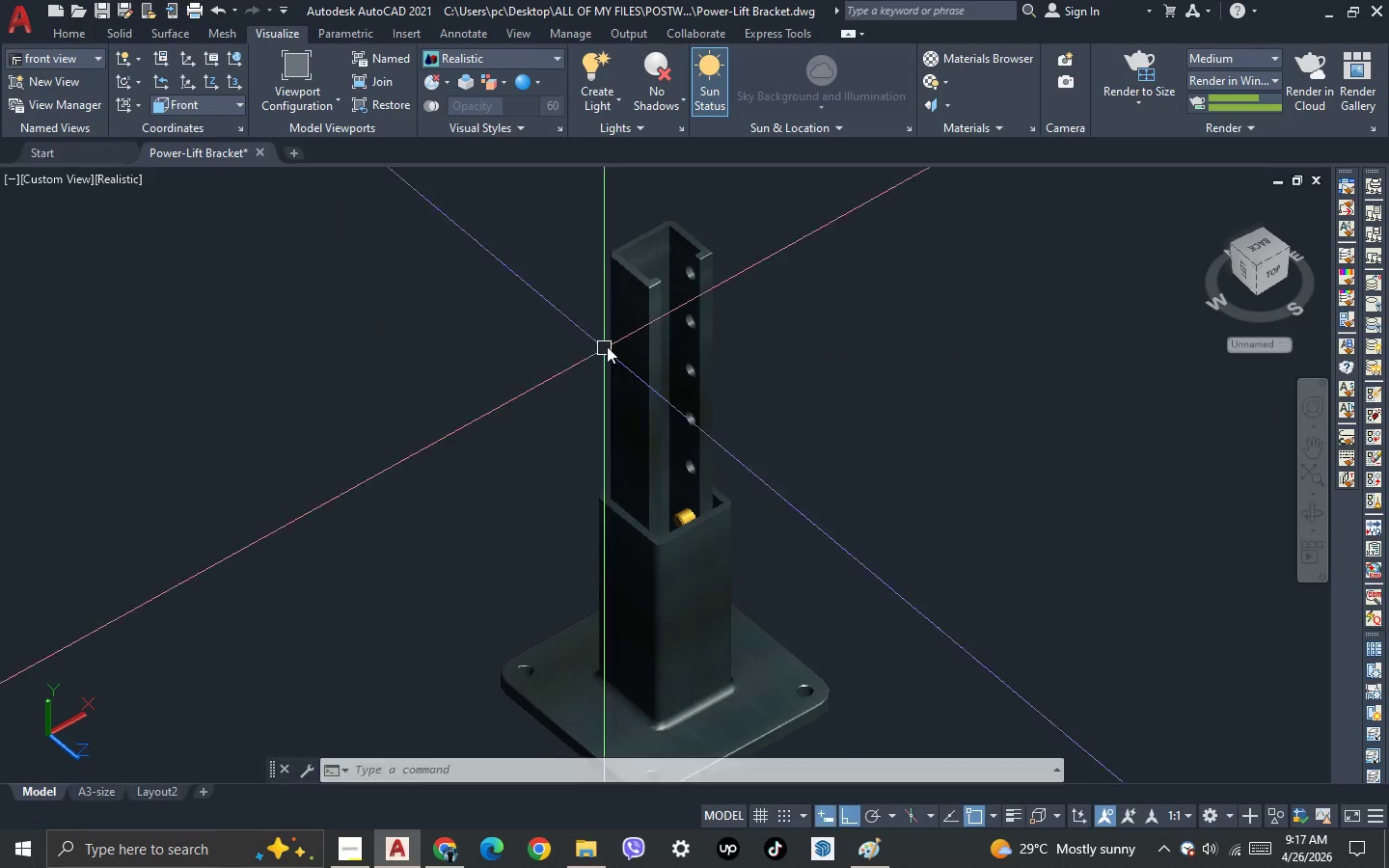 
scroll: coordinate [690, 274], scroll_direction: up, amount: 5.0
 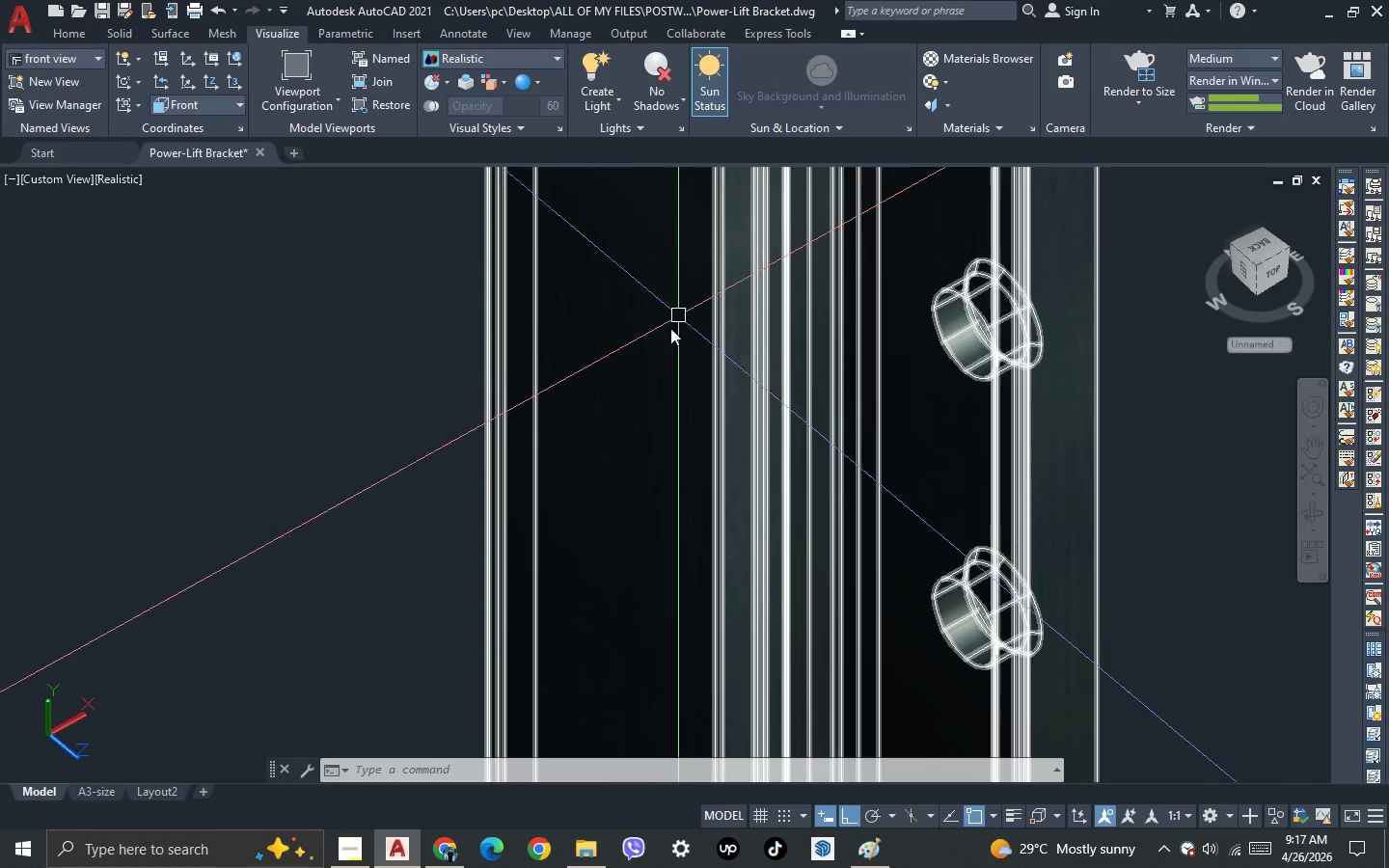 
scroll: coordinate [608, 391], scroll_direction: down, amount: 2.0
 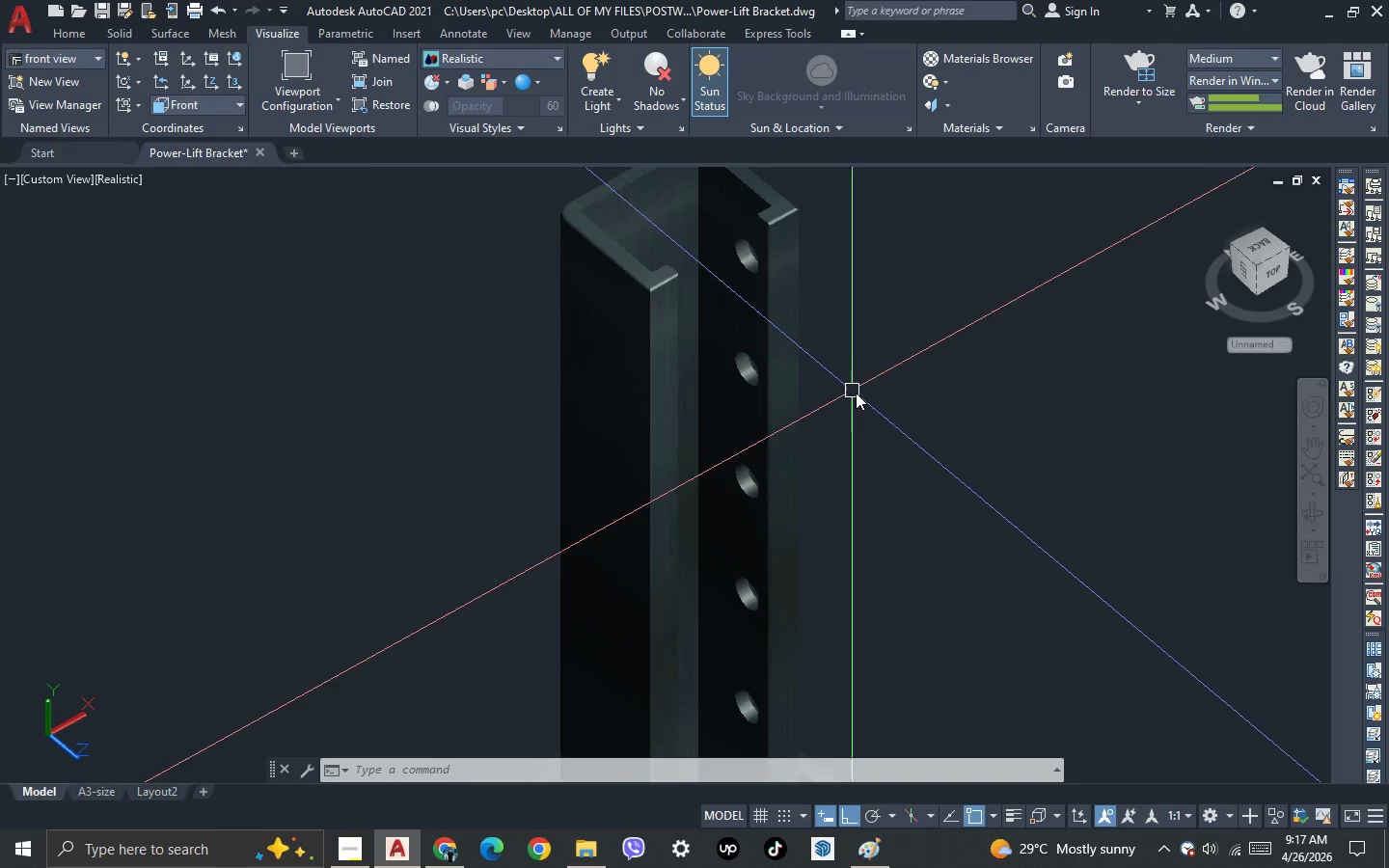 
key(3)
 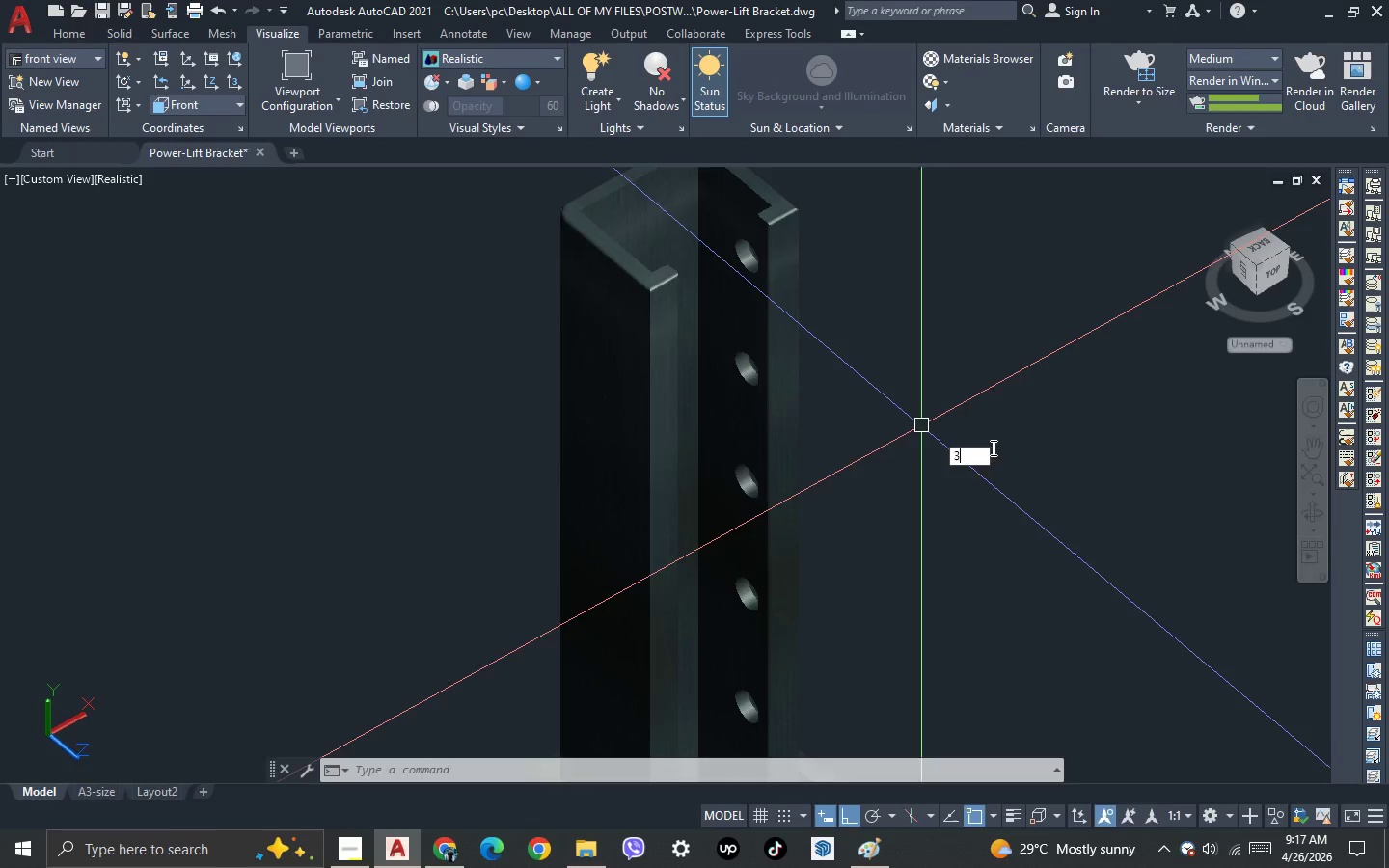 
key(Space)
 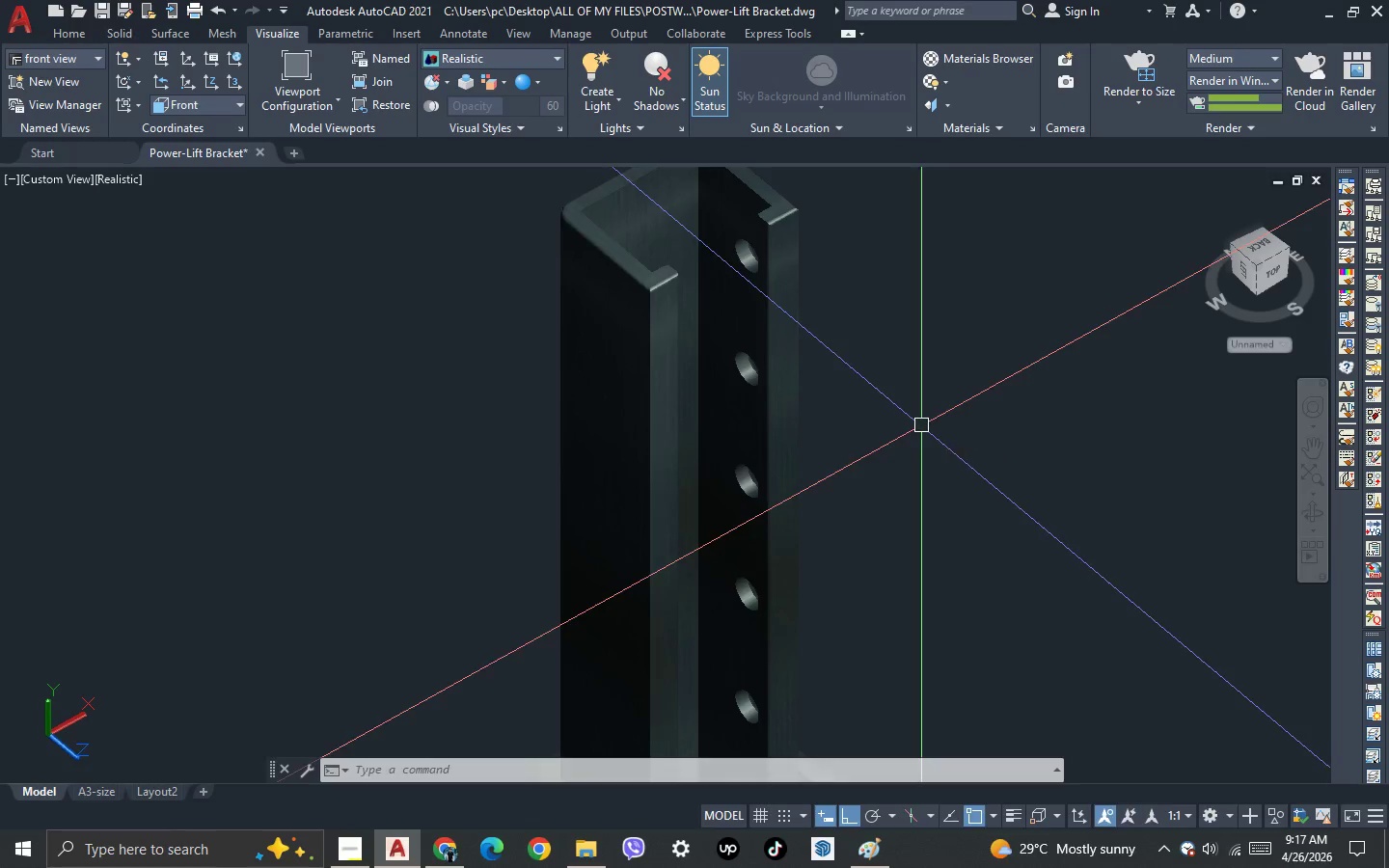 
left_click_drag(start_coordinate=[992, 448], to_coordinate=[696, 454])
 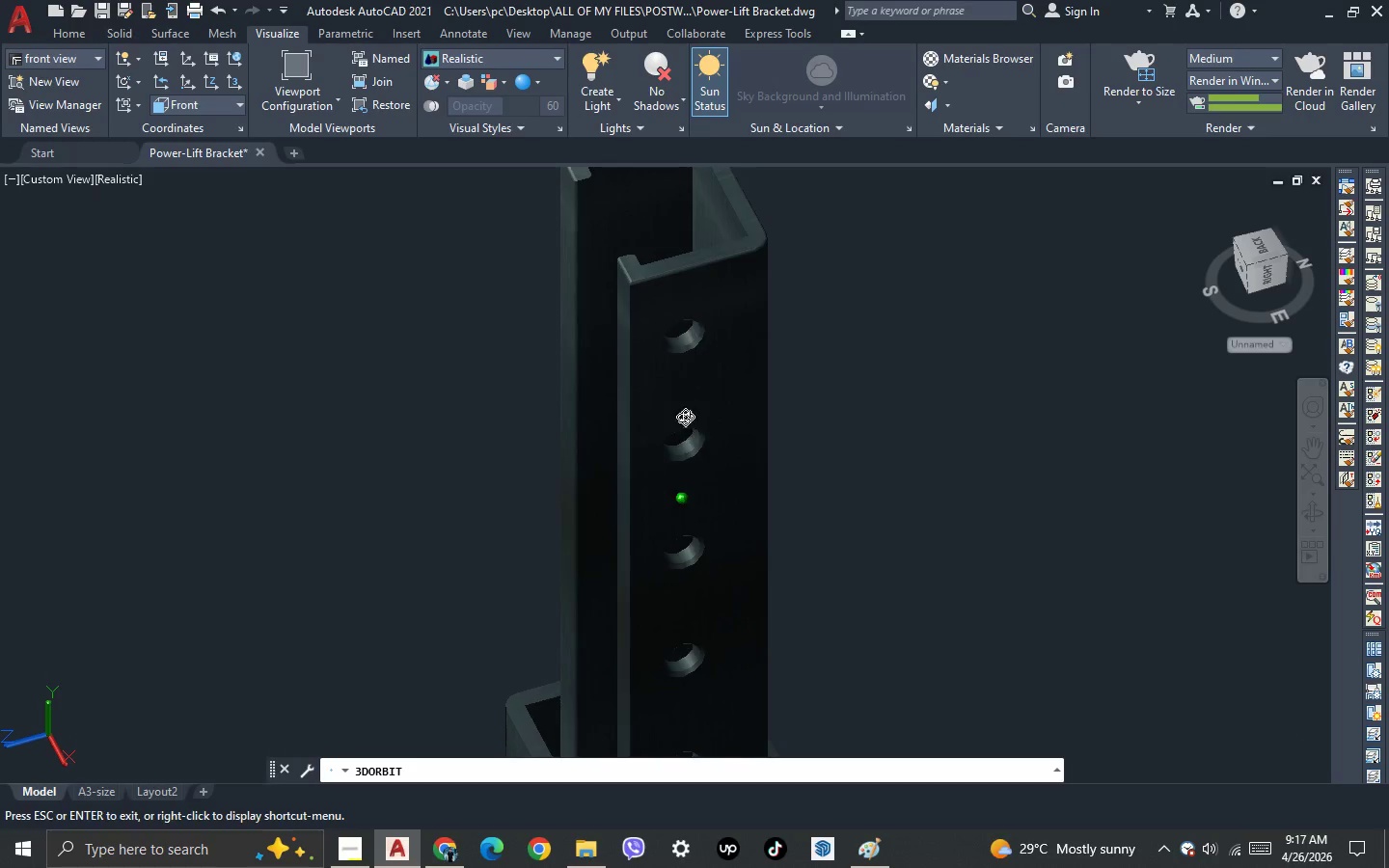 
key(Escape)
 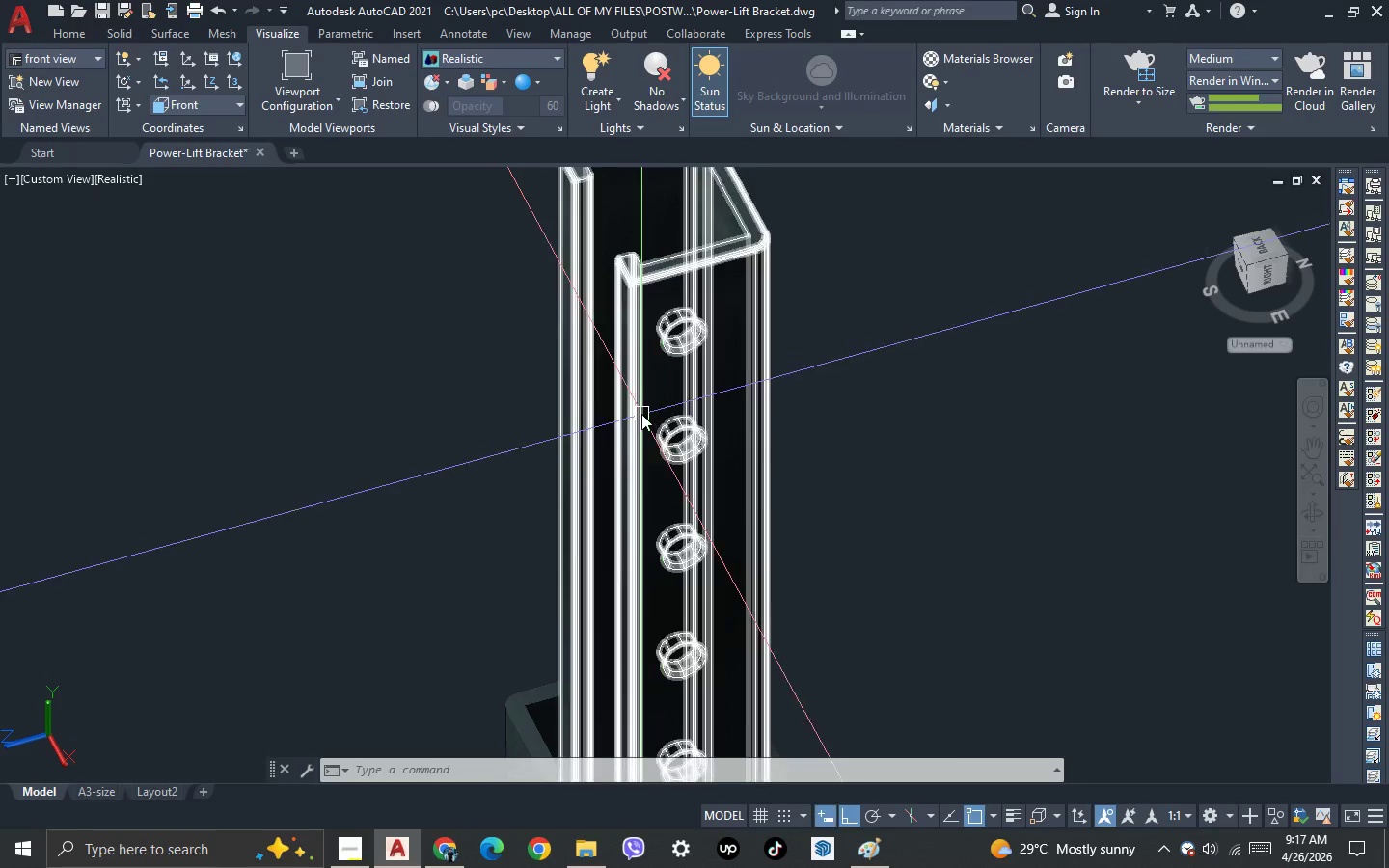 
scroll: coordinate [641, 415], scroll_direction: up, amount: 1.0
 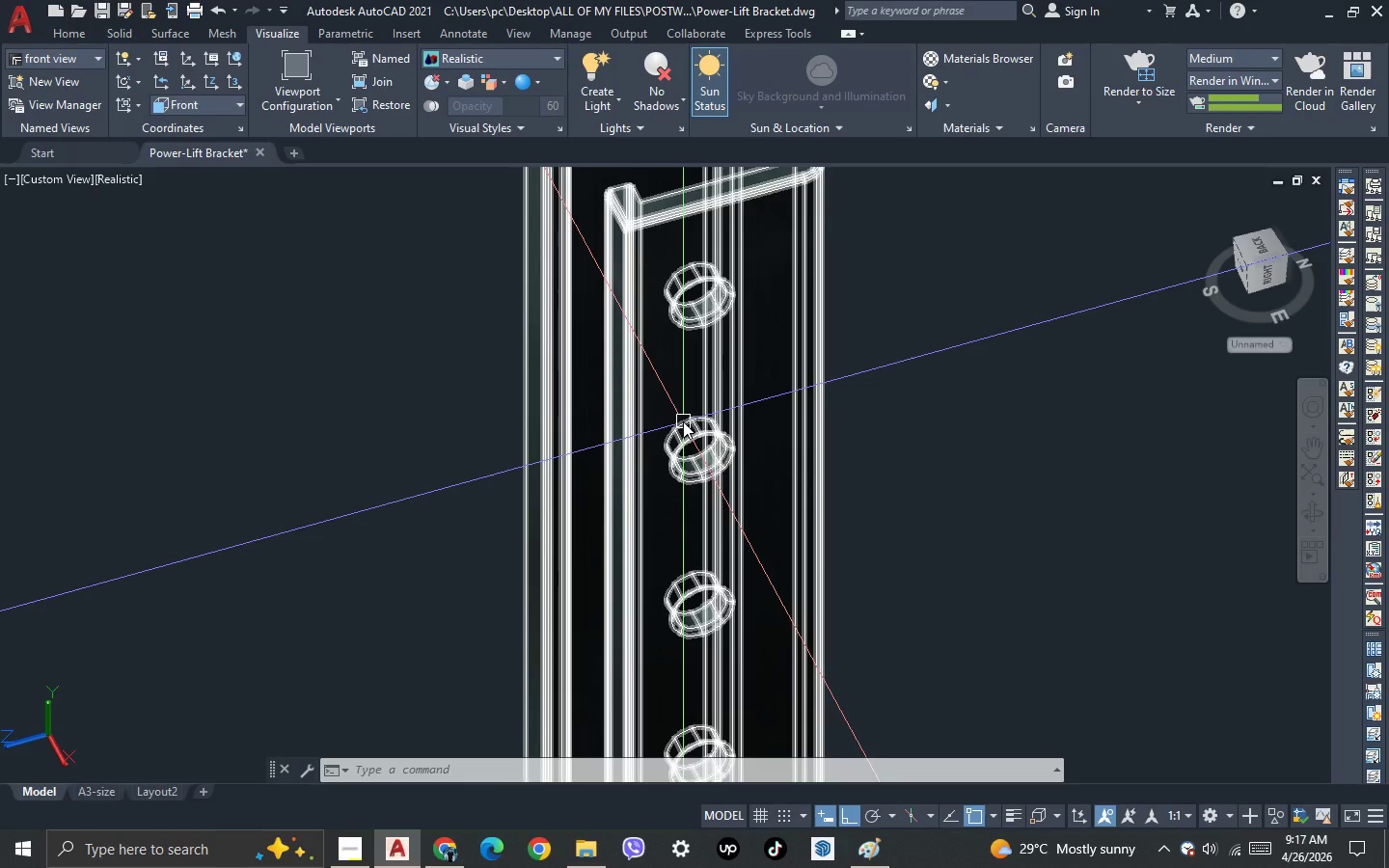 
key(F)
 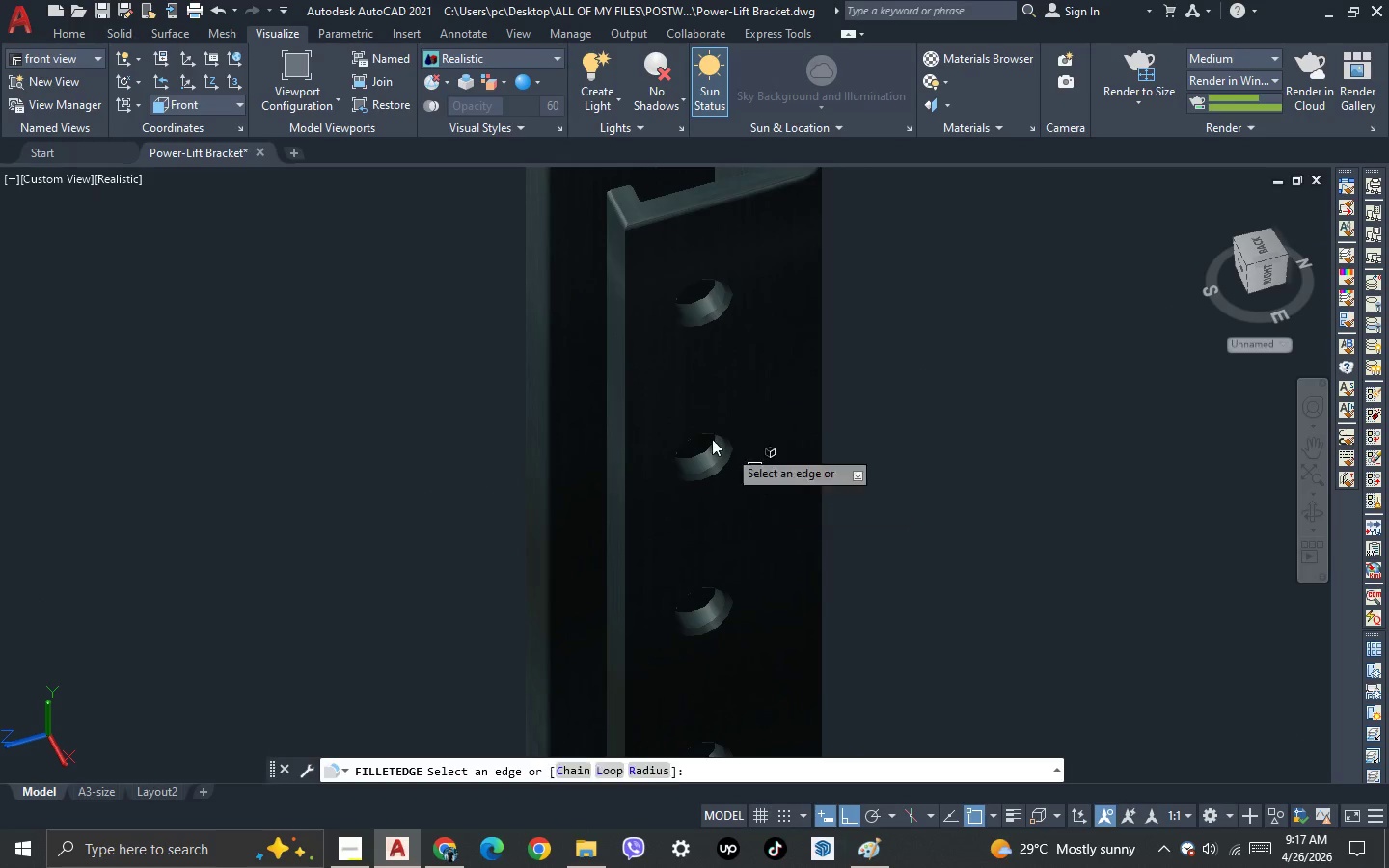 
scroll: coordinate [629, 270], scroll_direction: up, amount: 2.0
 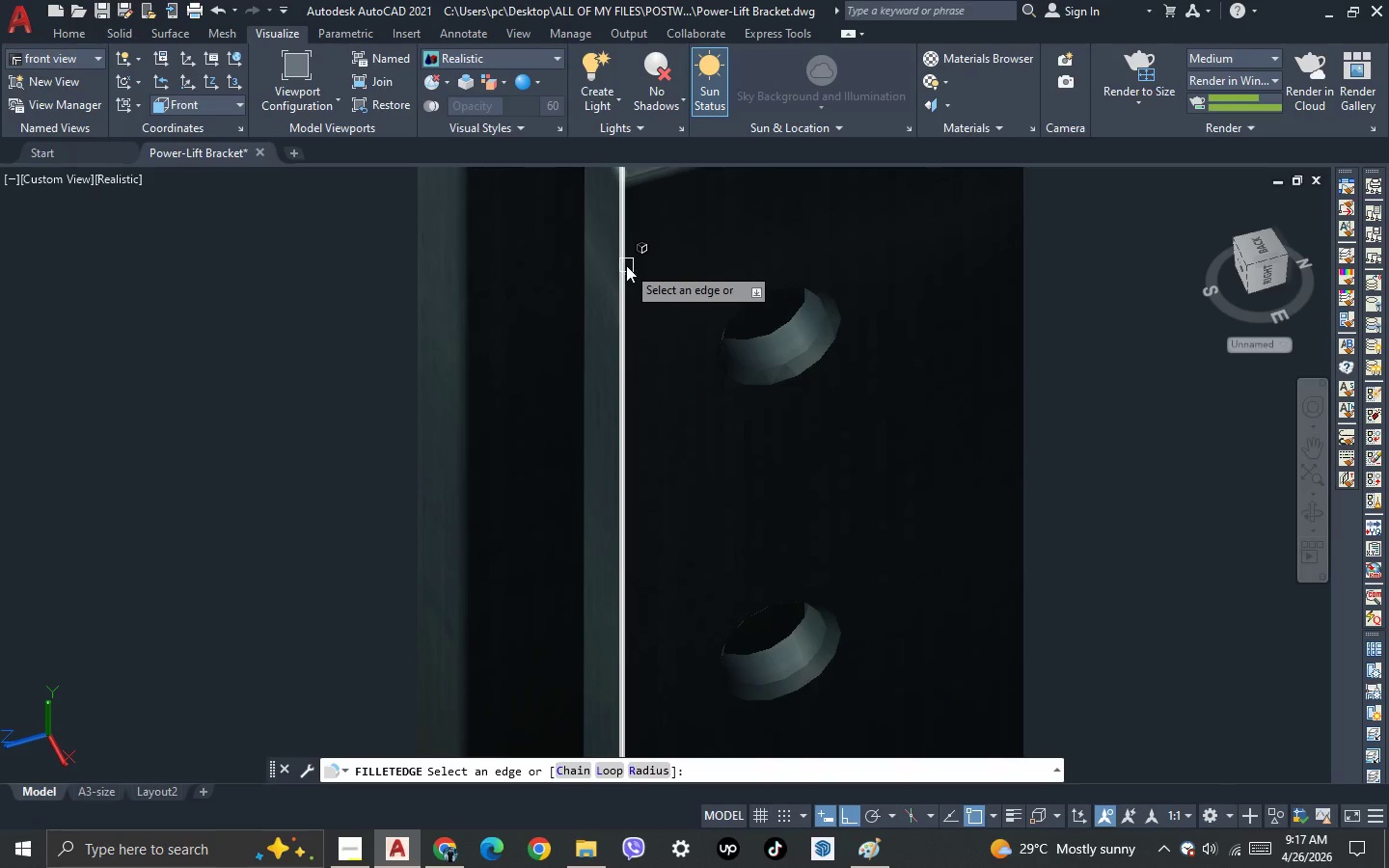 
left_click([626, 265])
 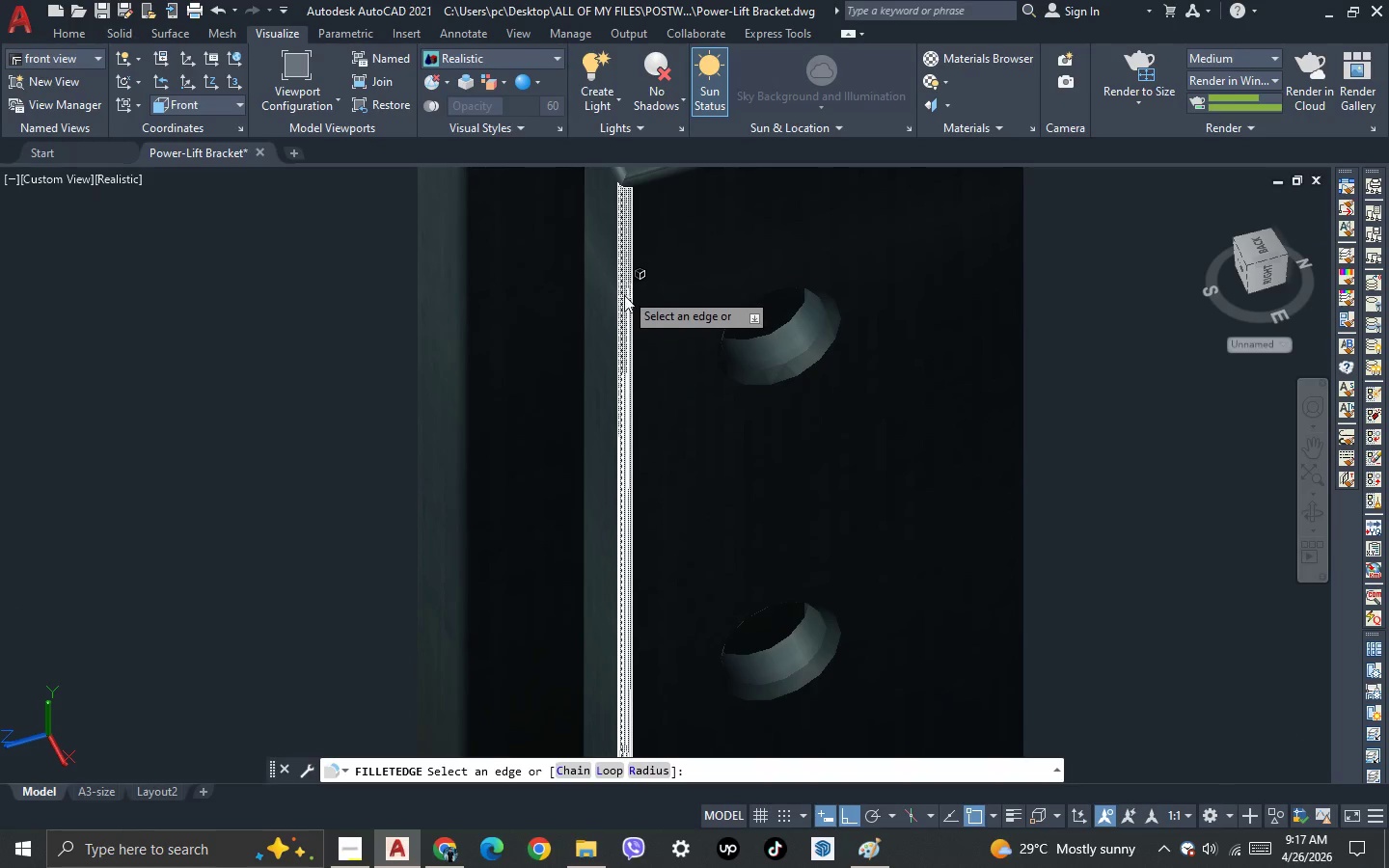 
key(Space)
 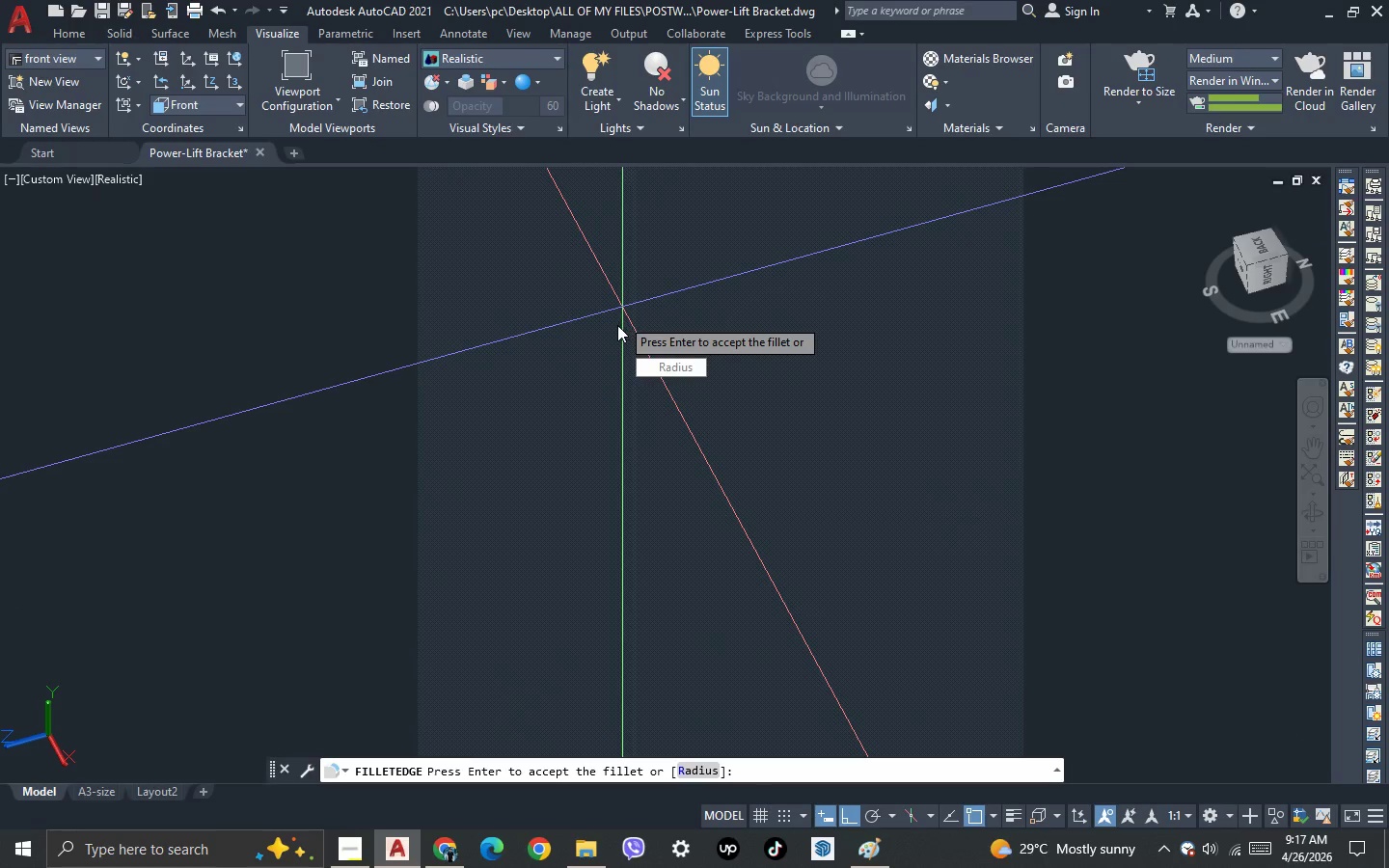 
key(Space)
 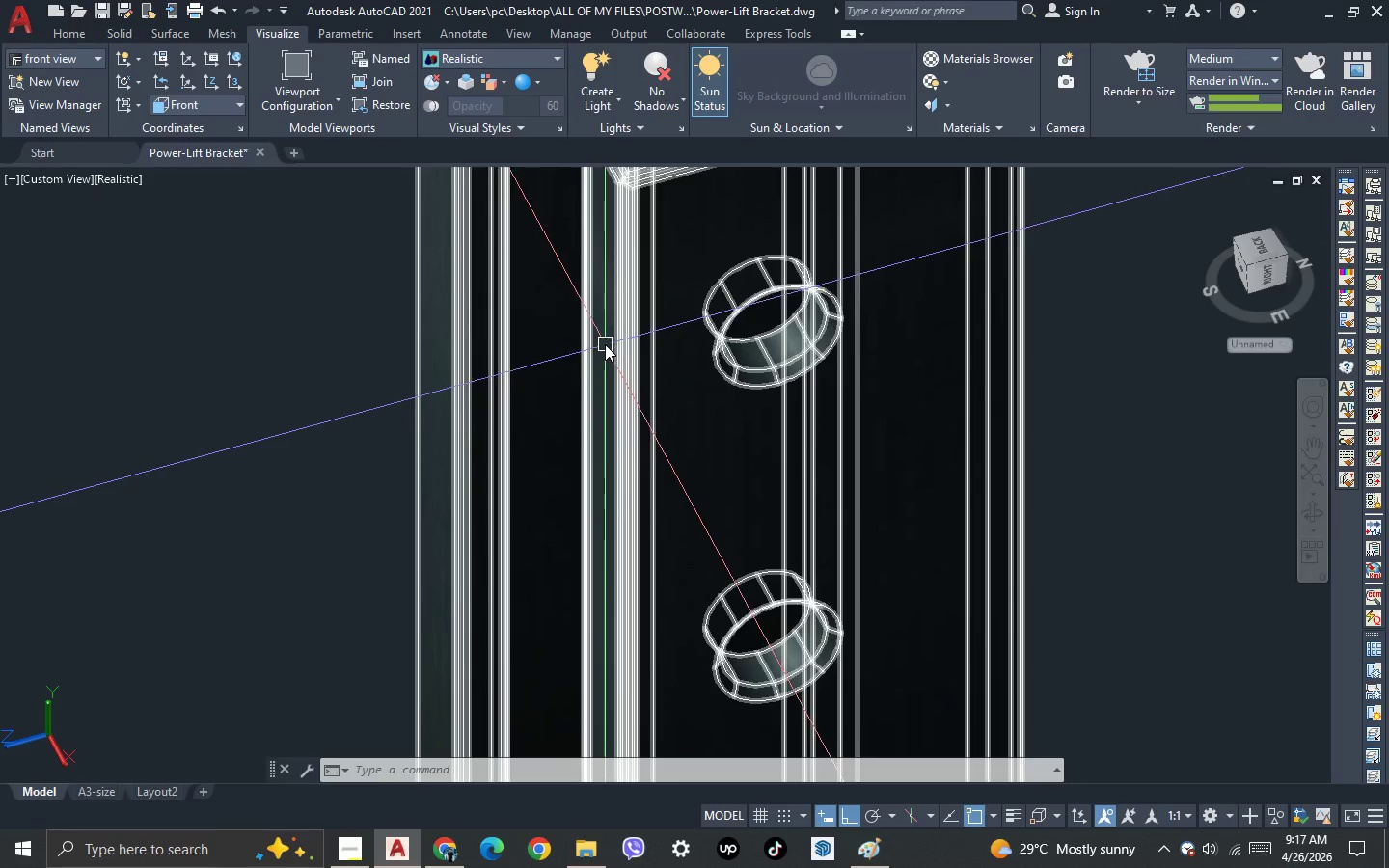 
scroll: coordinate [549, 344], scroll_direction: down, amount: 2.0
 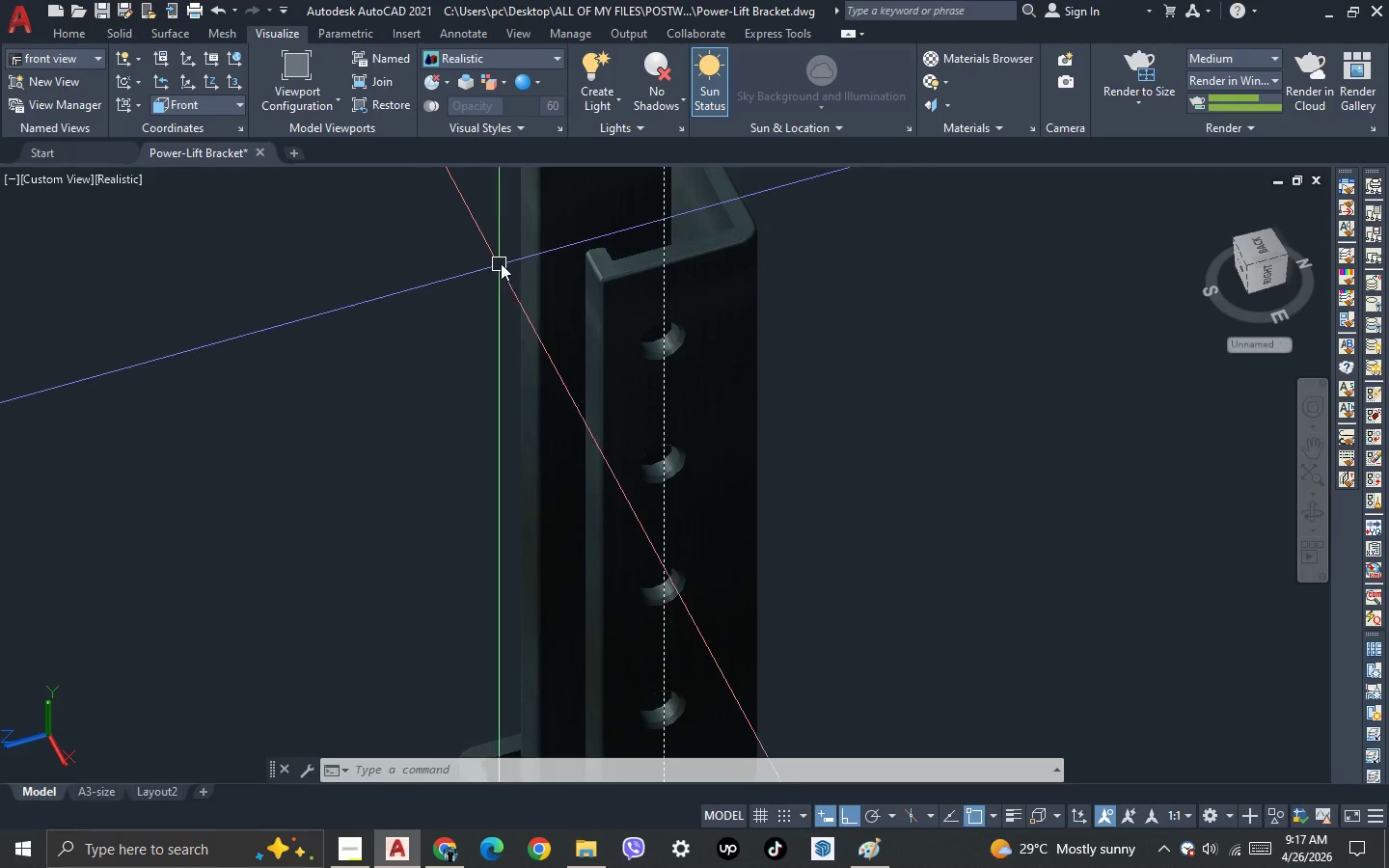 
scroll: coordinate [503, 262], scroll_direction: up, amount: 2.0
 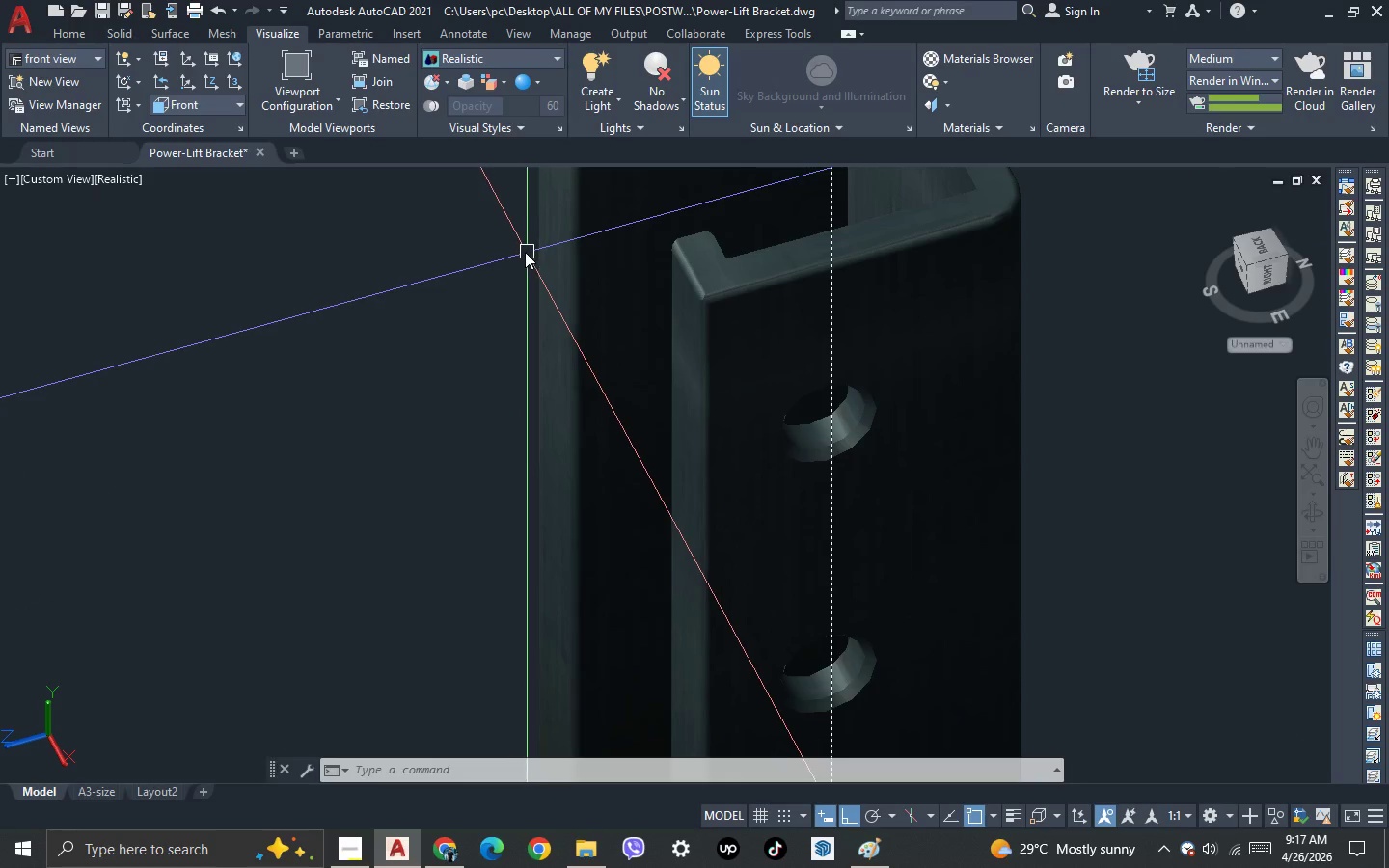 
scroll: coordinate [508, 258], scroll_direction: down, amount: 1.0
 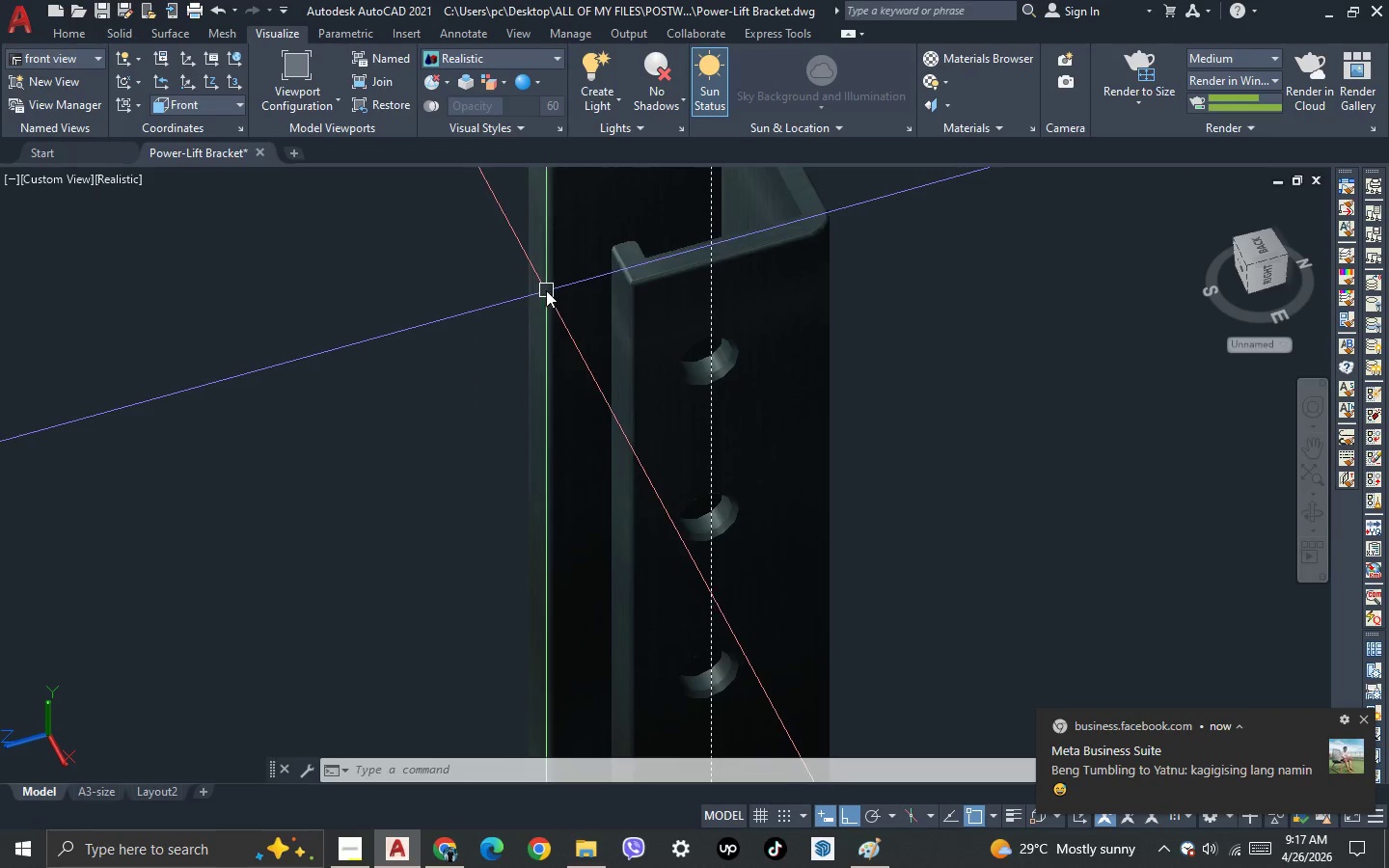 
left_click([546, 290])
 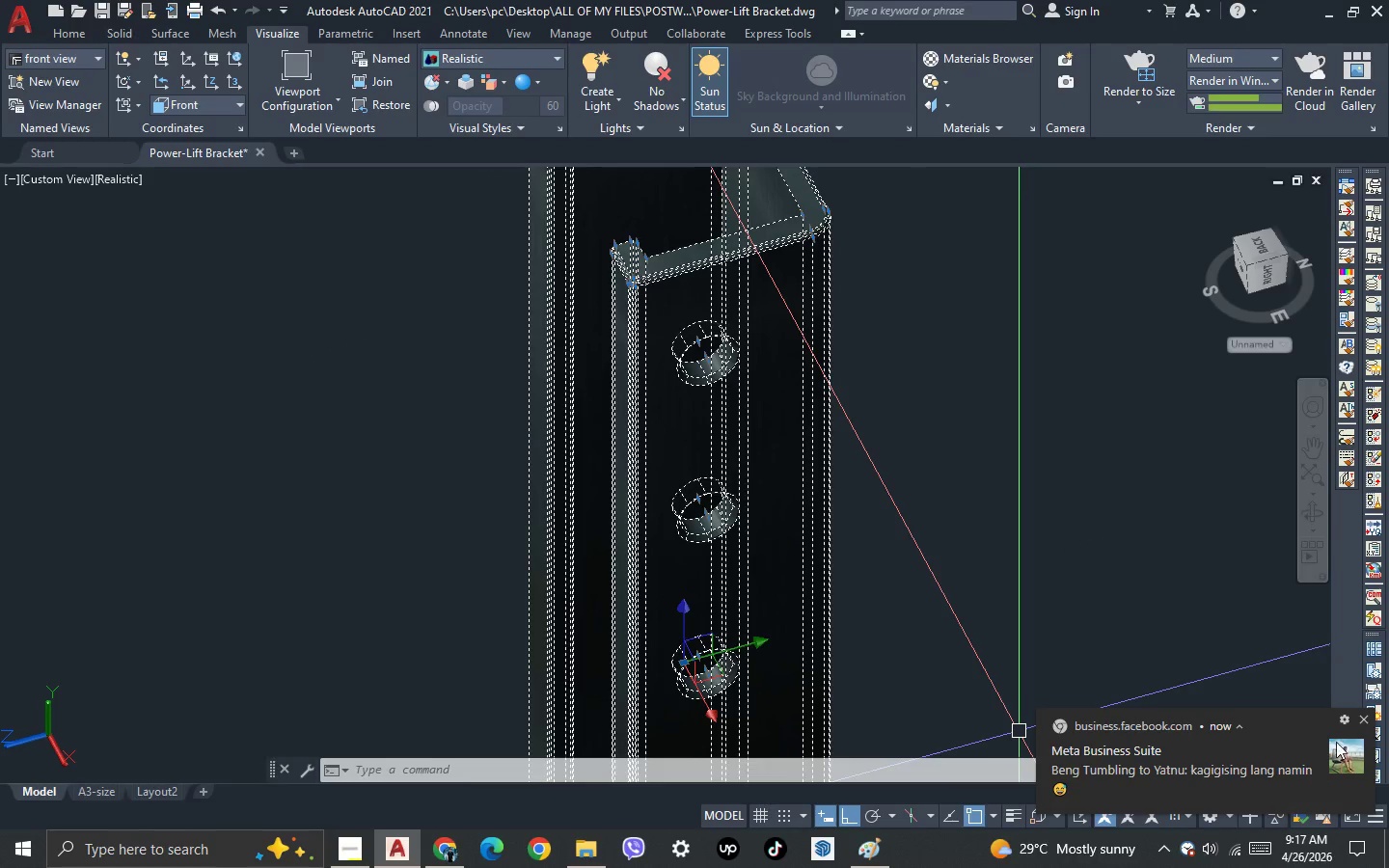 
left_click([1368, 721])
 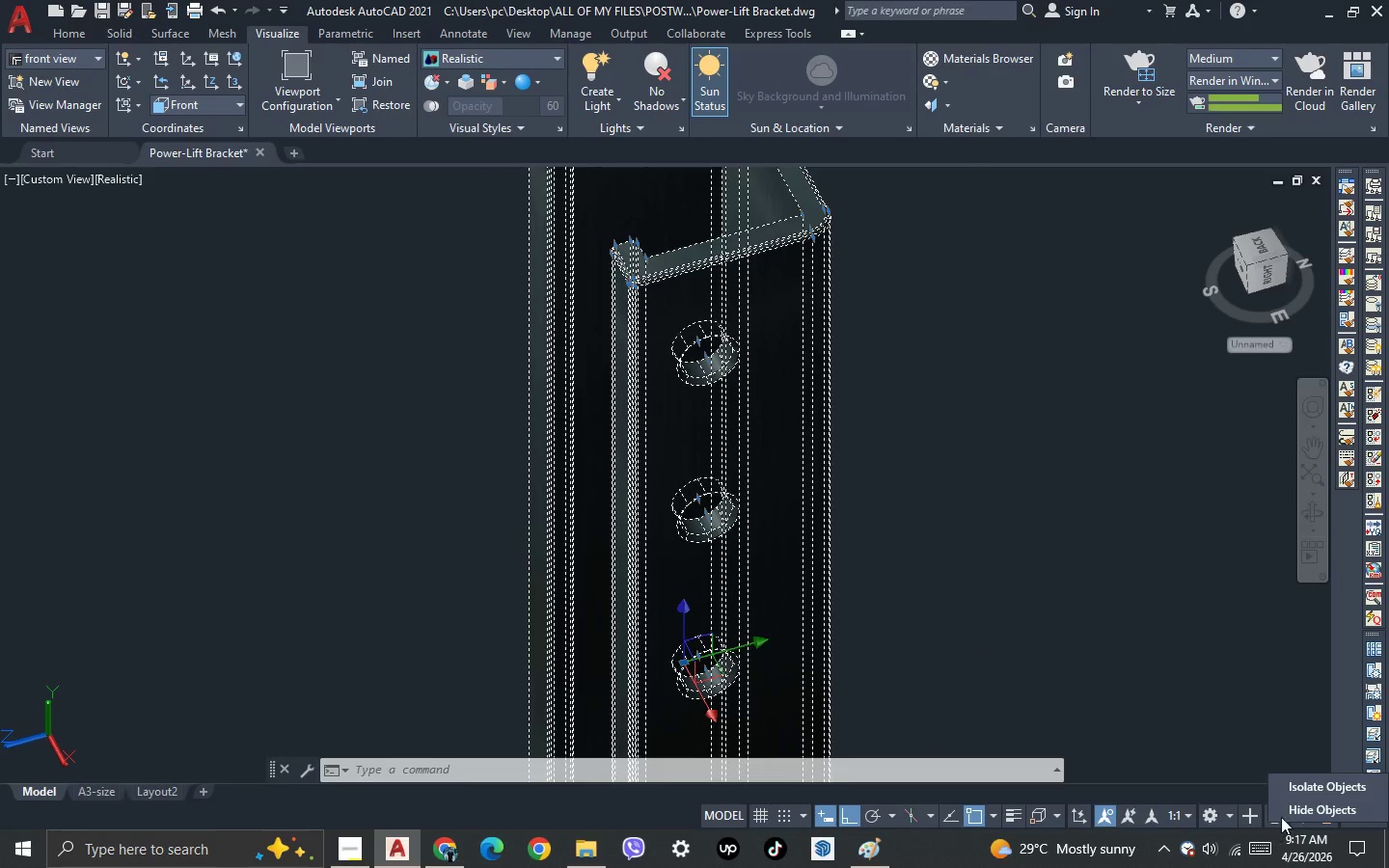 
left_click([1299, 793])
 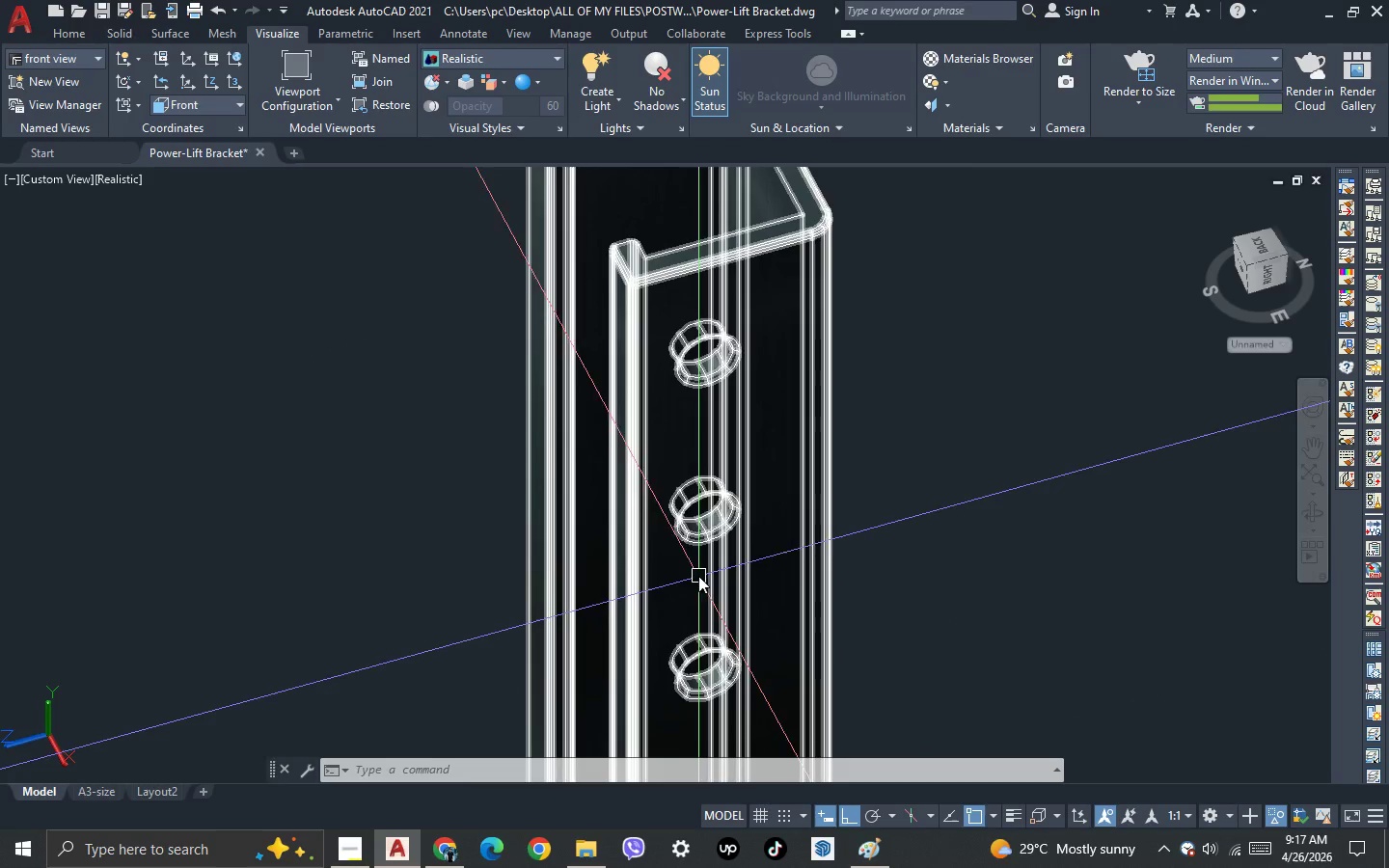 
scroll: coordinate [613, 568], scroll_direction: down, amount: 2.0
 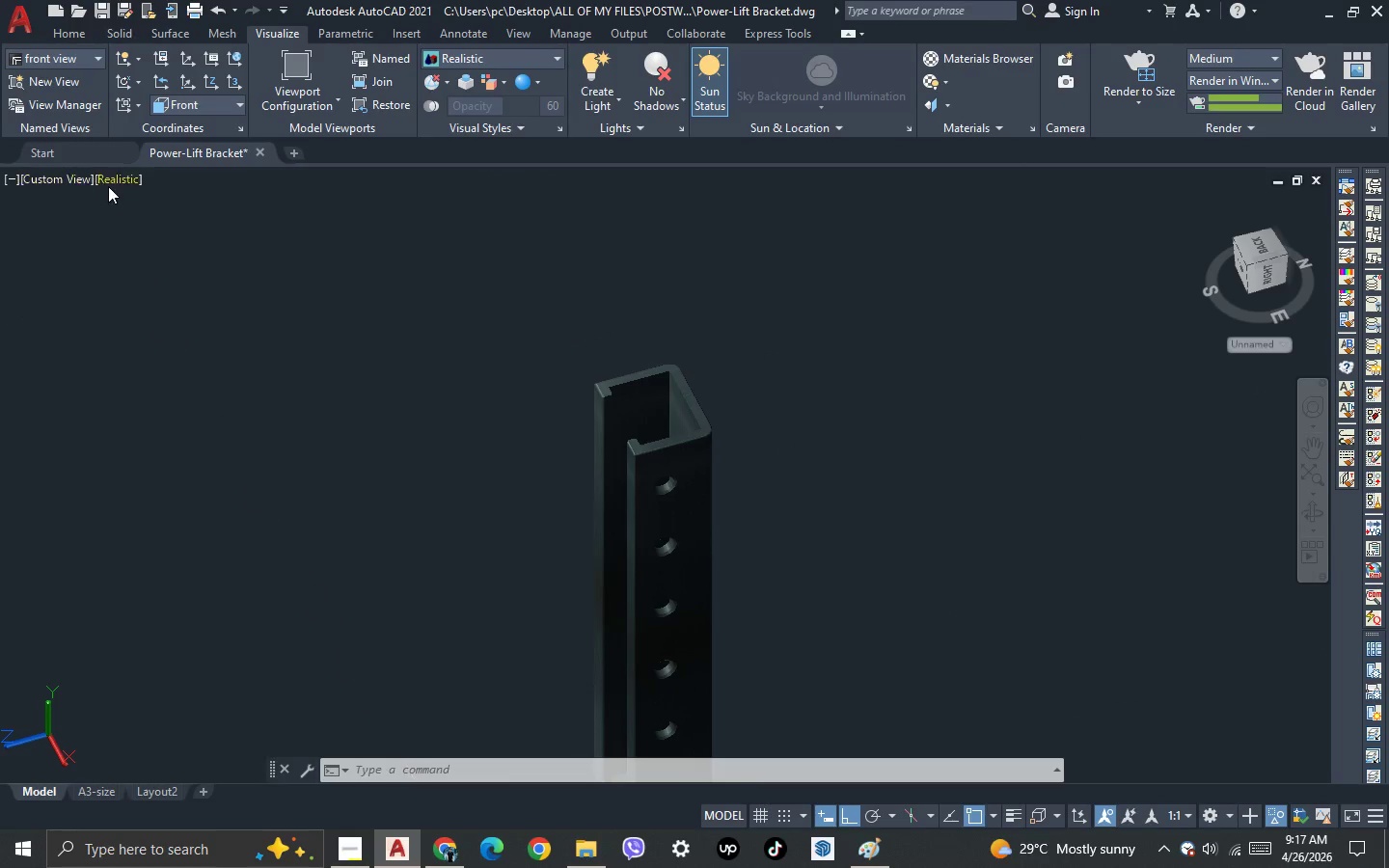 
left_click([112, 187])
 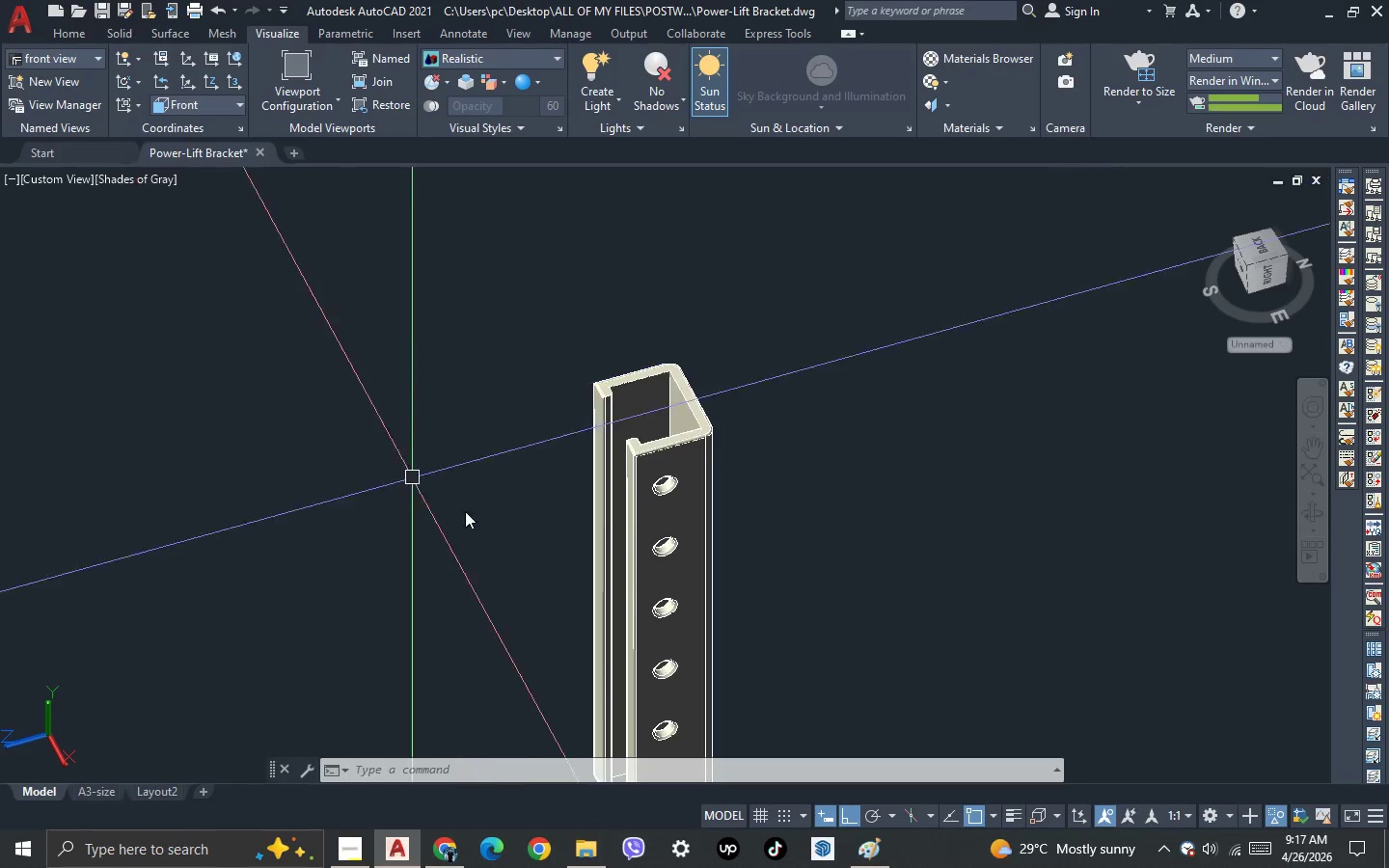 
key(3)
 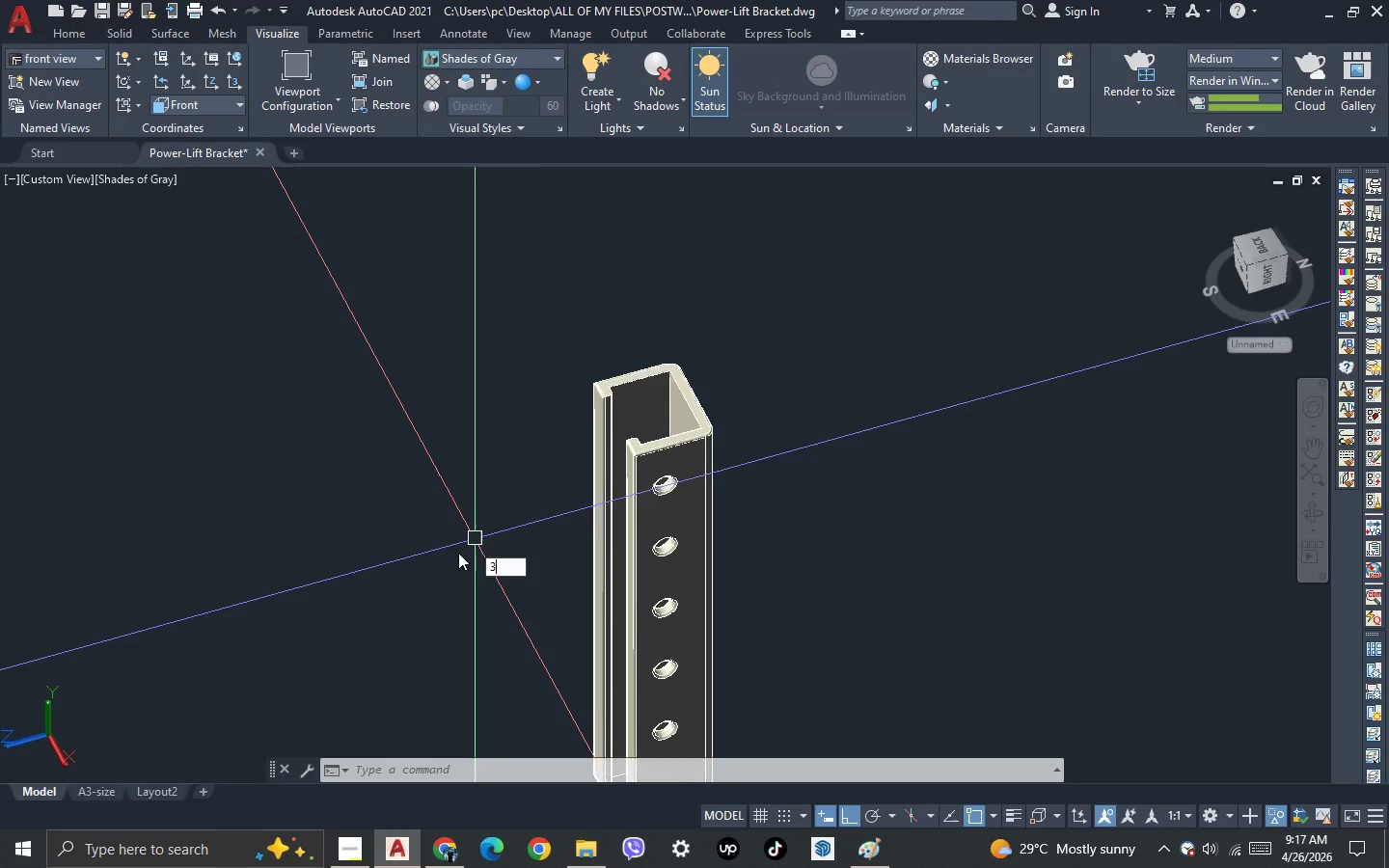 
key(Space)
 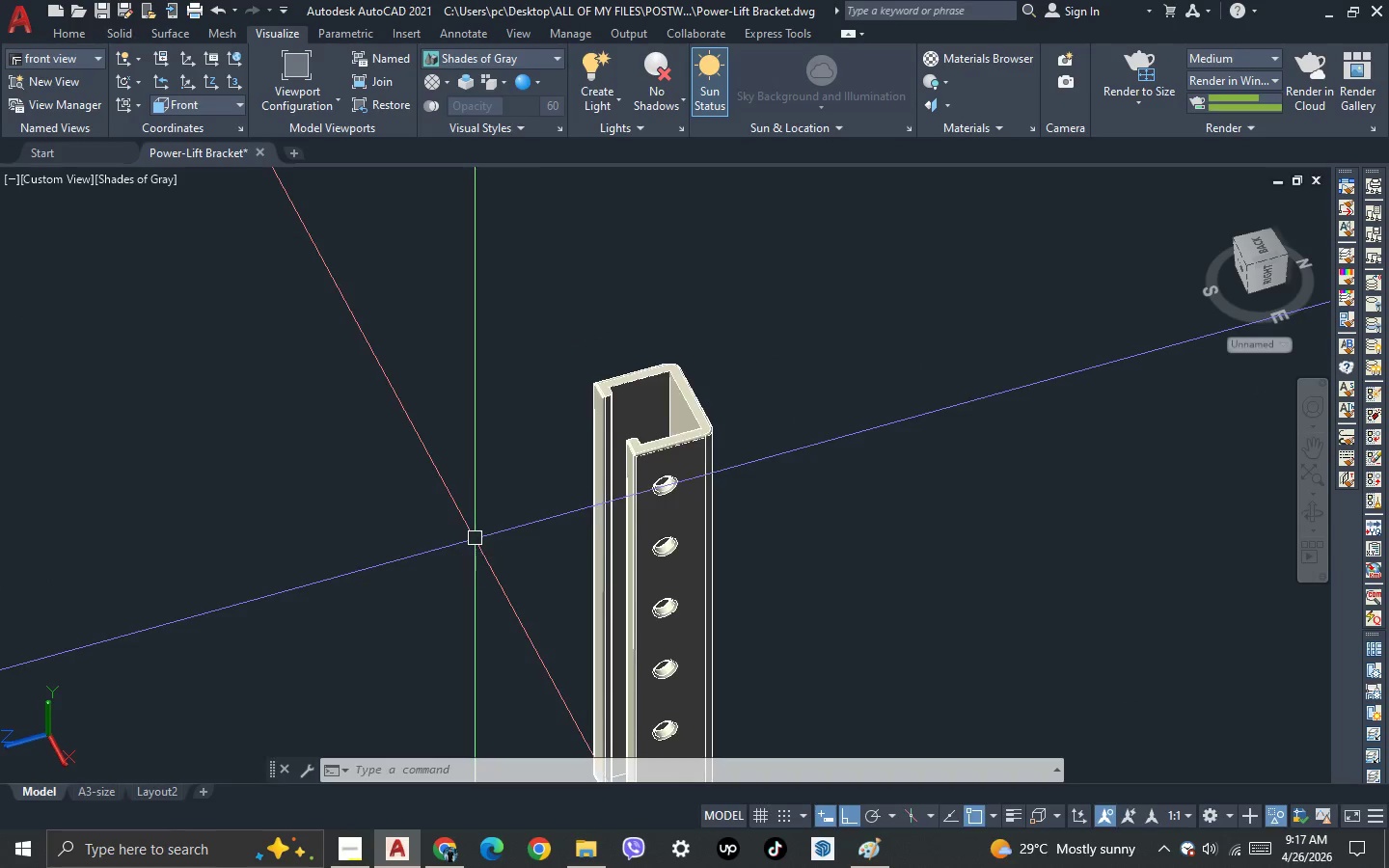 
left_click_drag(start_coordinate=[461, 556], to_coordinate=[780, 509])
 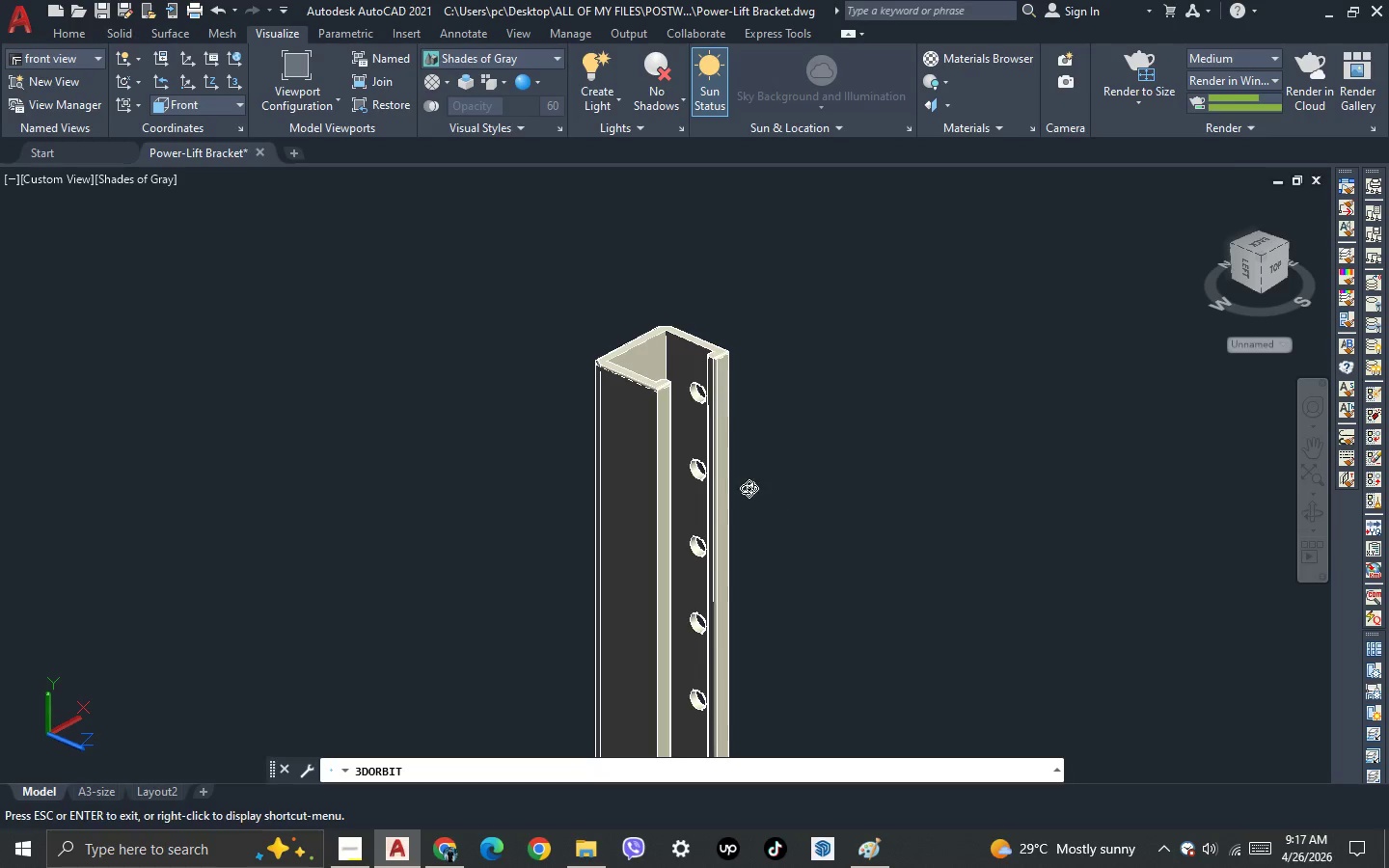 
key(Escape)
 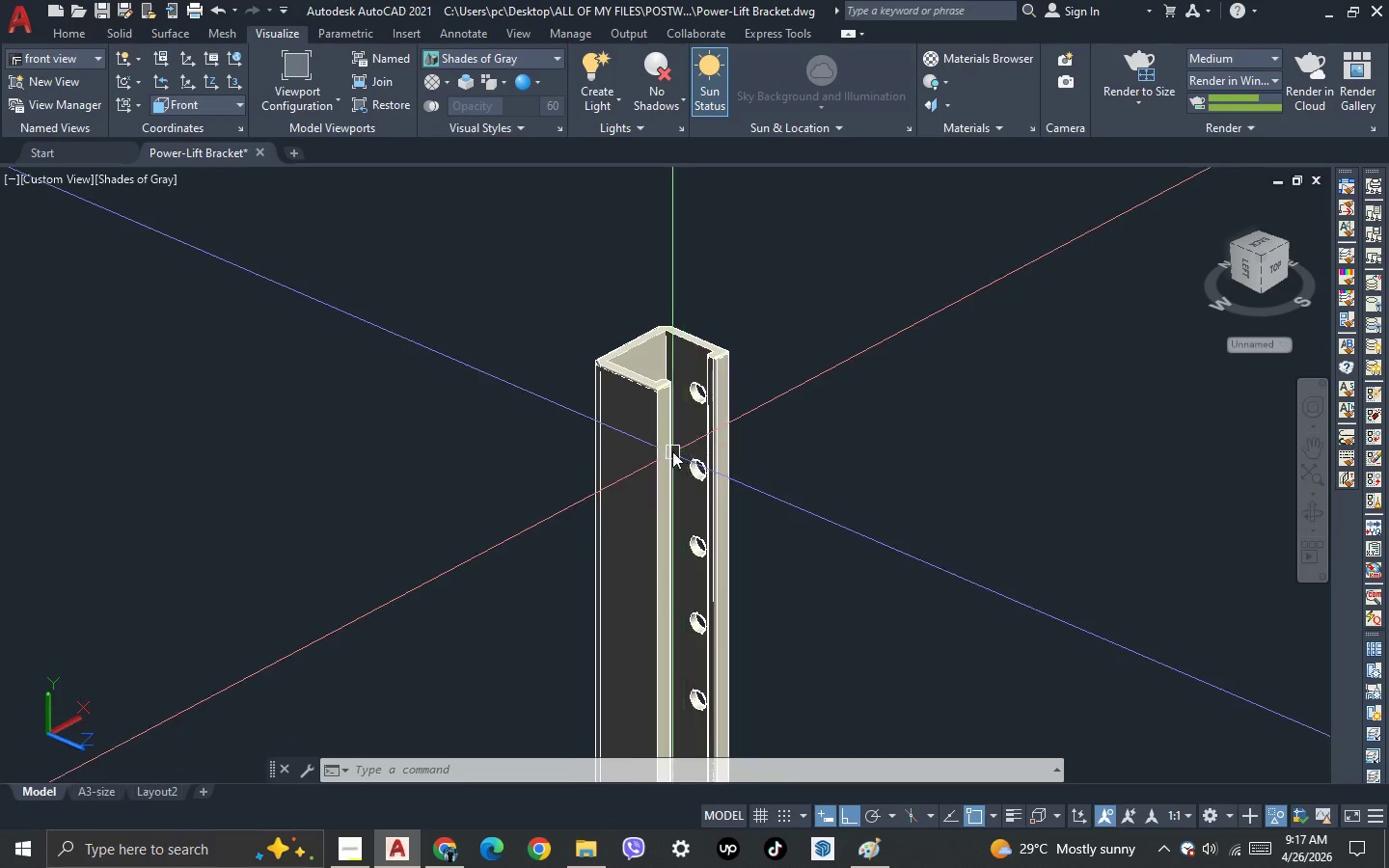 
scroll: coordinate [686, 329], scroll_direction: up, amount: 5.0
 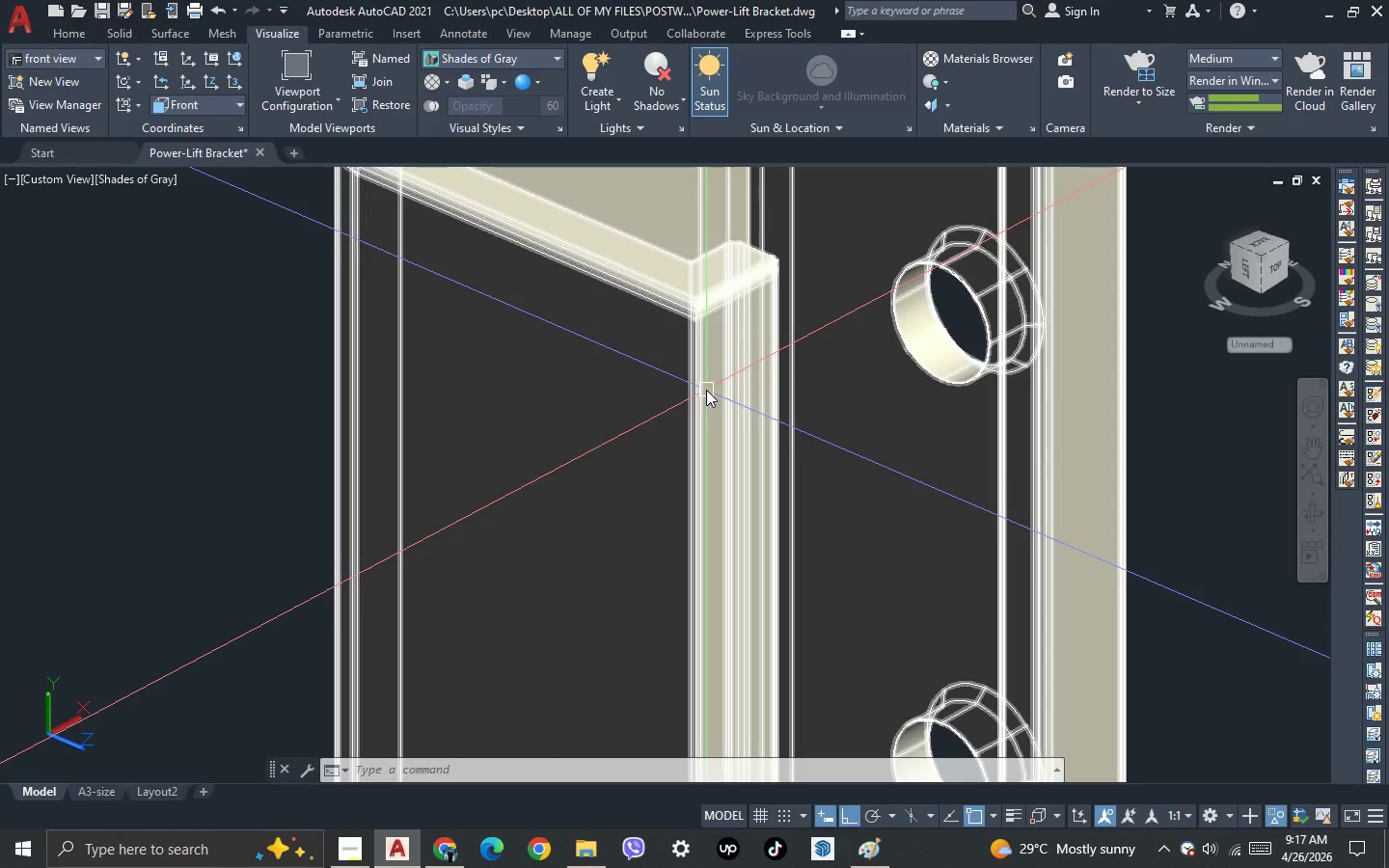 
key(F)
 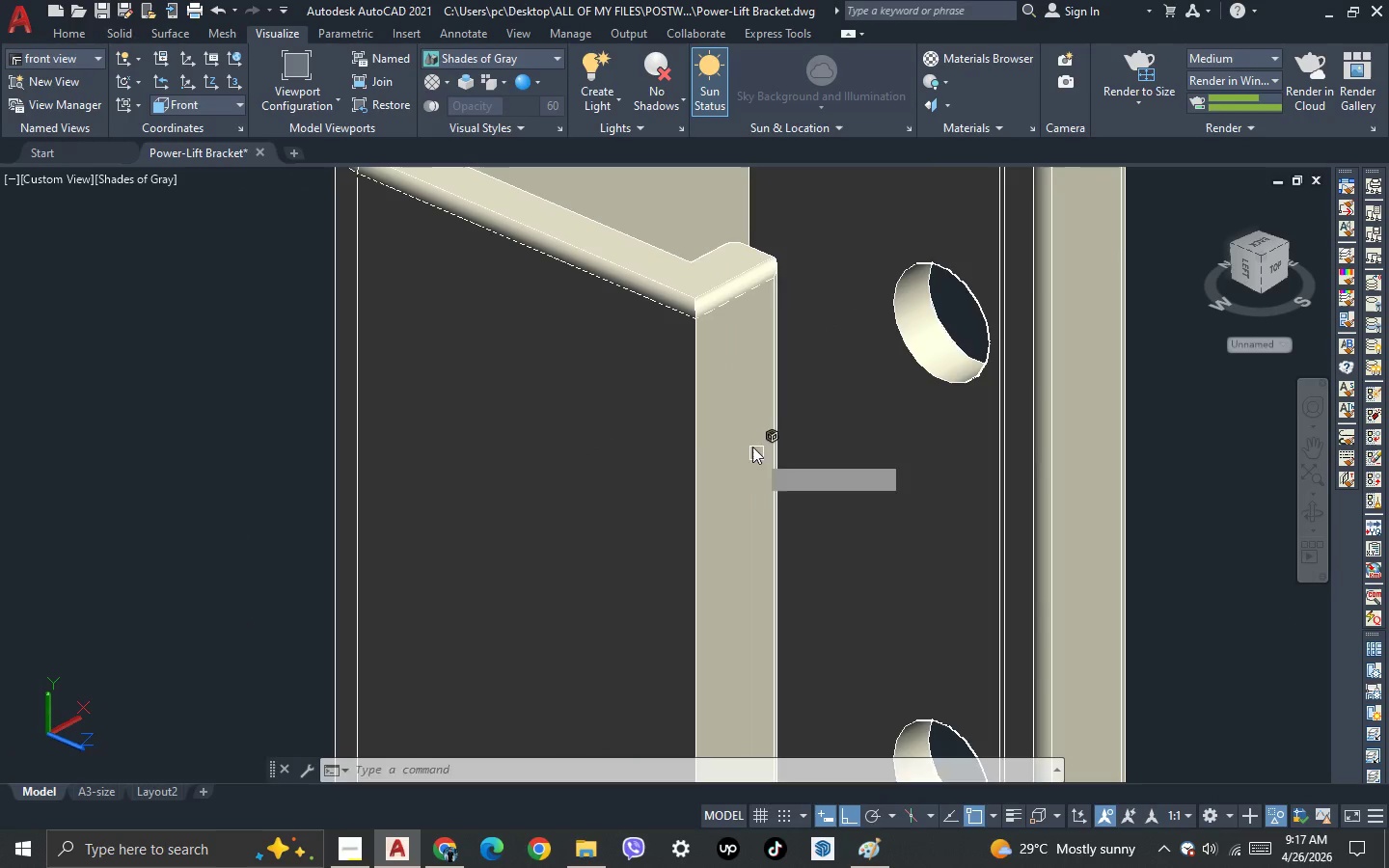 
scroll: coordinate [698, 320], scroll_direction: up, amount: 3.0
 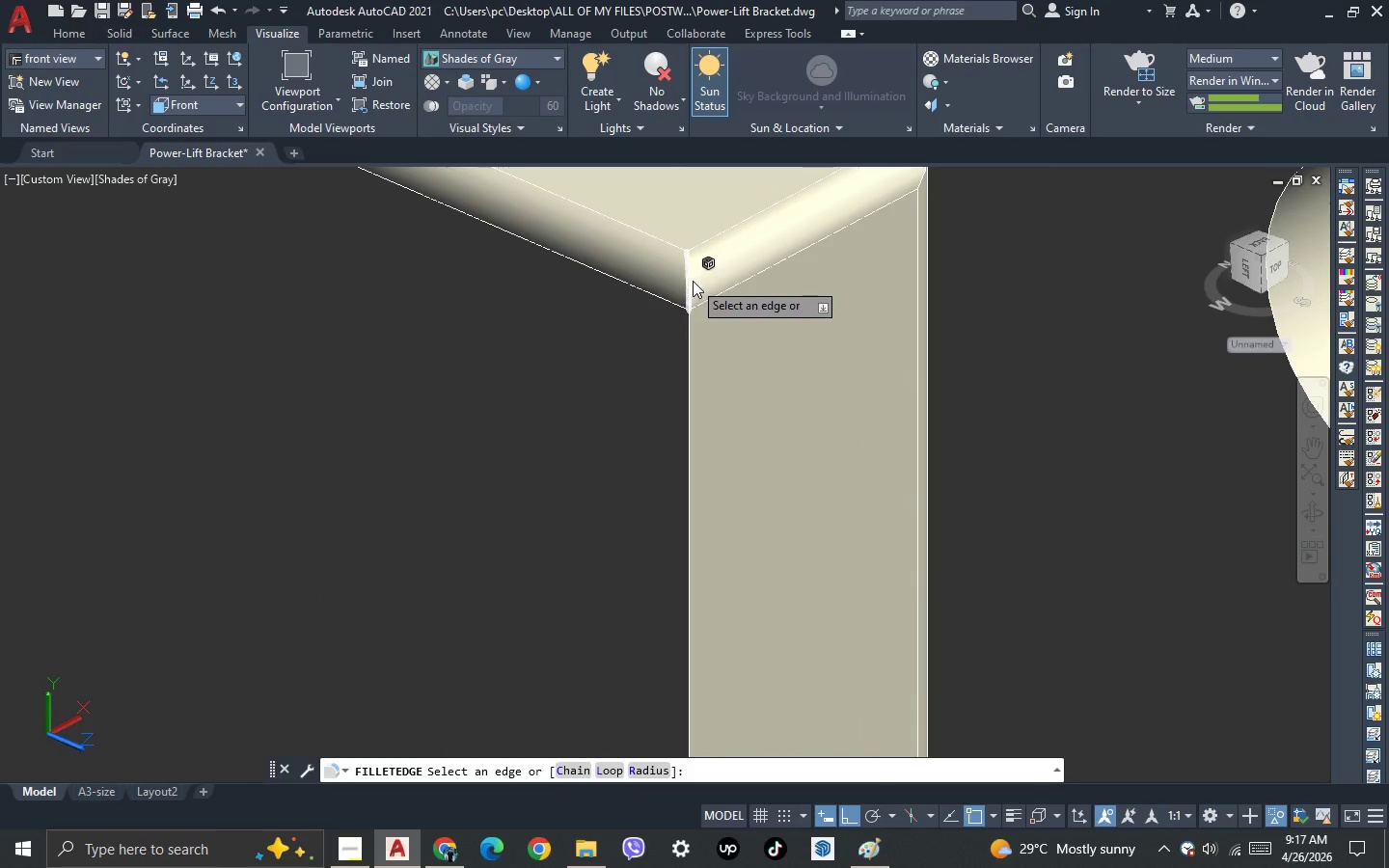 
left_click([692, 279])
 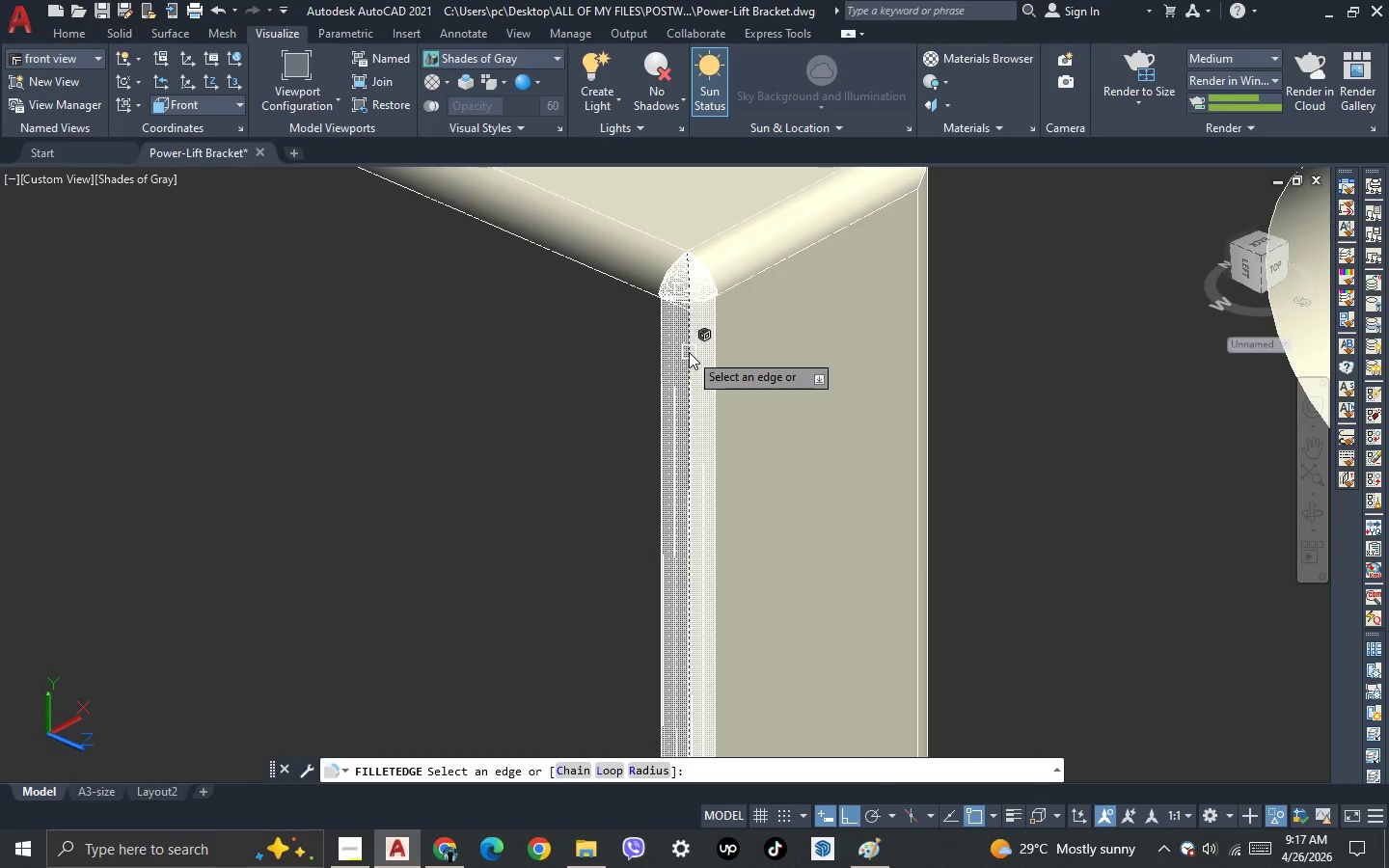 
scroll: coordinate [613, 240], scroll_direction: down, amount: 7.0
 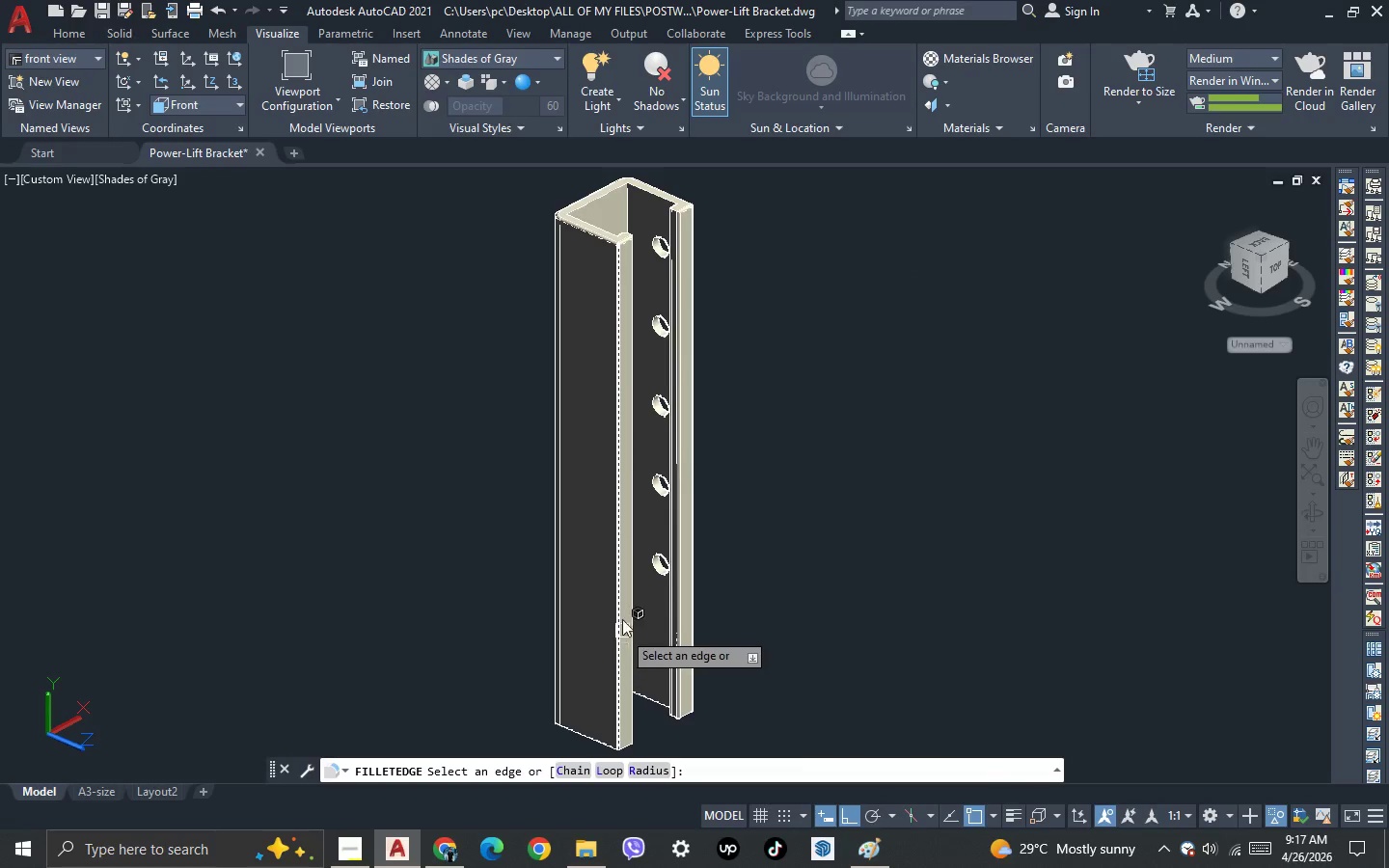 
scroll: coordinate [634, 625], scroll_direction: up, amount: 3.0
 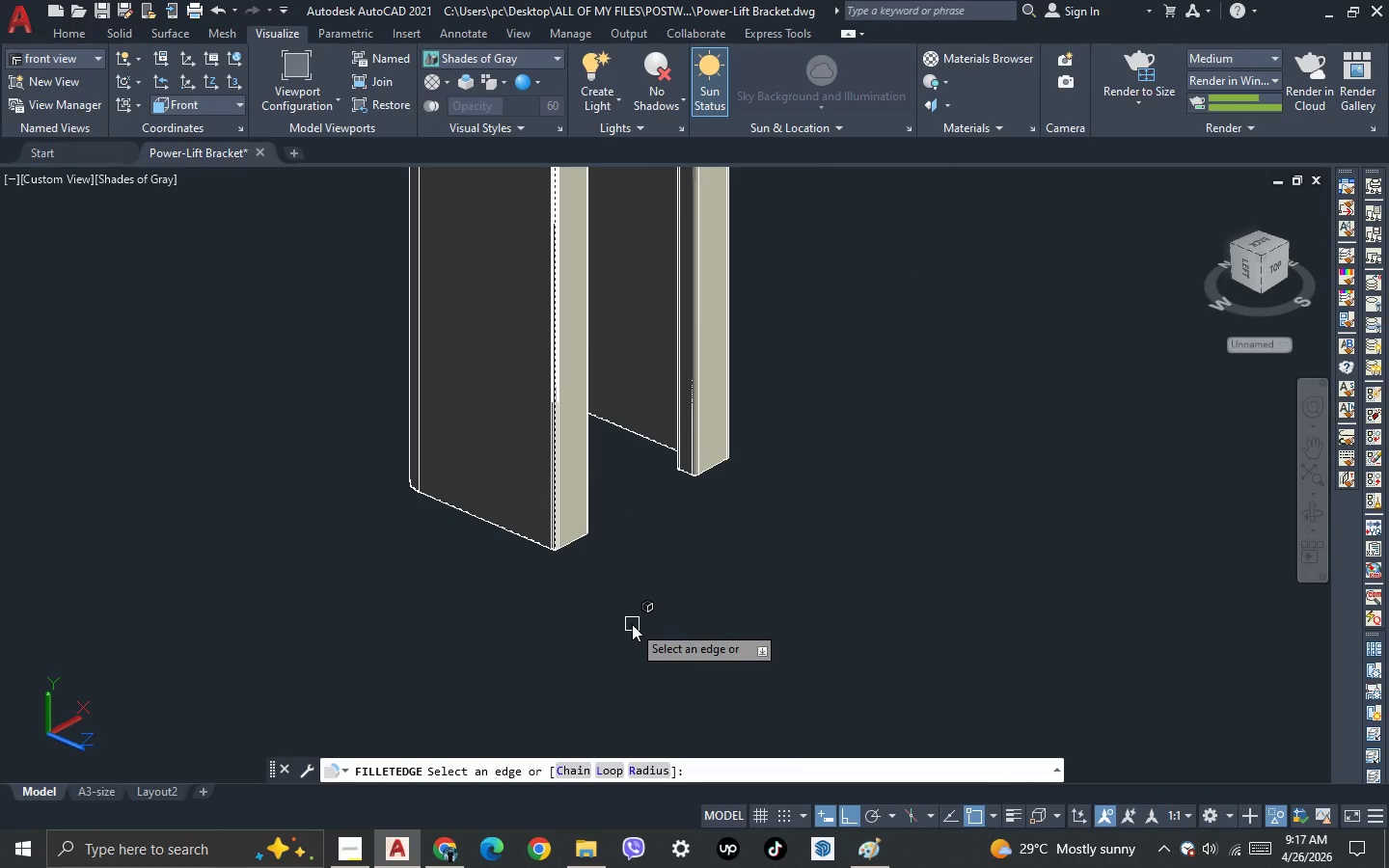 
key(Space)
 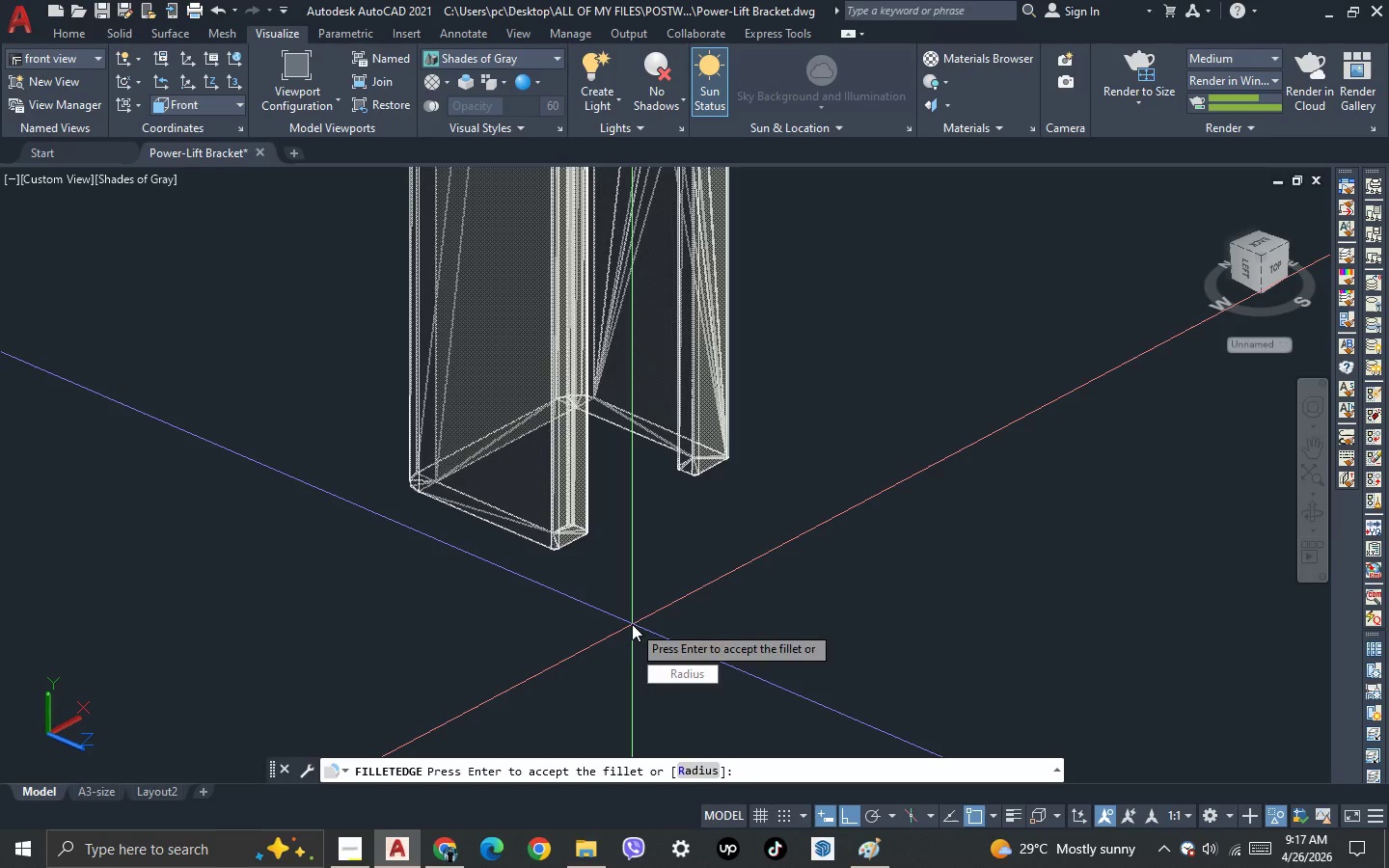 
key(Space)
 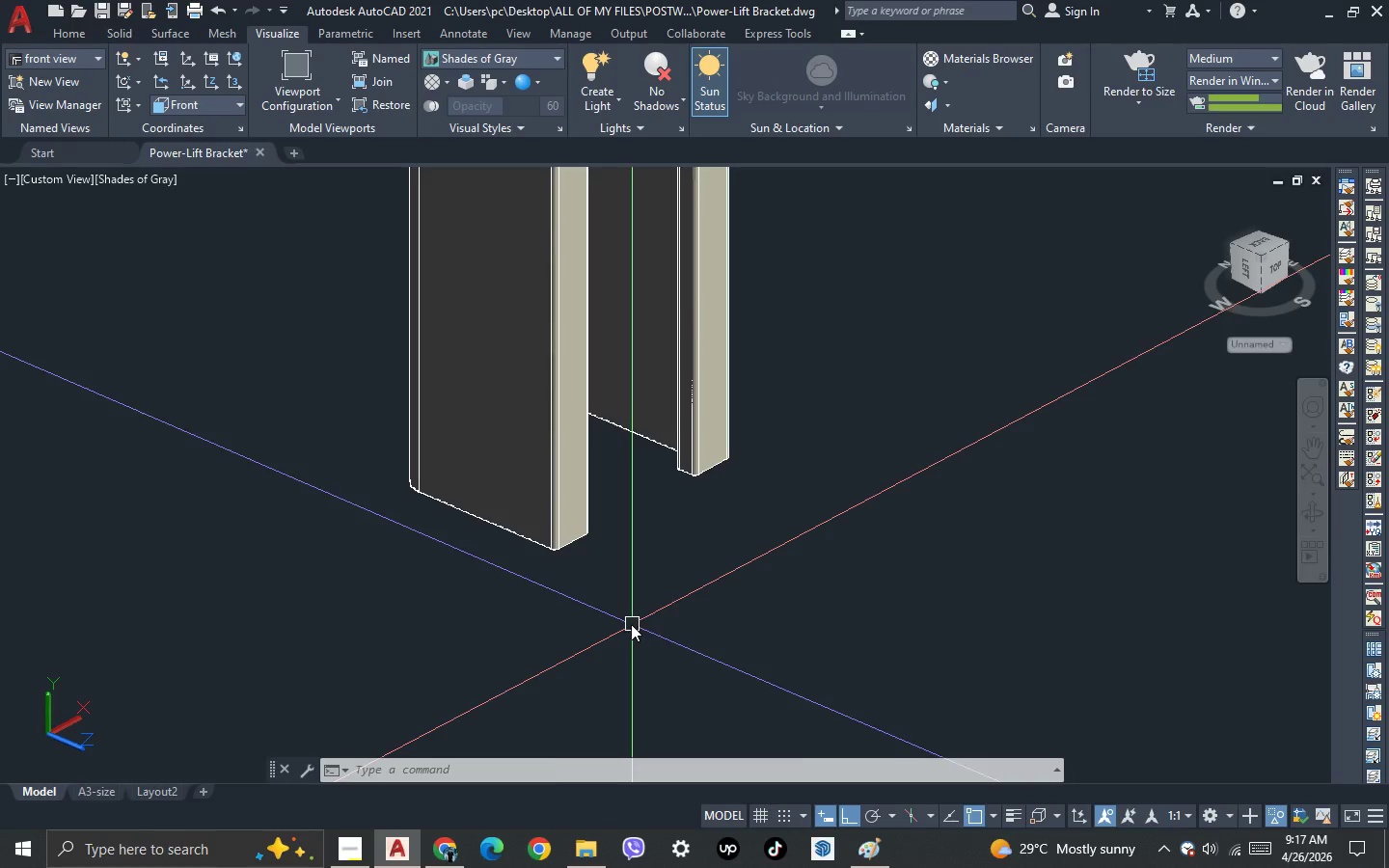 
scroll: coordinate [533, 313], scroll_direction: up, amount: 2.0
 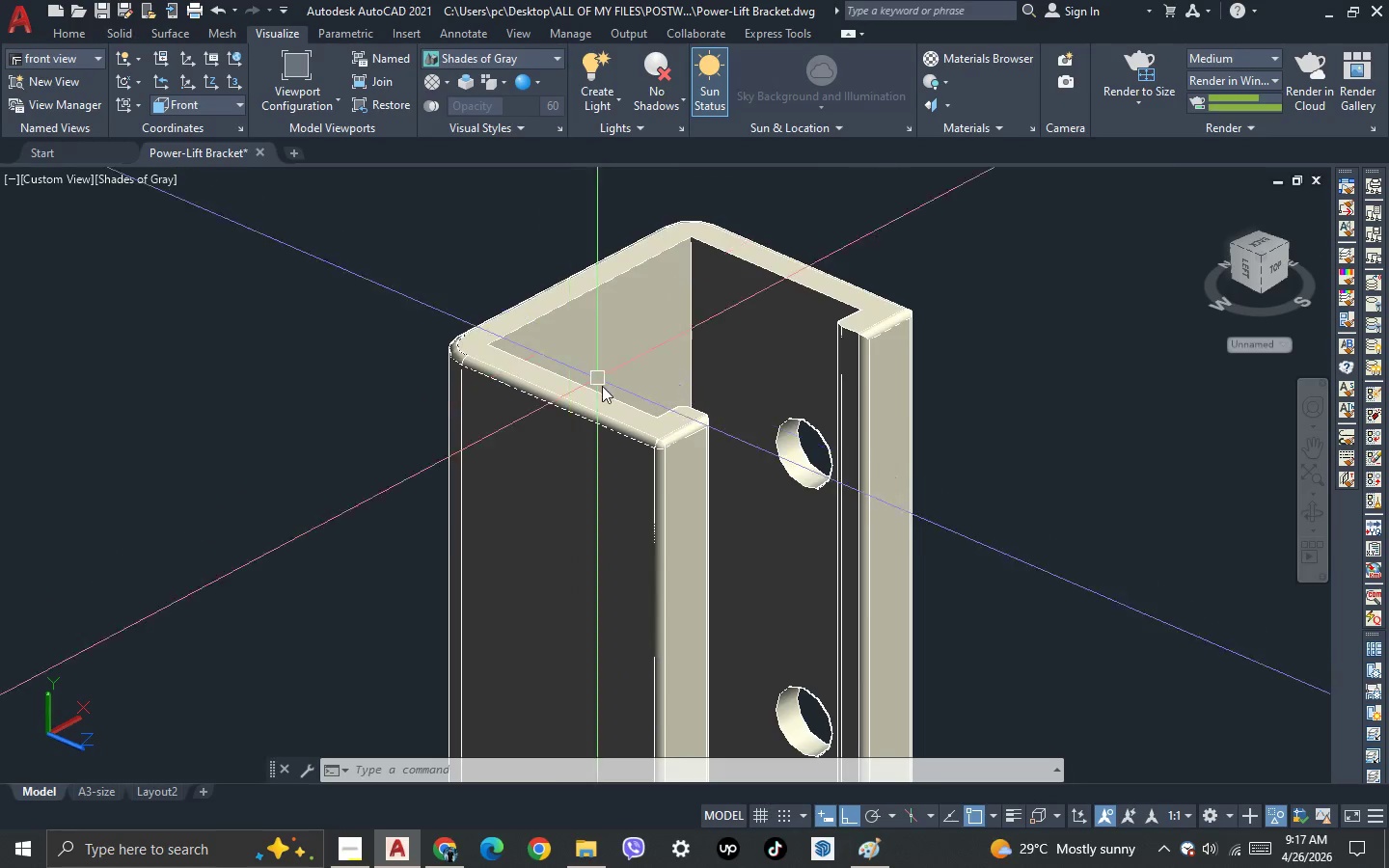 
key(Space)
 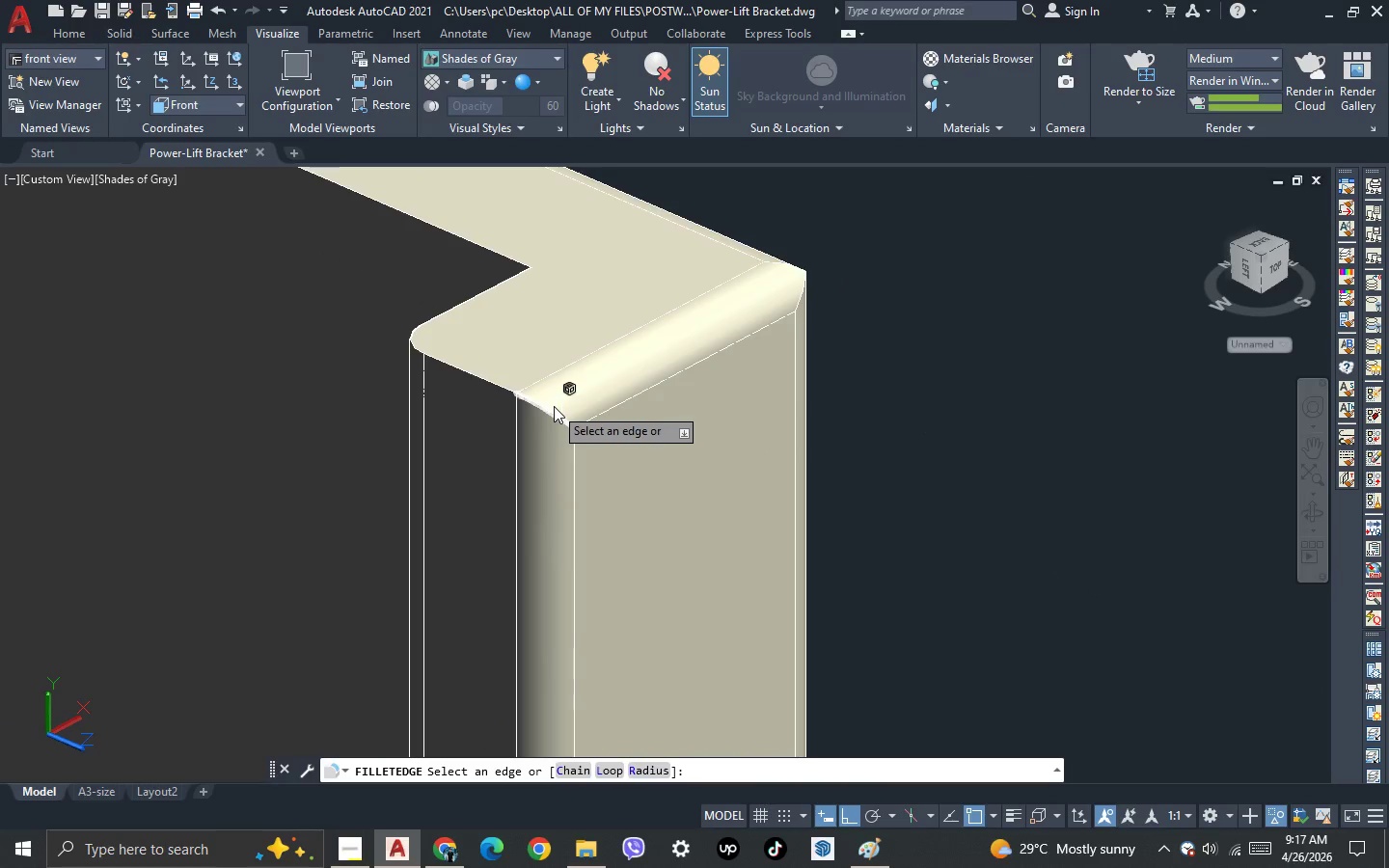 
scroll: coordinate [642, 388], scroll_direction: up, amount: 6.0
 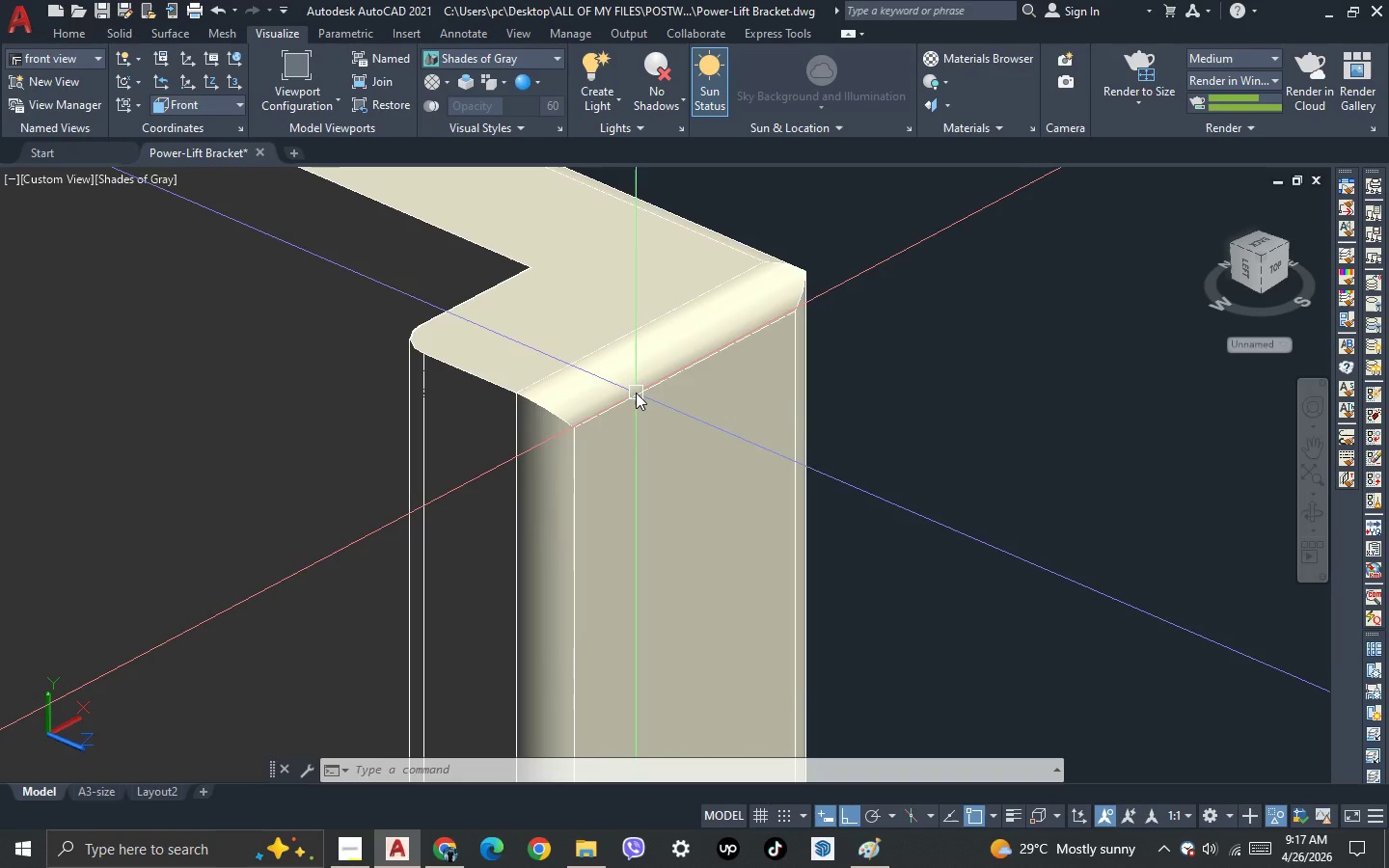 
left_click([554, 406])
 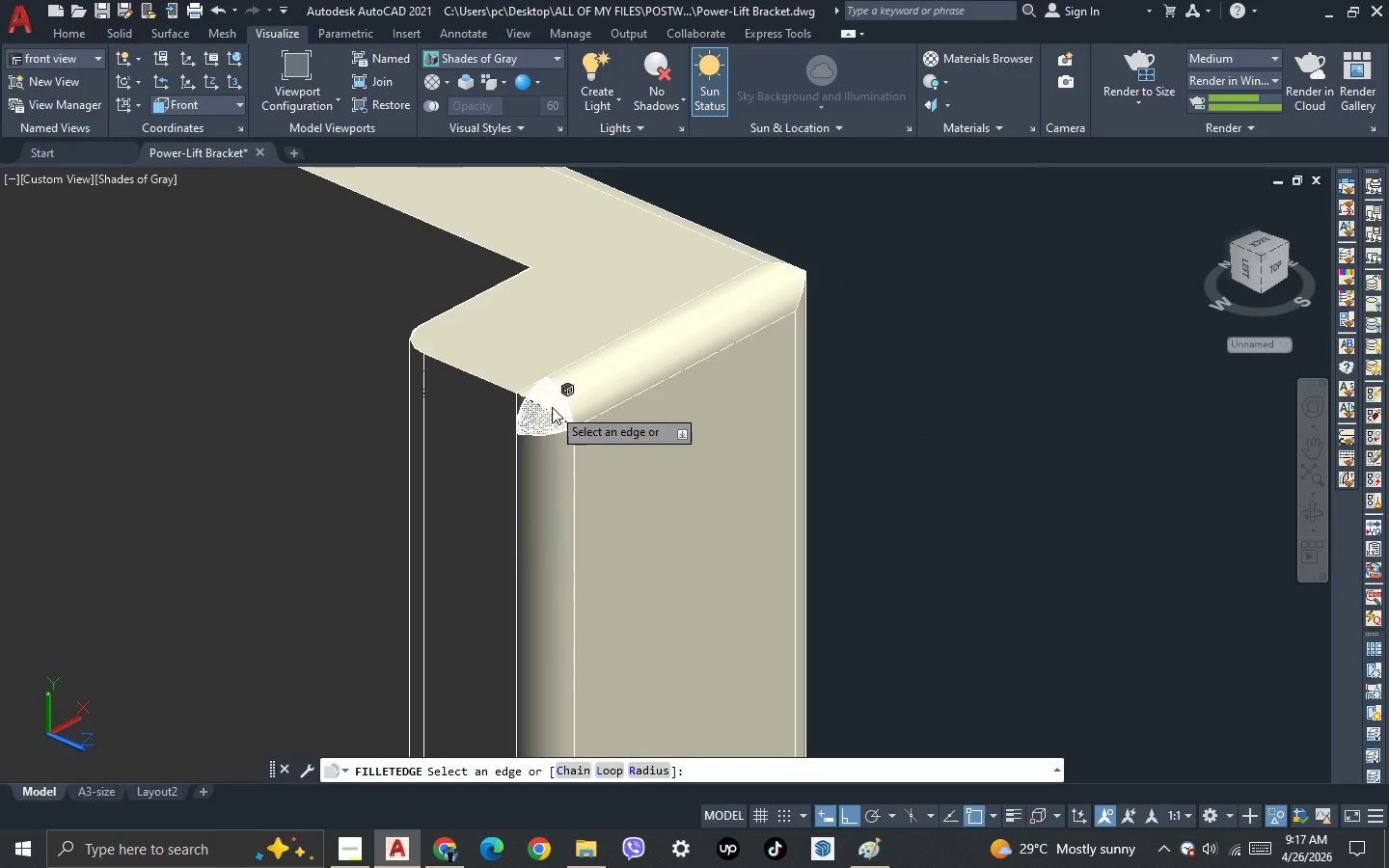 
key(Space)
 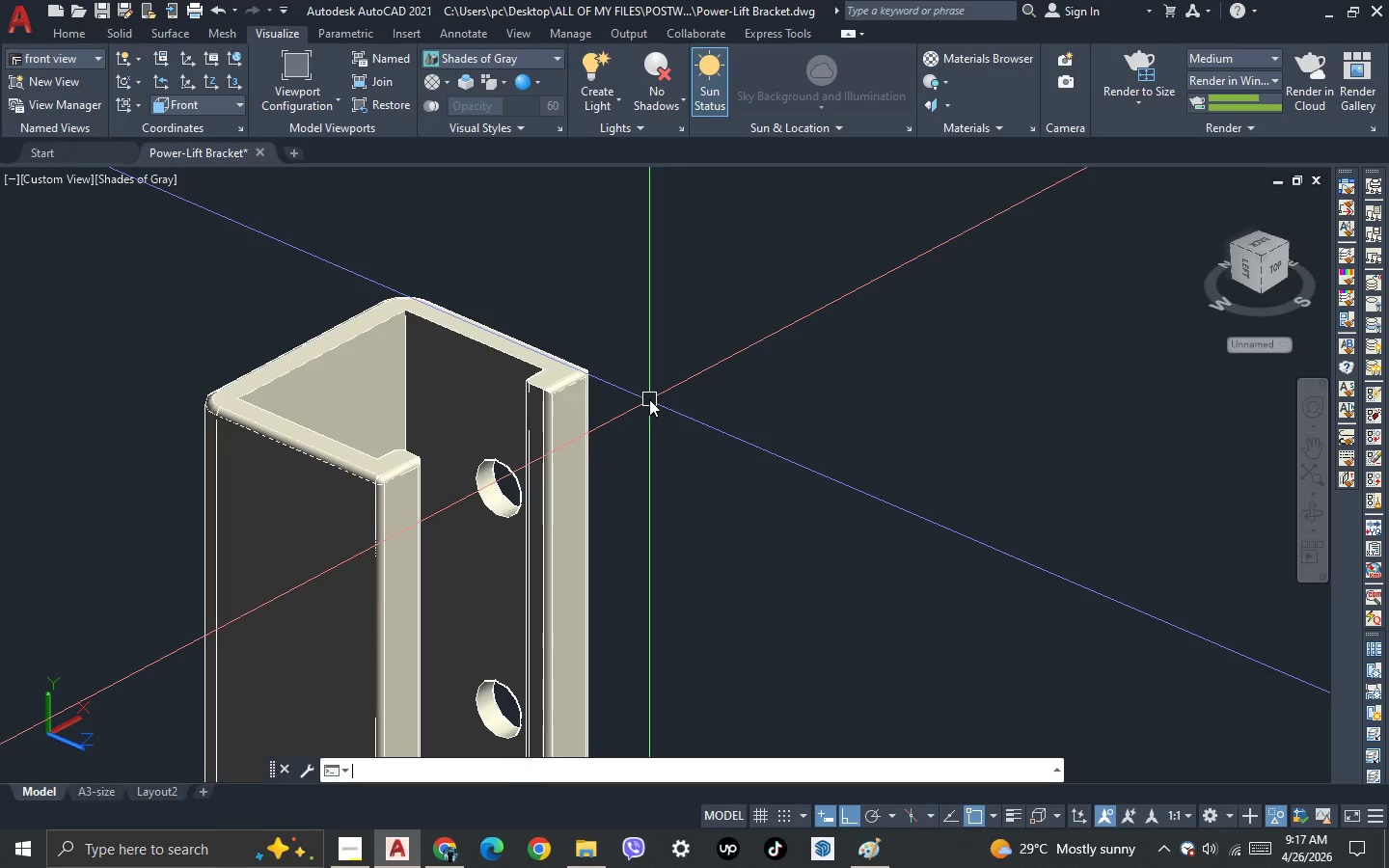 
scroll: coordinate [562, 385], scroll_direction: down, amount: 4.0
 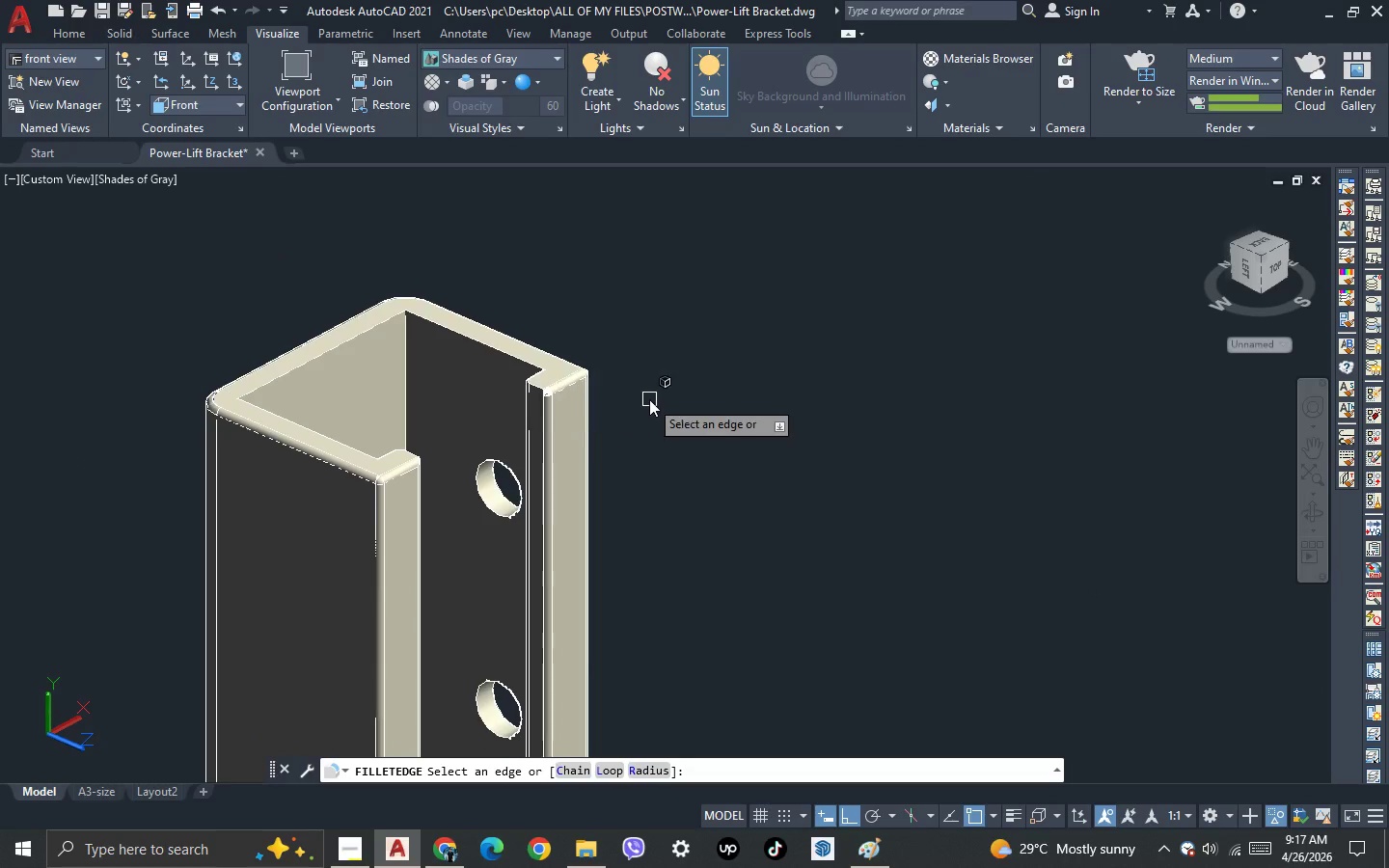 
key(Space)
 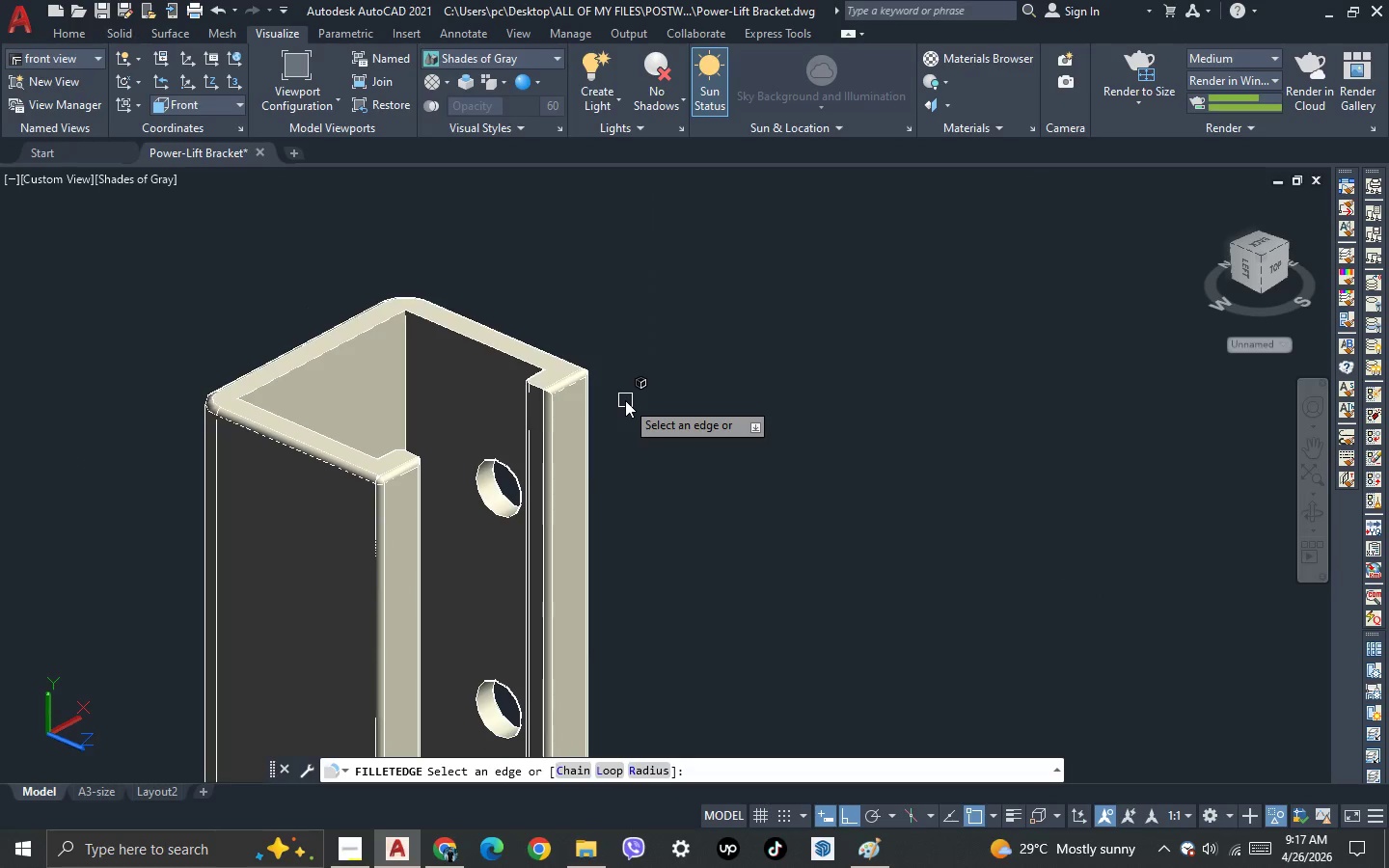 
key(Escape)
 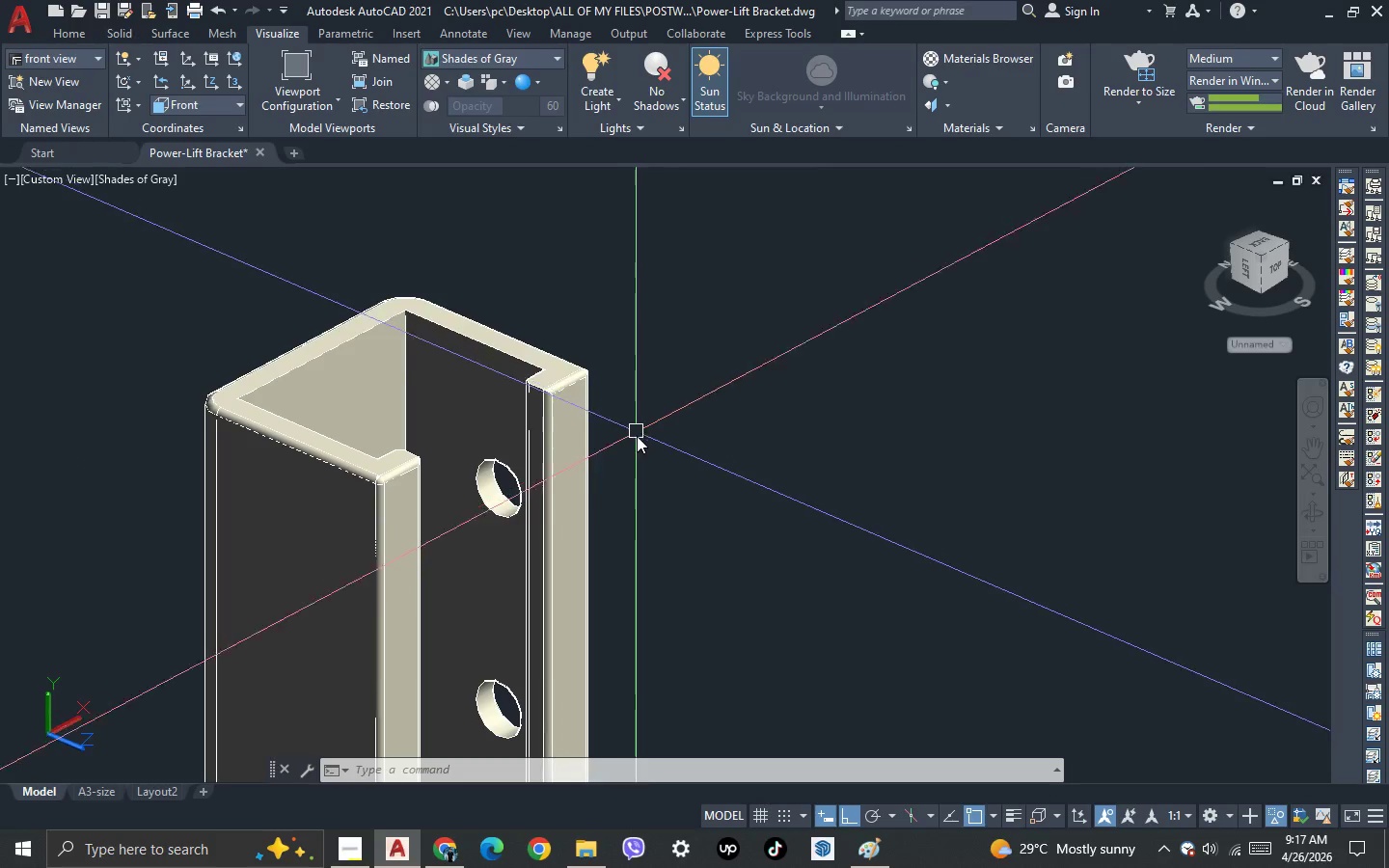 
key(3)
 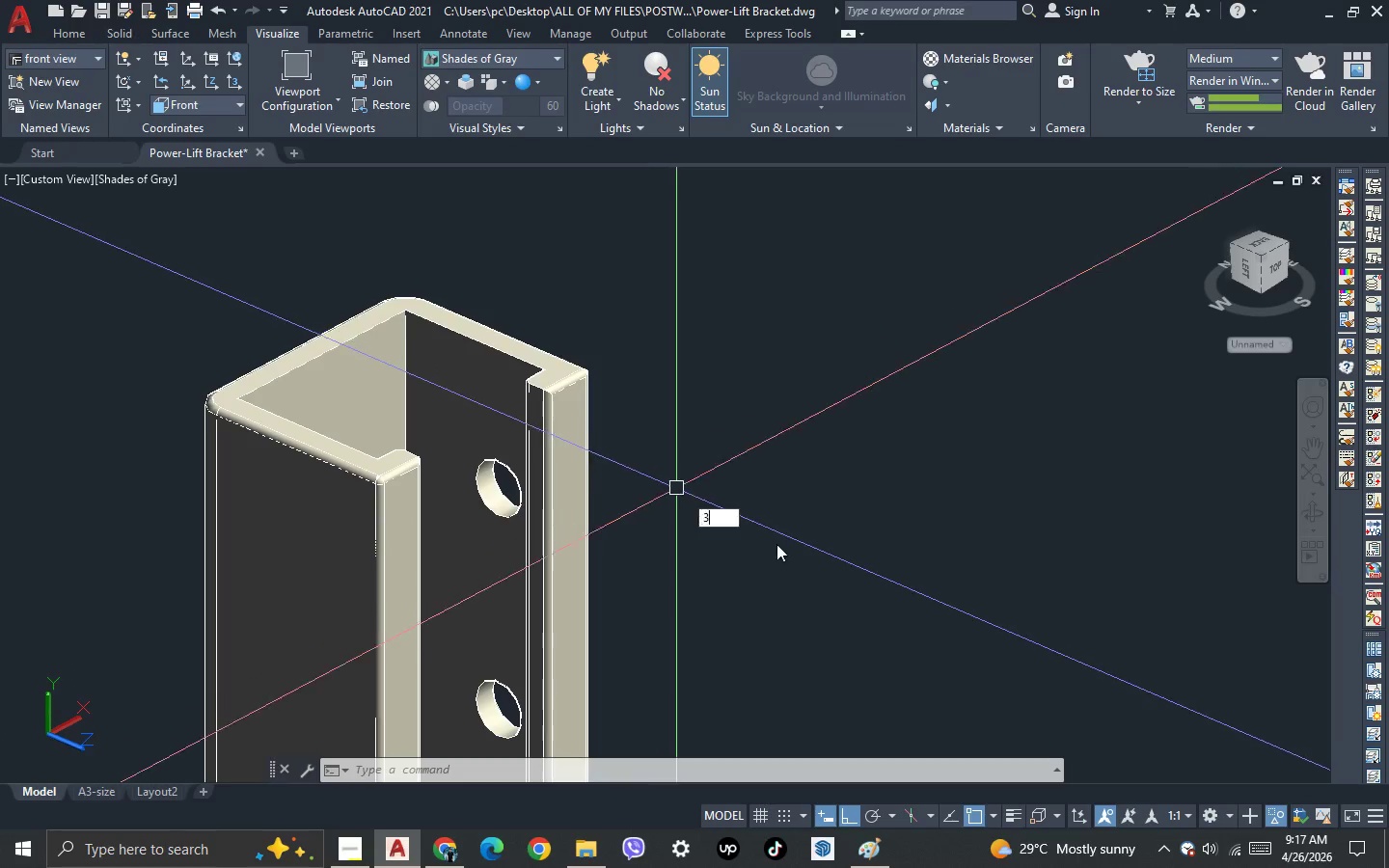 
key(Space)
 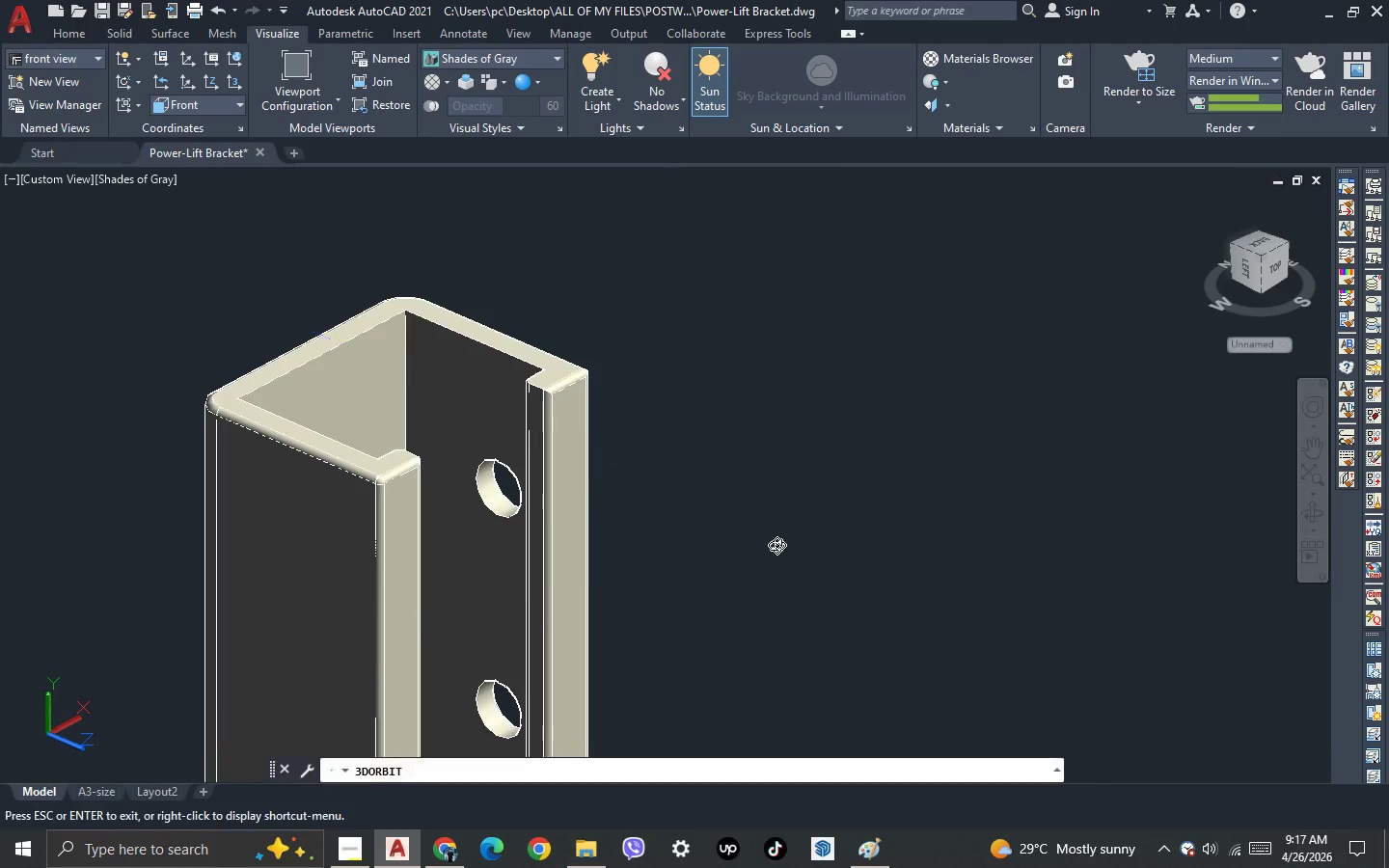 
left_click_drag(start_coordinate=[776, 544], to_coordinate=[542, 580])
 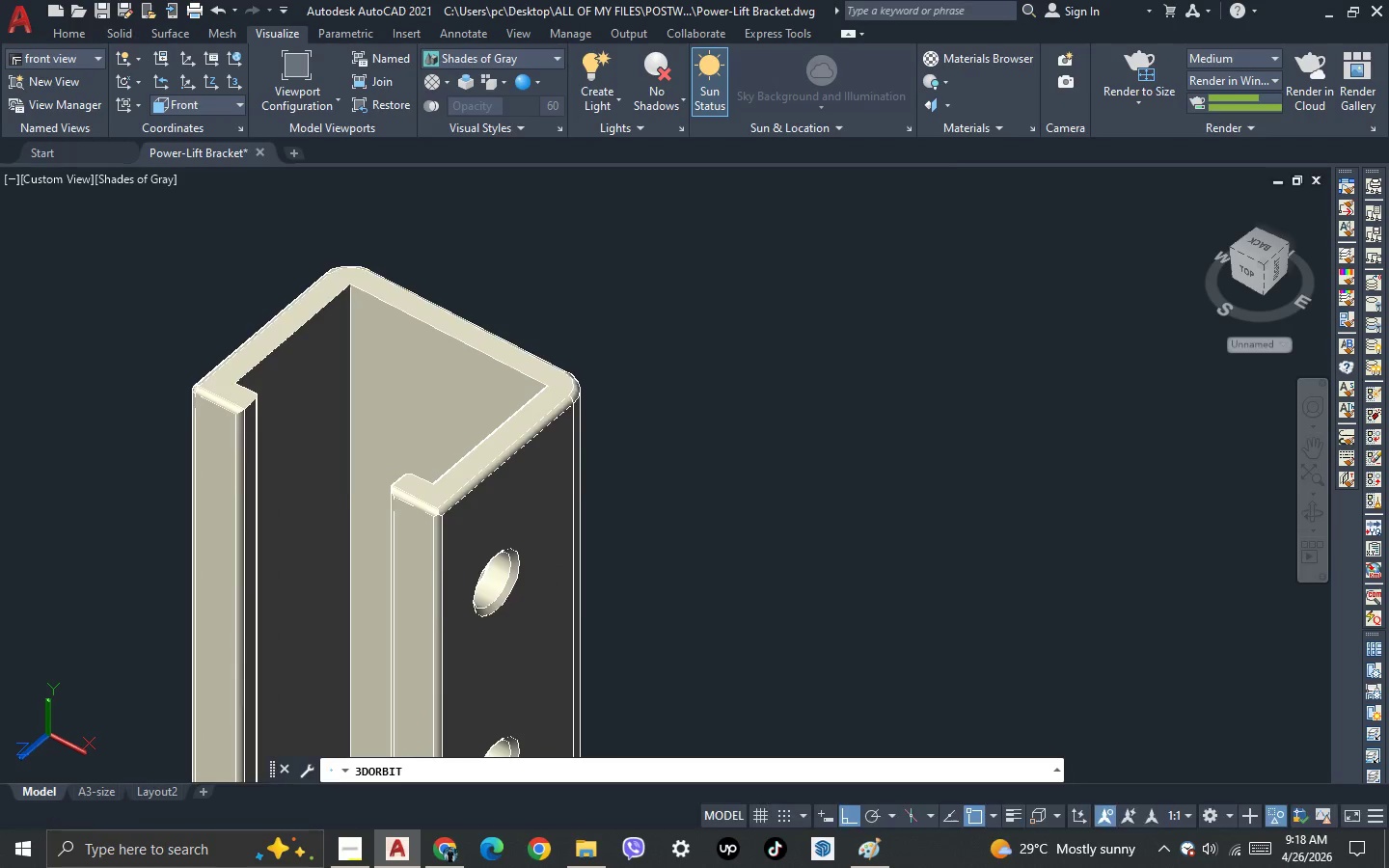 
key(Escape)
 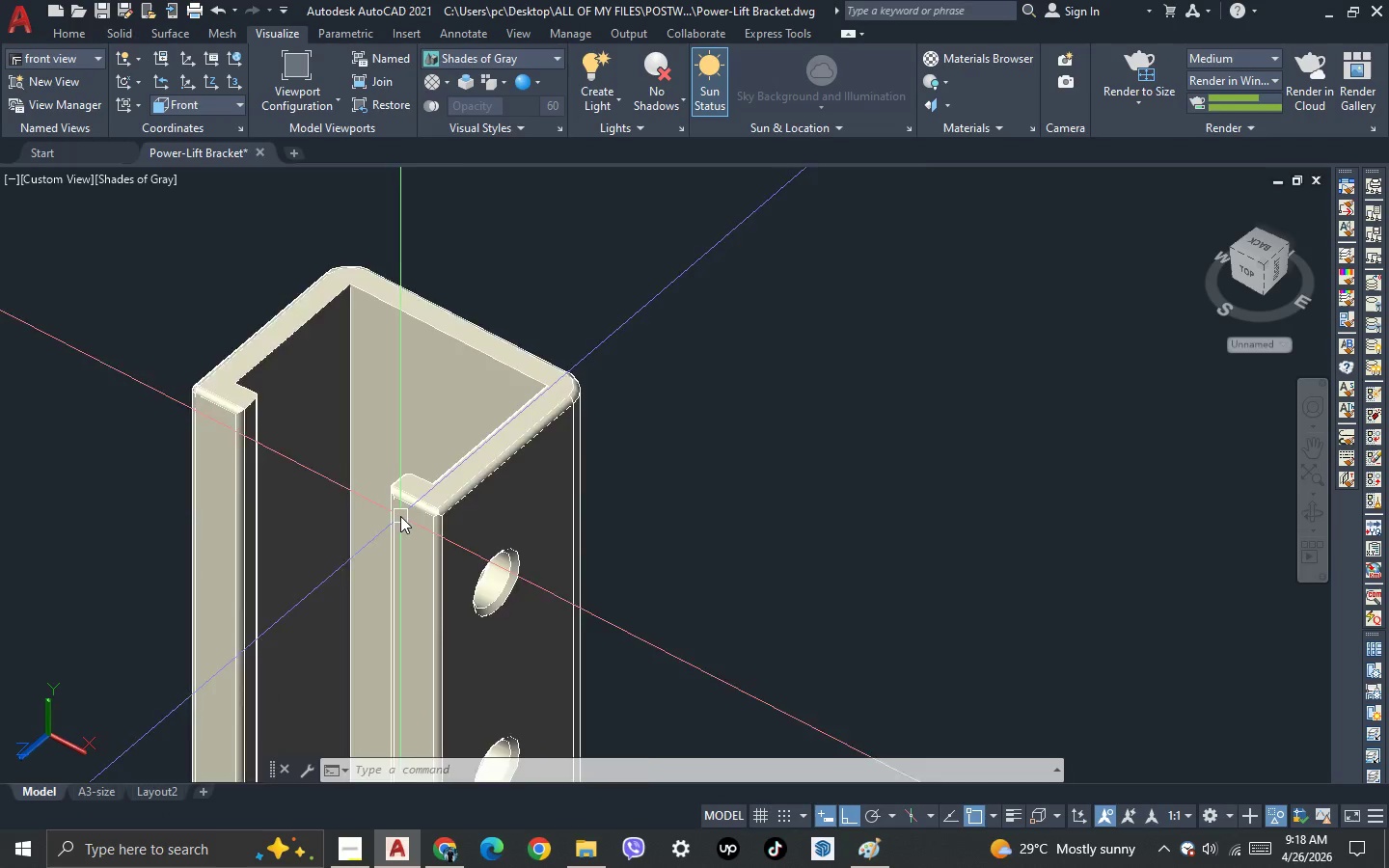 
scroll: coordinate [400, 513], scroll_direction: up, amount: 5.0
 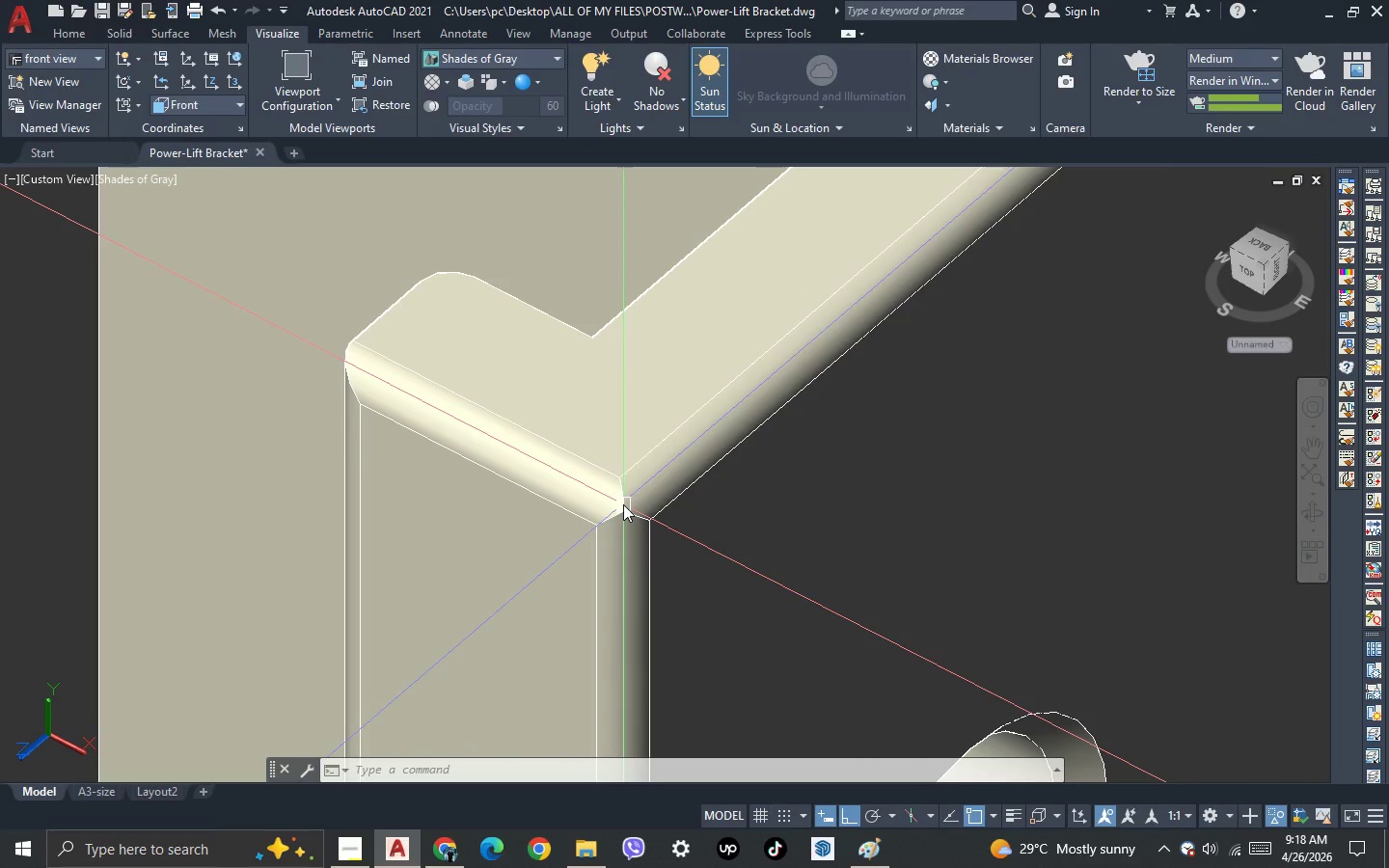 
key(F)
 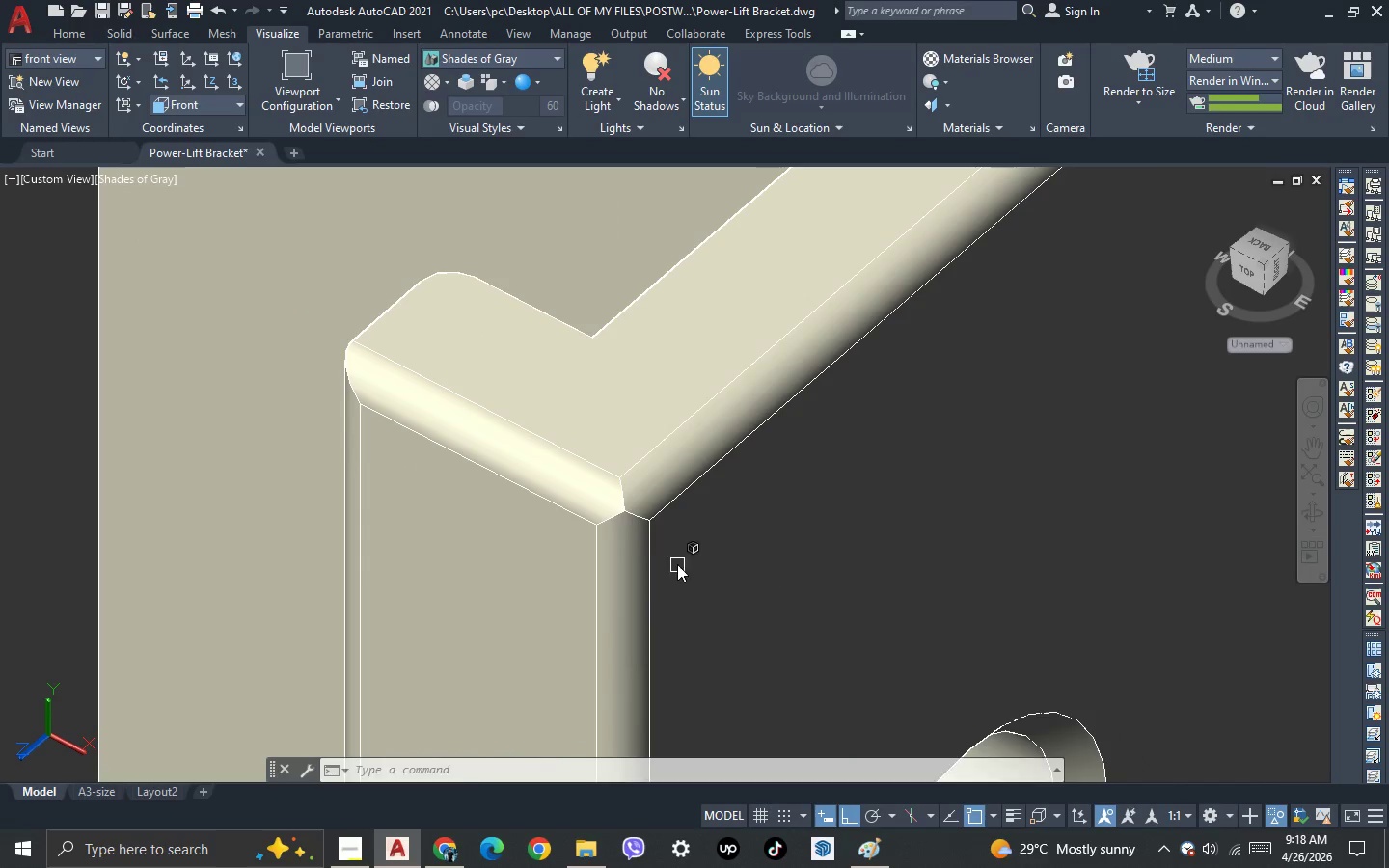 
scroll: coordinate [616, 501], scroll_direction: up, amount: 2.0
 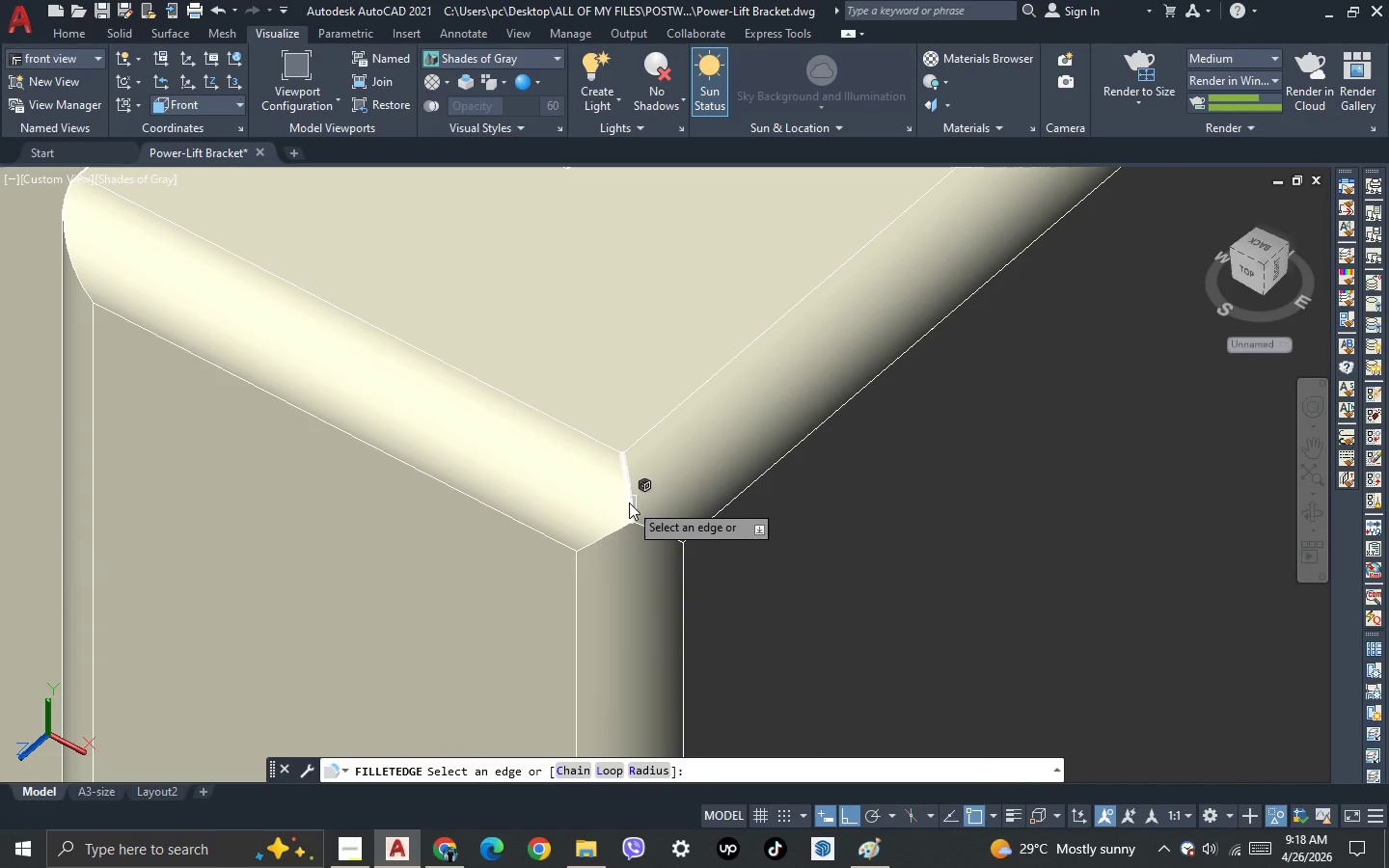 
left_click([629, 502])
 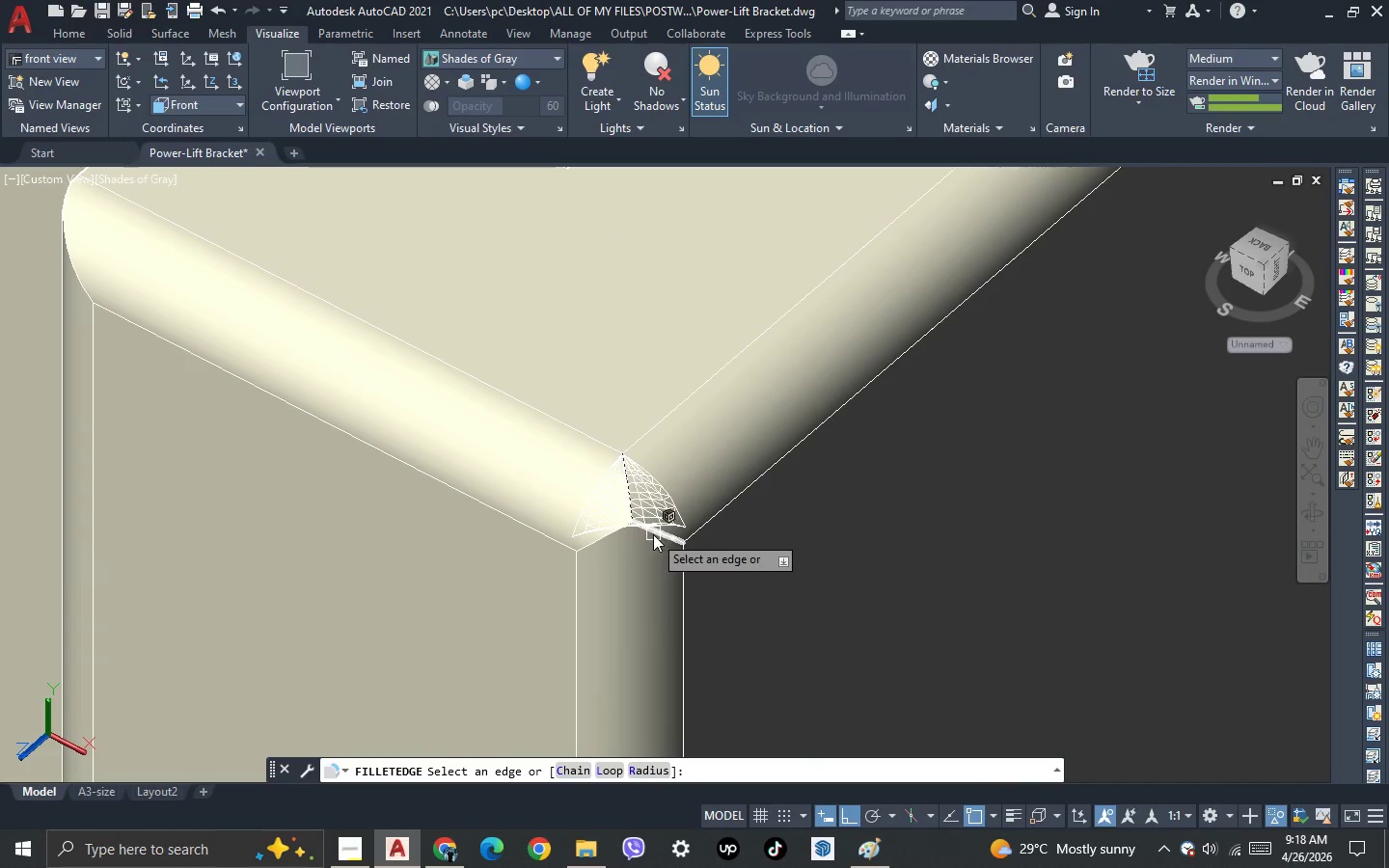 
left_click([654, 534])
 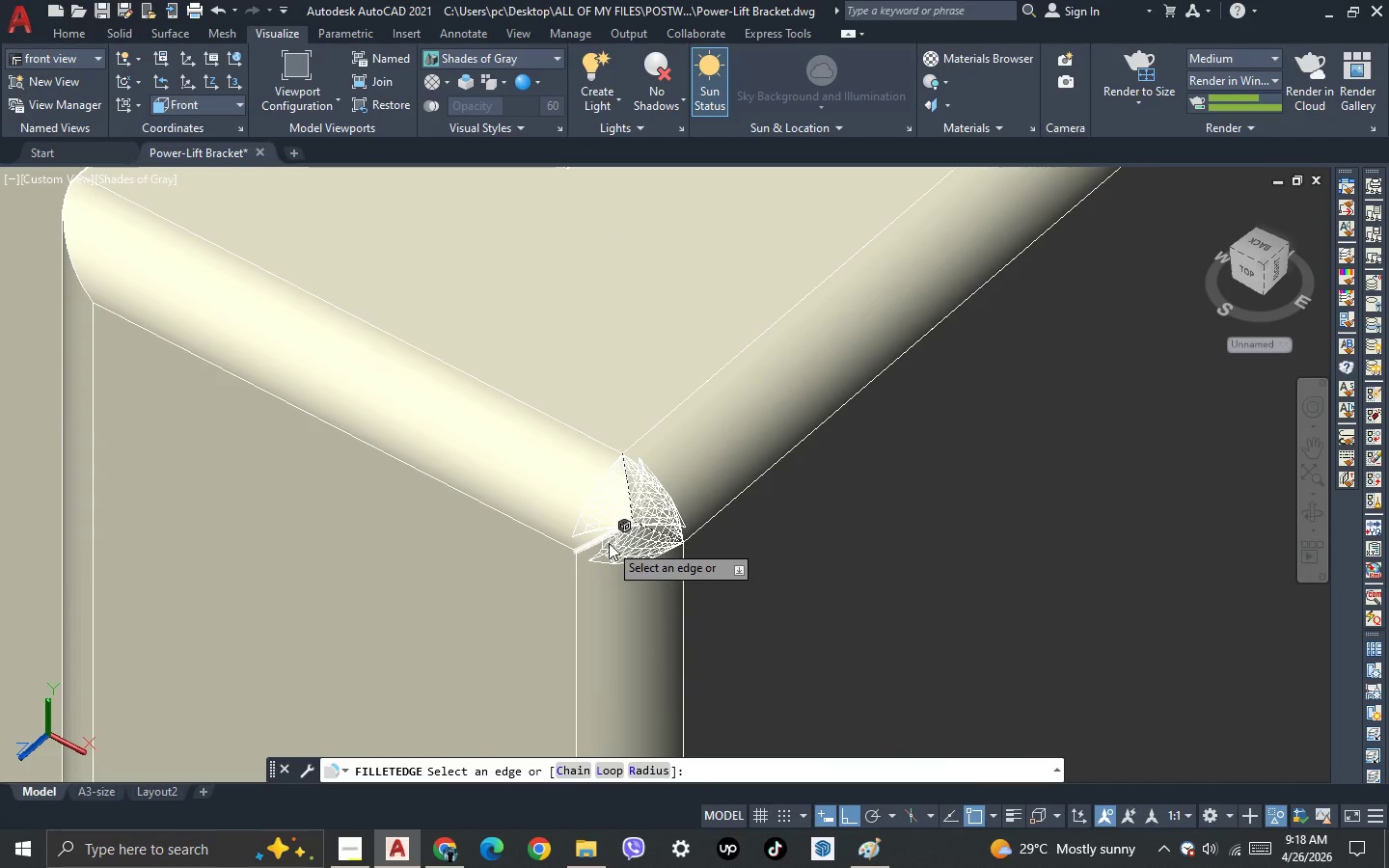 
left_click([608, 543])
 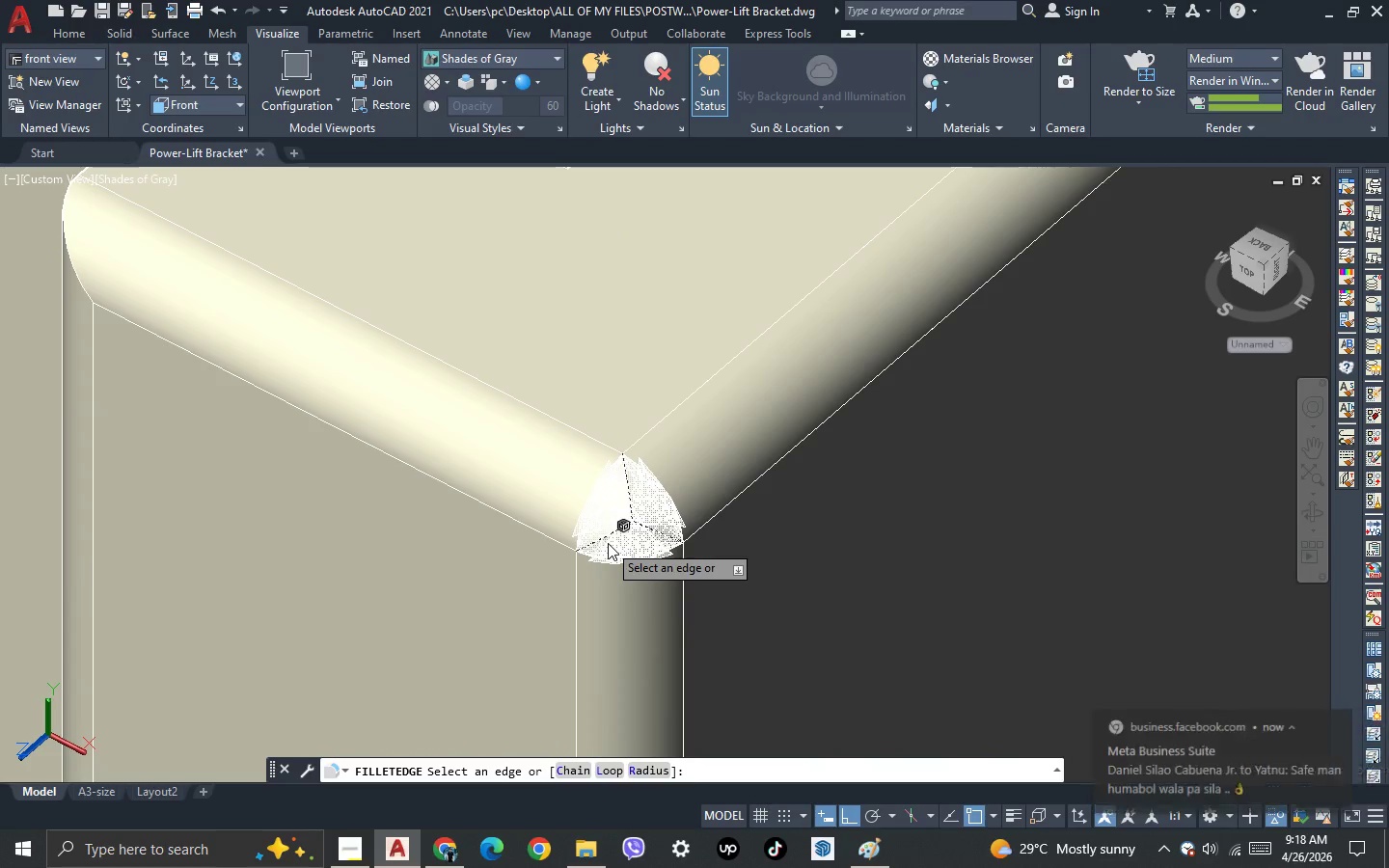 
key(Space)
 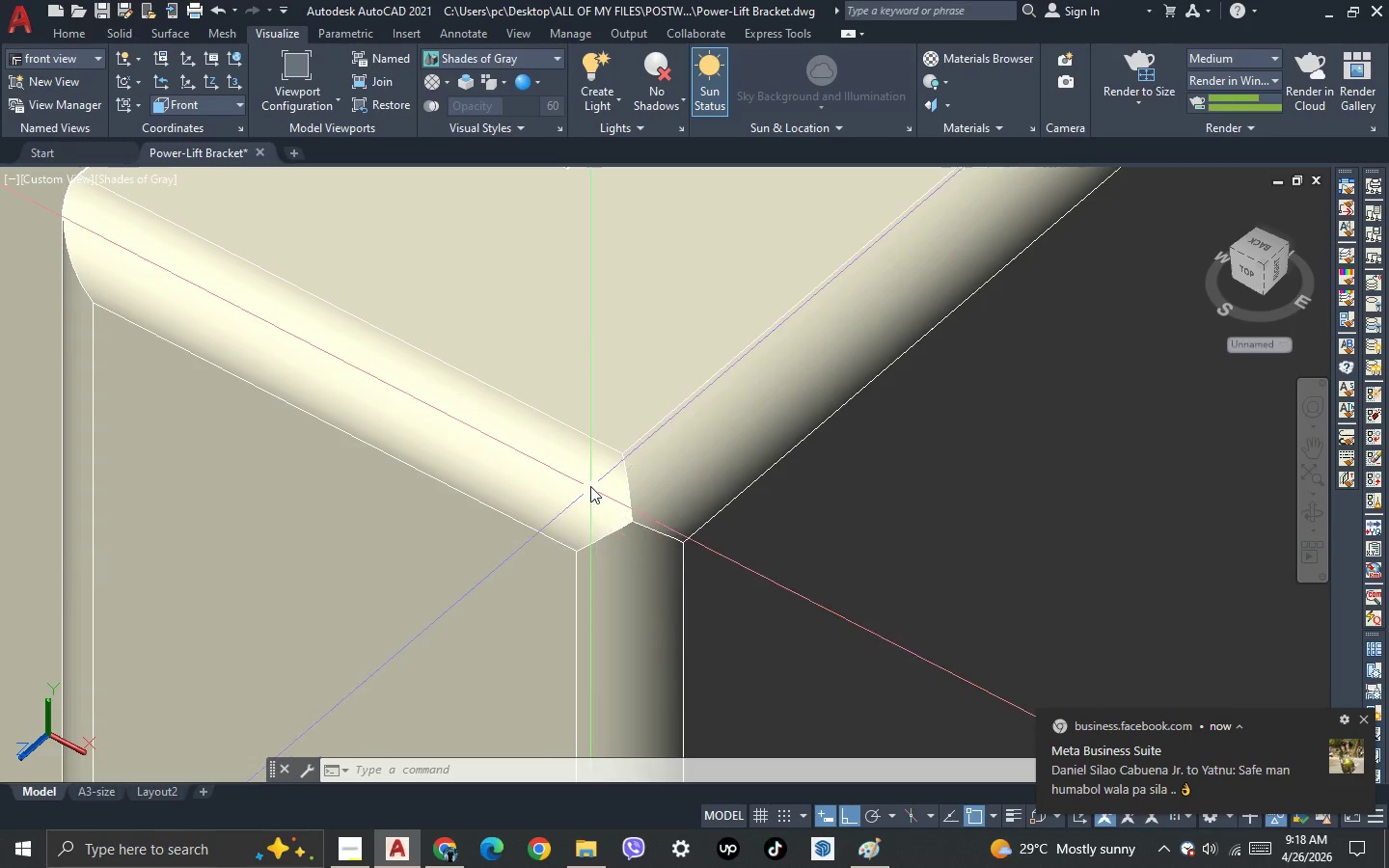 
scroll: coordinate [609, 415], scroll_direction: down, amount: 3.0
 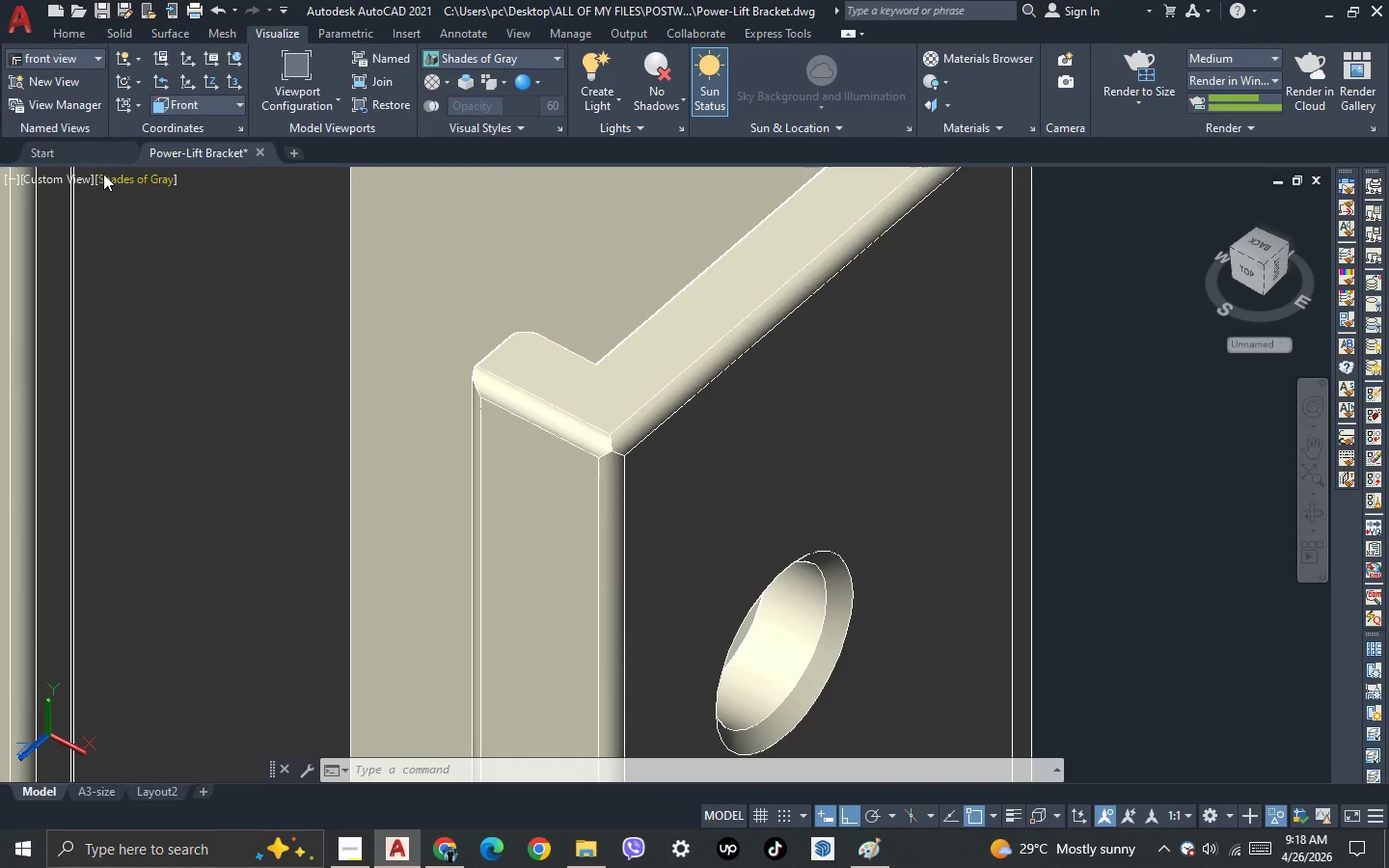 
left_click([70, 183])
 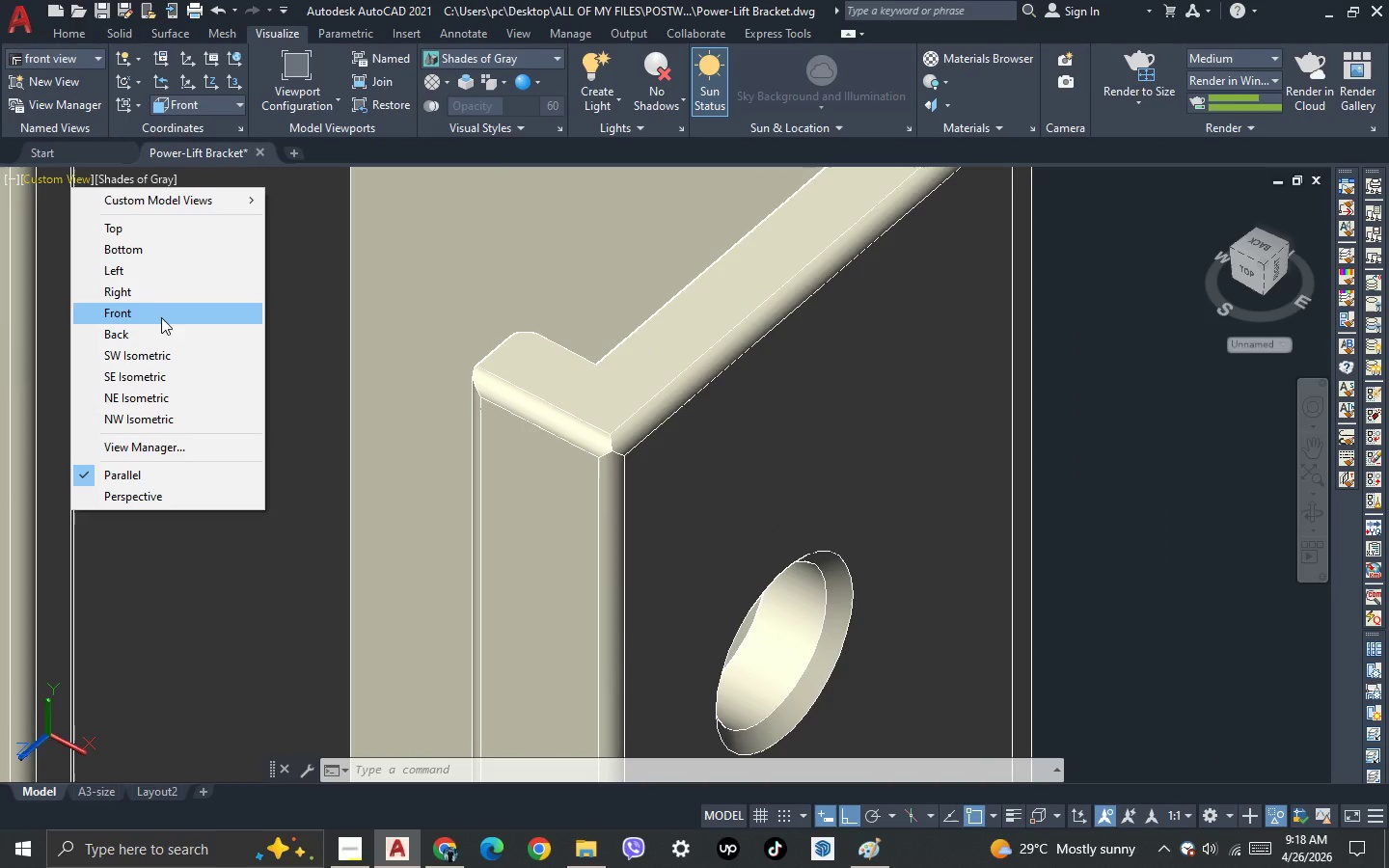 
key(Escape)
 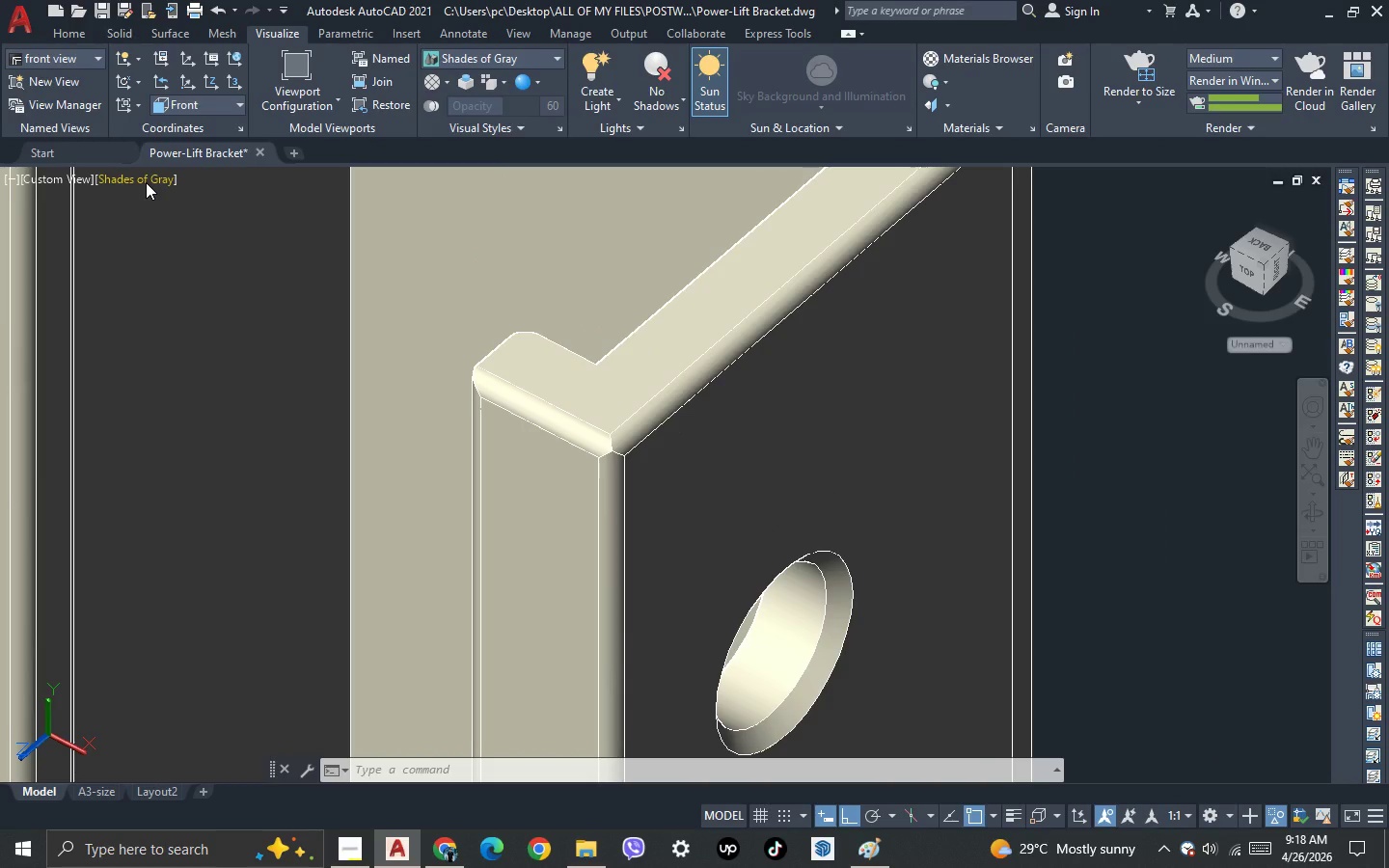 
left_click([146, 182])
 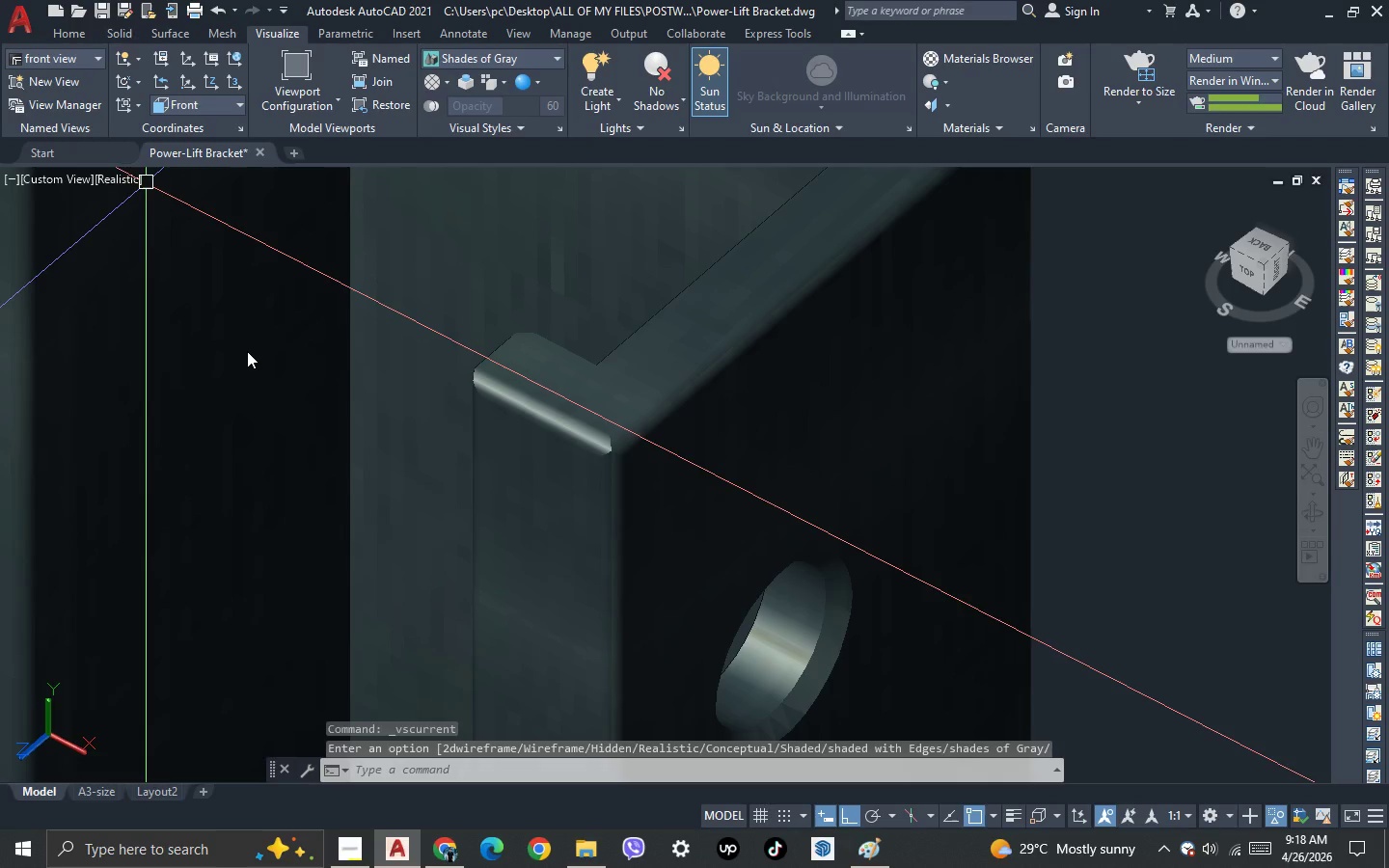 
scroll: coordinate [622, 355], scroll_direction: down, amount: 2.0
 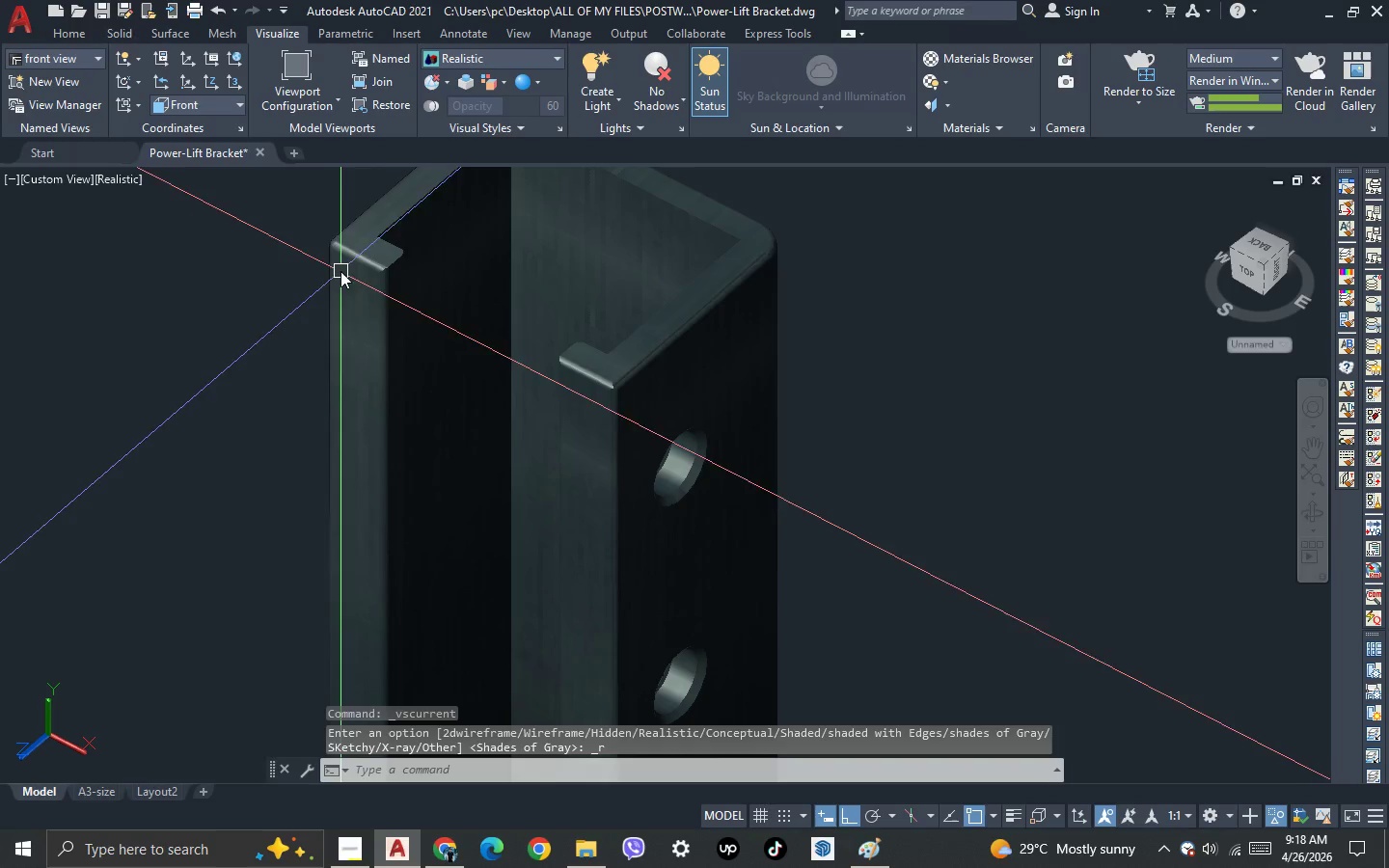 
key(3)
 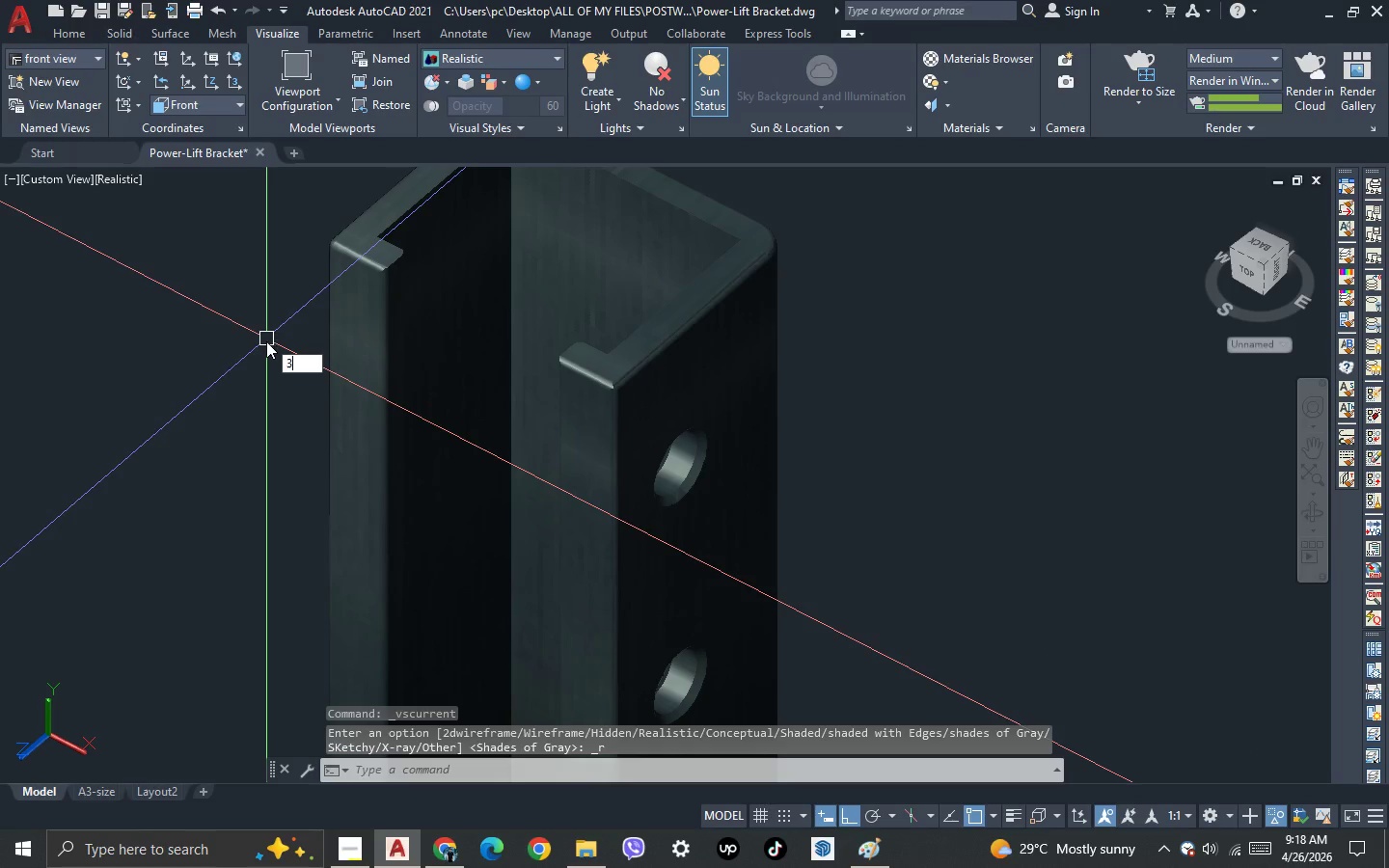 
key(Space)
 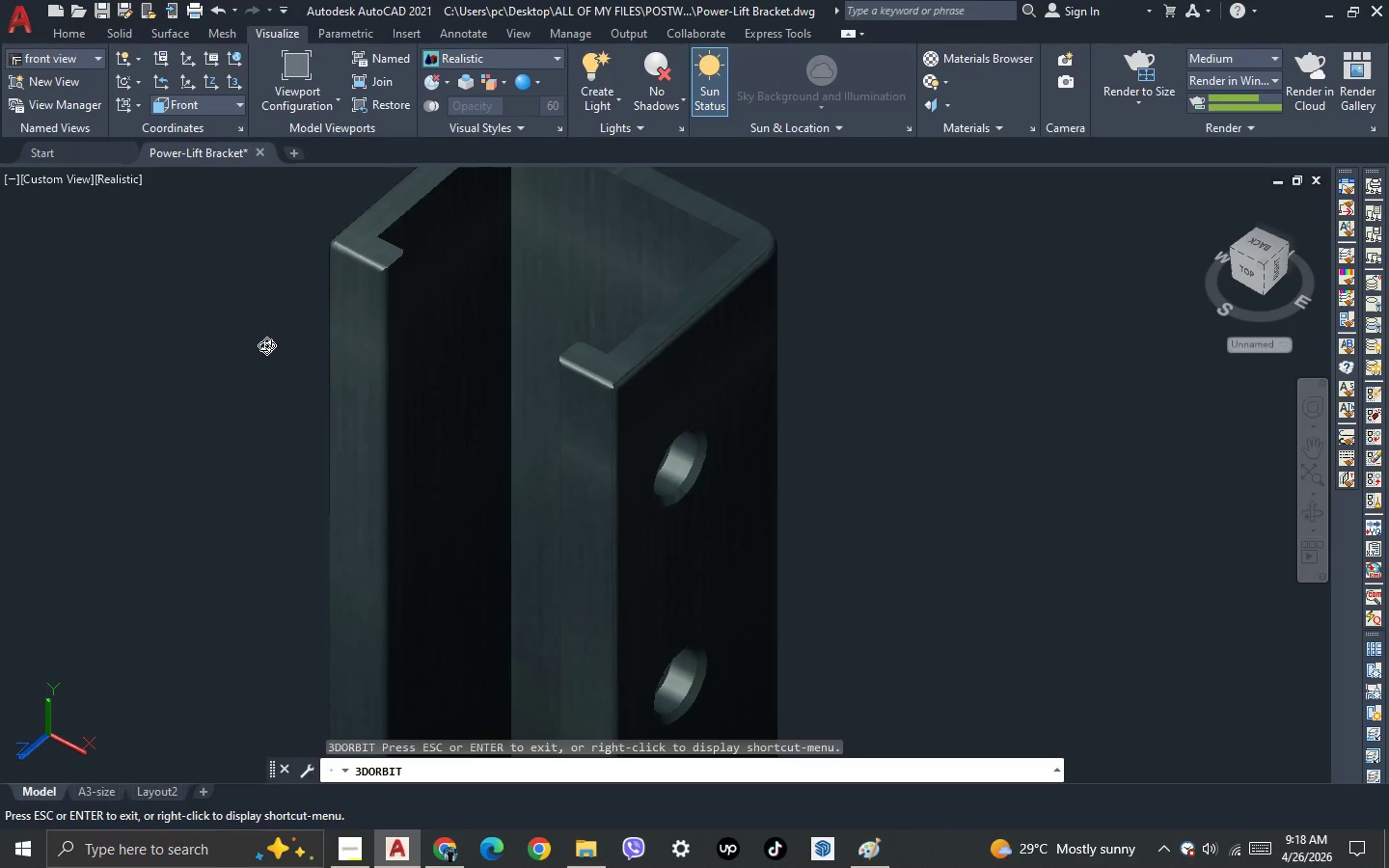 
left_click_drag(start_coordinate=[268, 355], to_coordinate=[468, 423])
 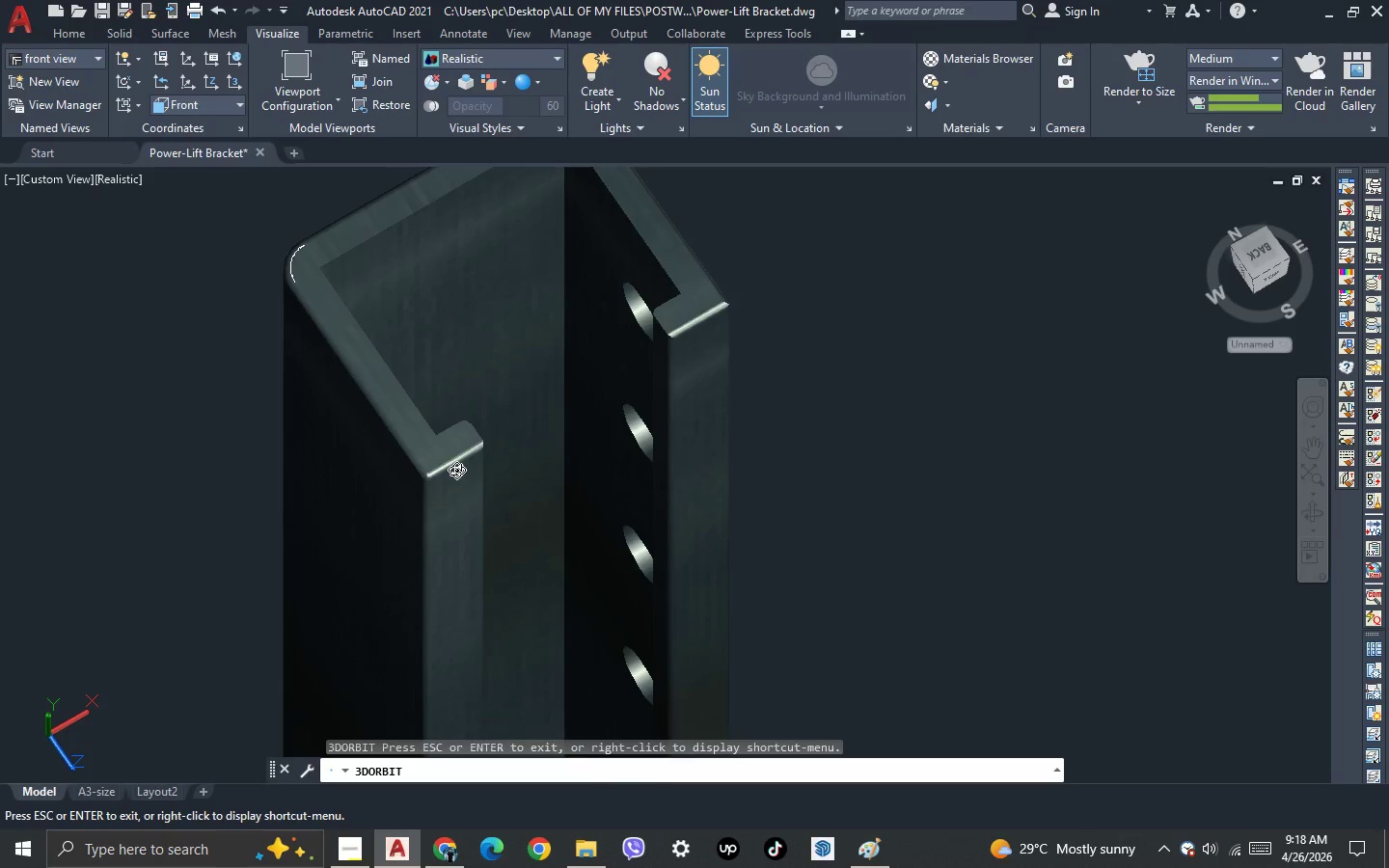 
left_click_drag(start_coordinate=[448, 477], to_coordinate=[212, 424])
 